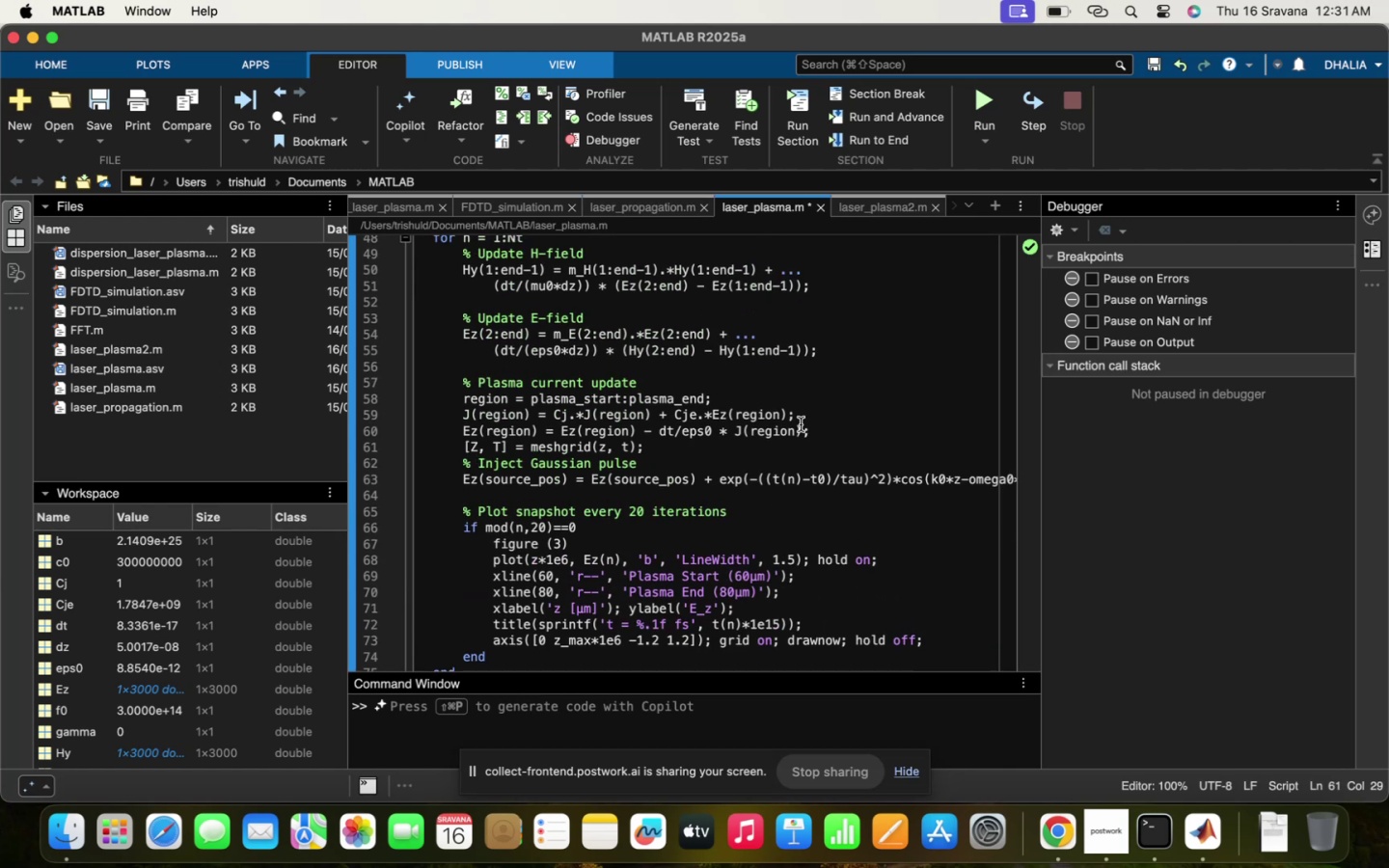 
left_click([823, 427])
 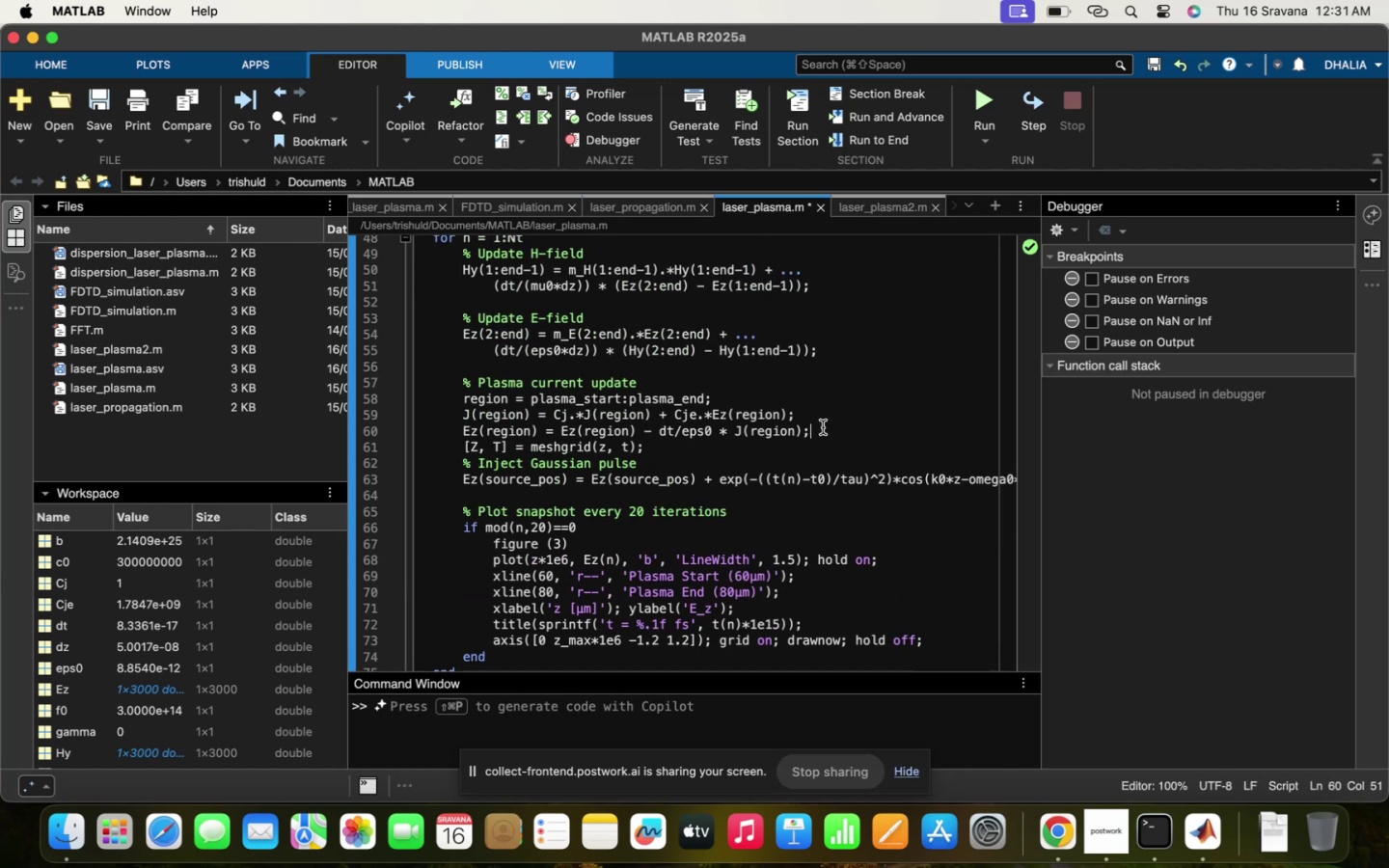 
key(Enter)
 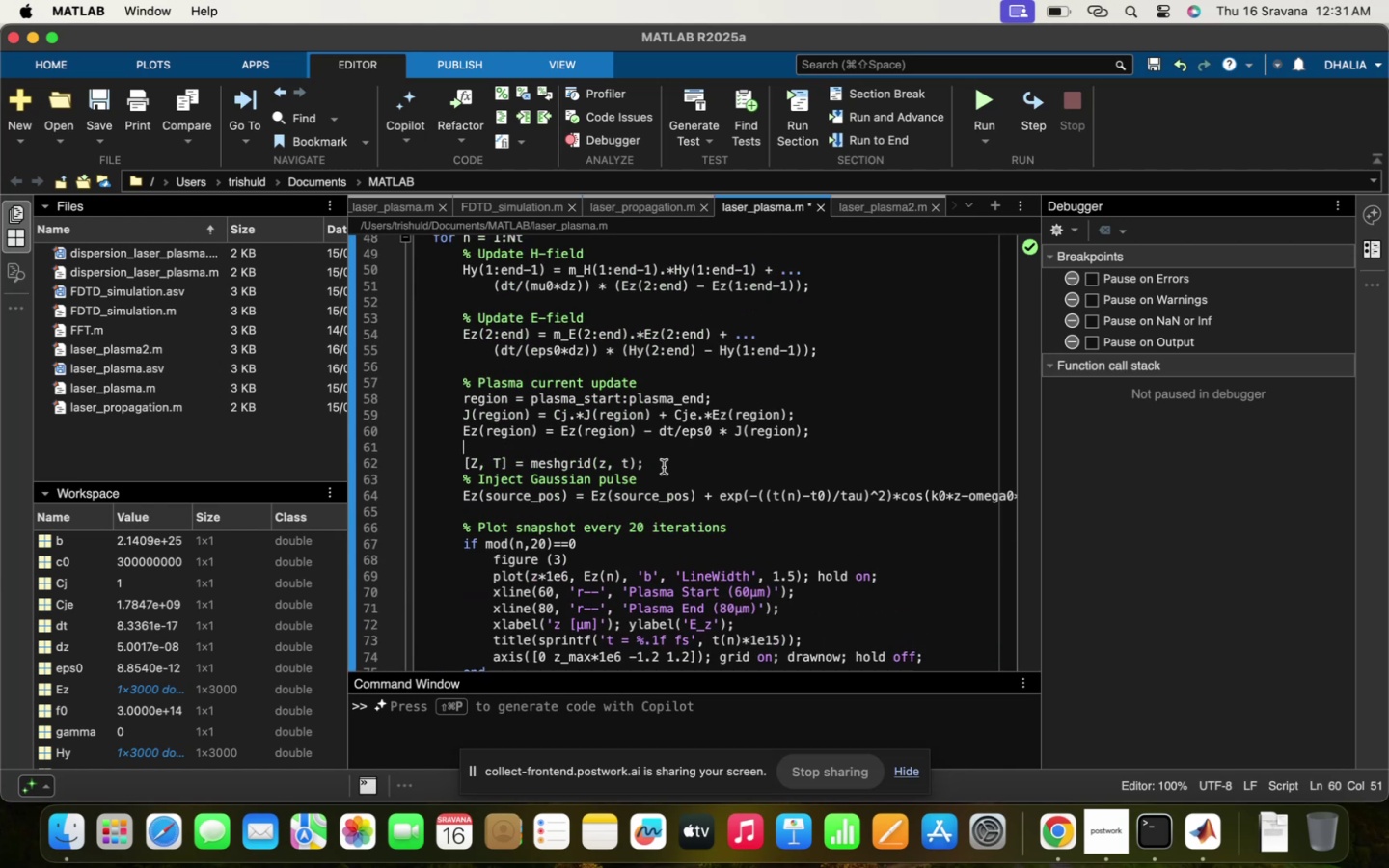 
left_click([665, 469])
 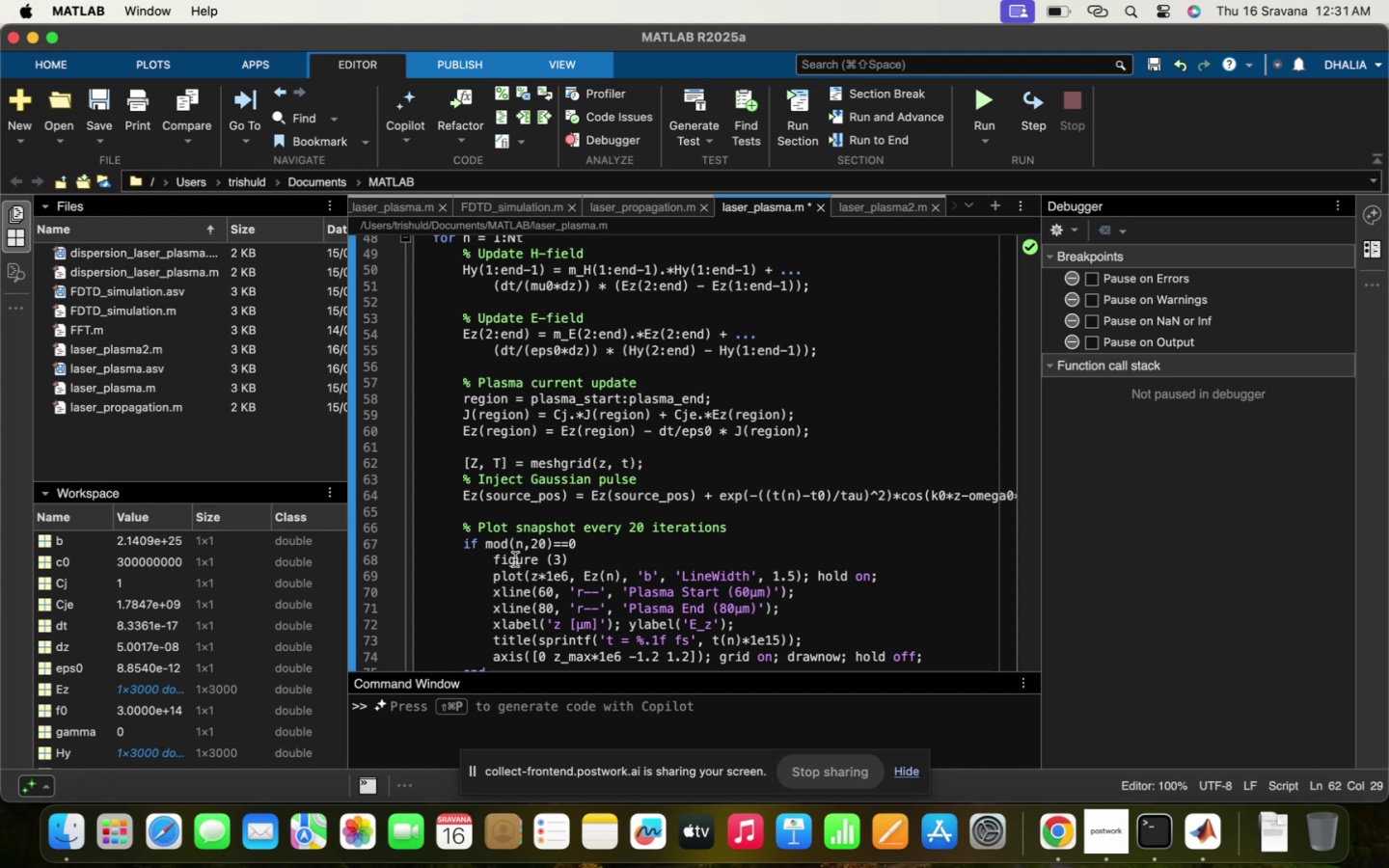 
scroll: coordinate [516, 560], scroll_direction: up, amount: 16.0
 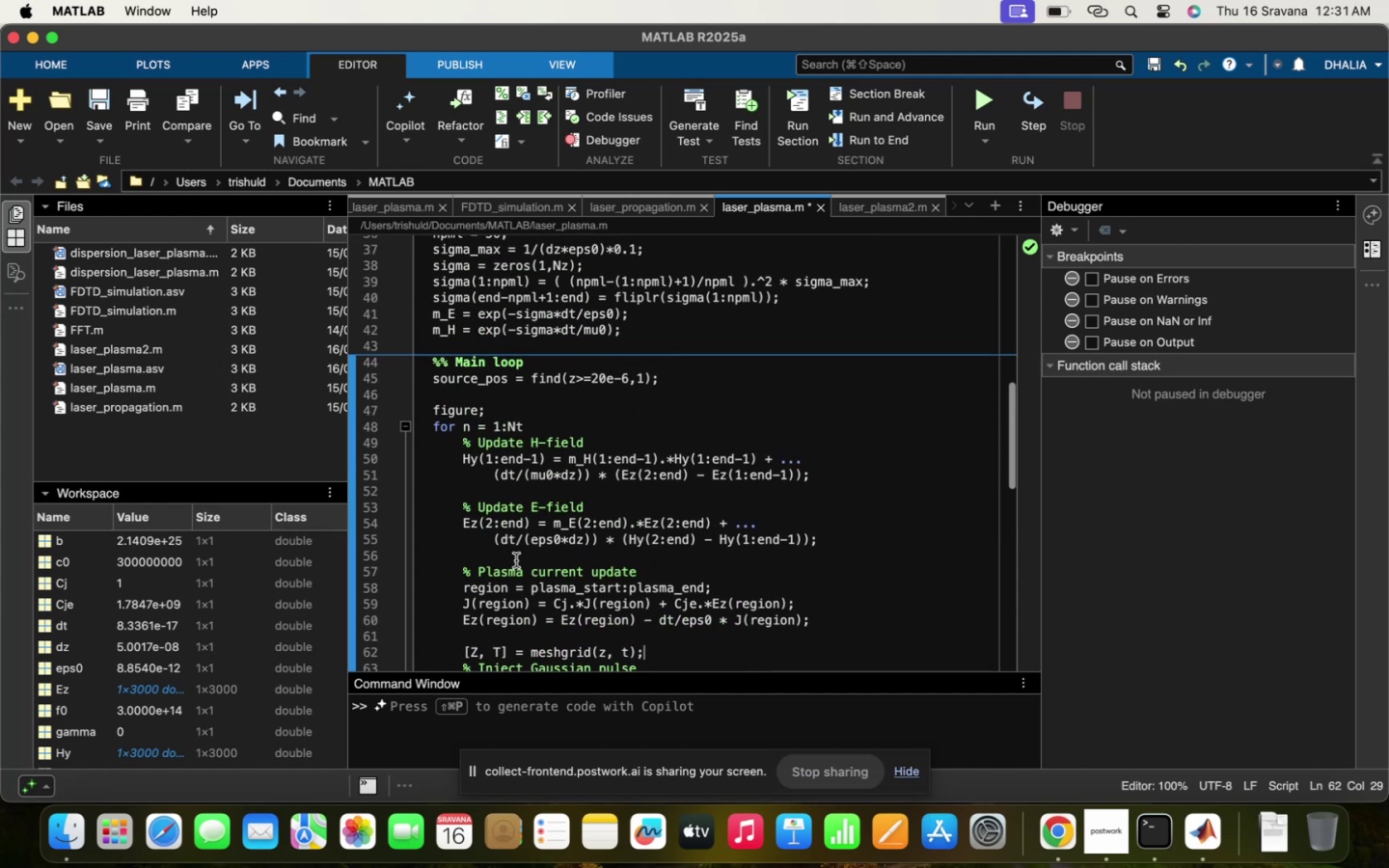 
scroll: coordinate [516, 560], scroll_direction: down, amount: 17.0
 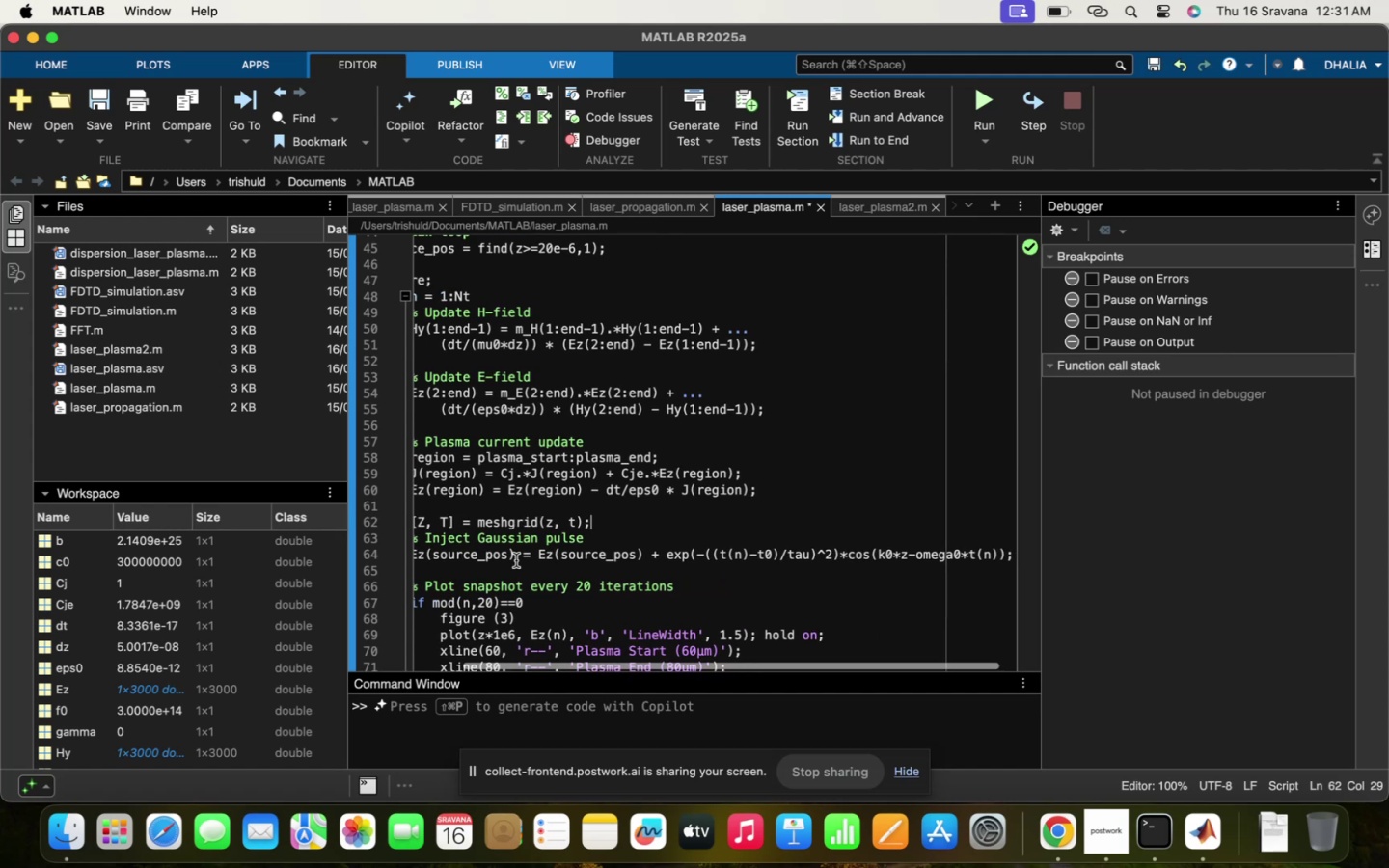 
scroll: coordinate [516, 560], scroll_direction: up, amount: 34.0
 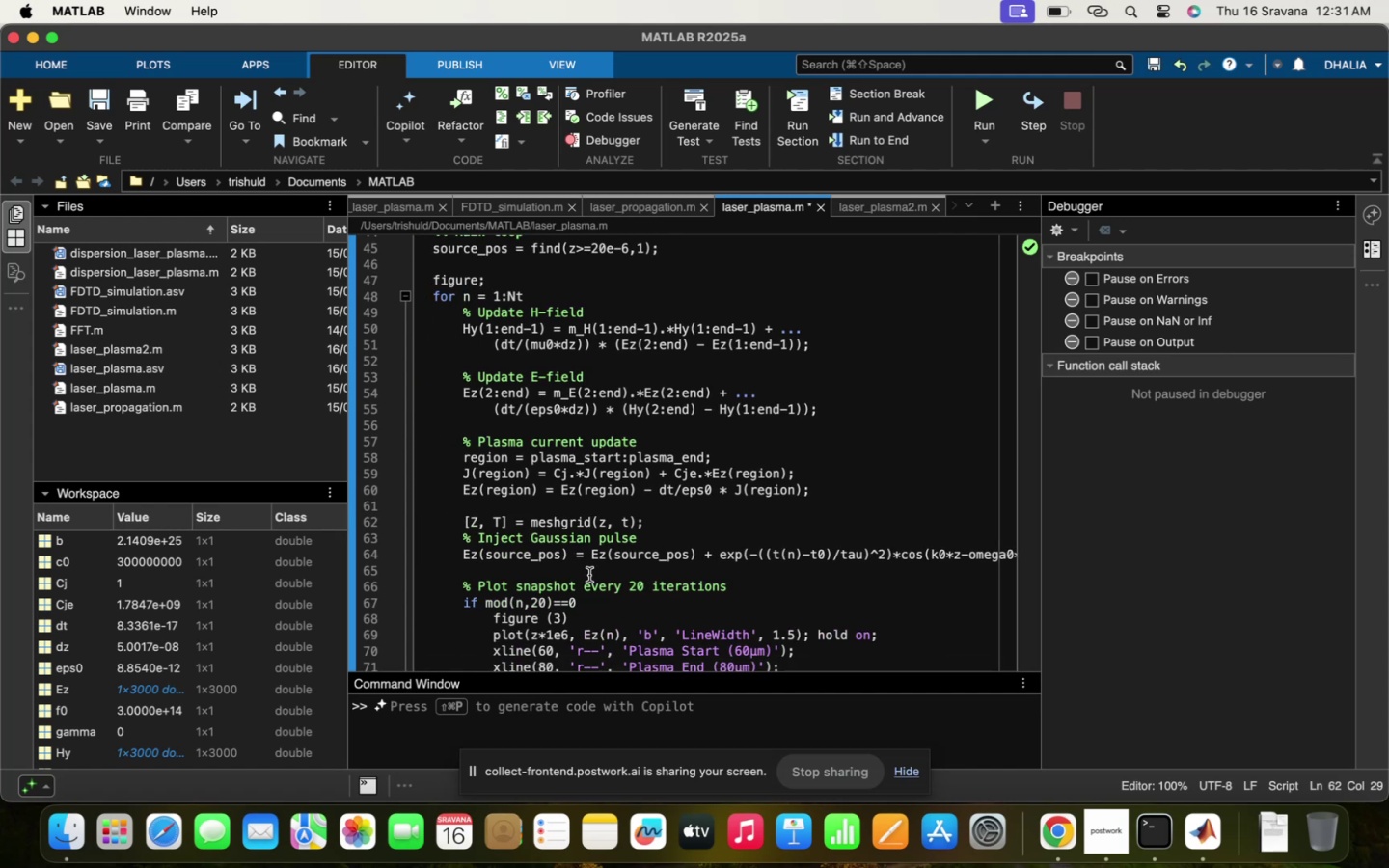 
wait(7.5)
 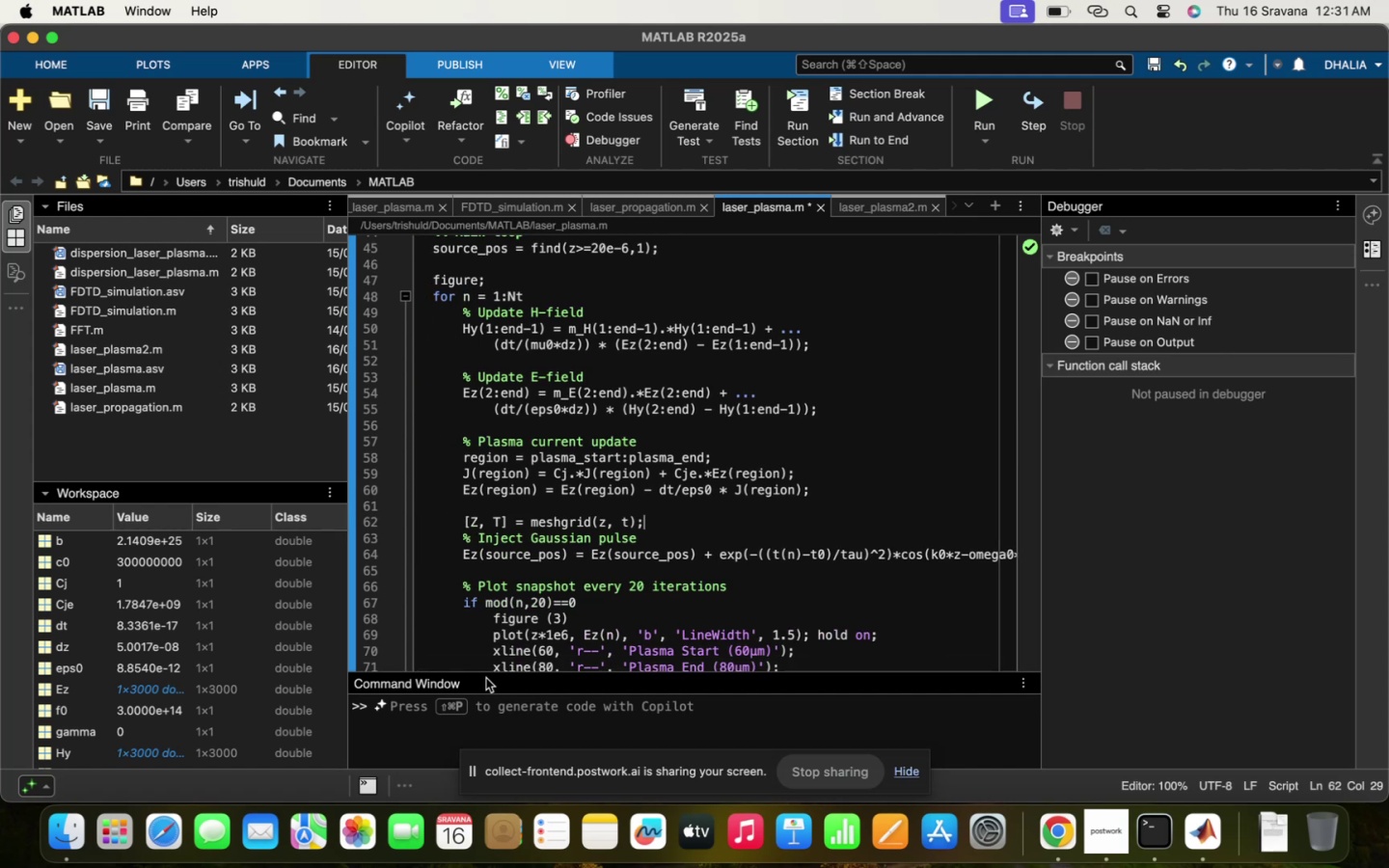 
left_click([659, 516])
 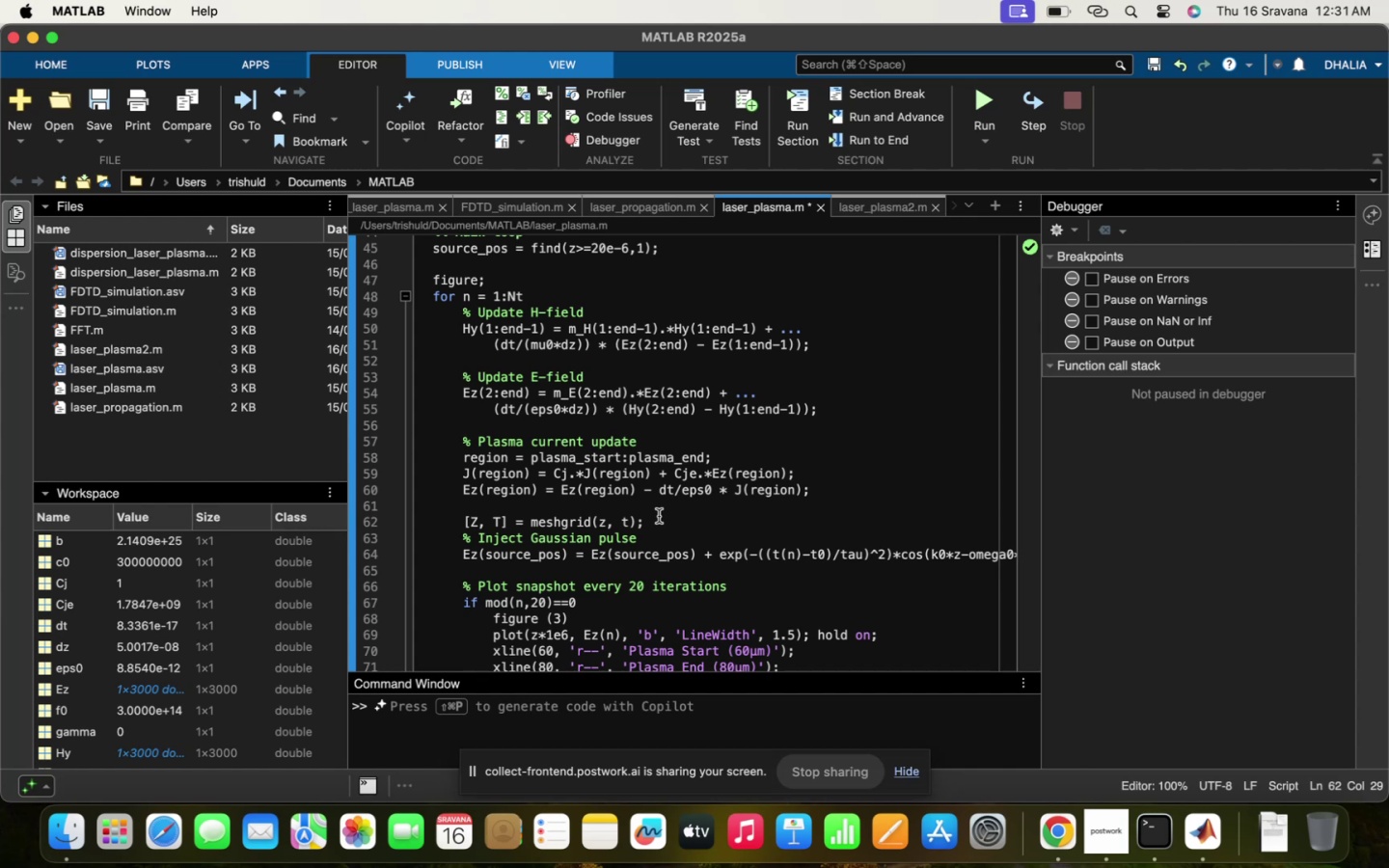 
left_click_drag(start_coordinate=[569, 523], to_coordinate=[459, 516])
 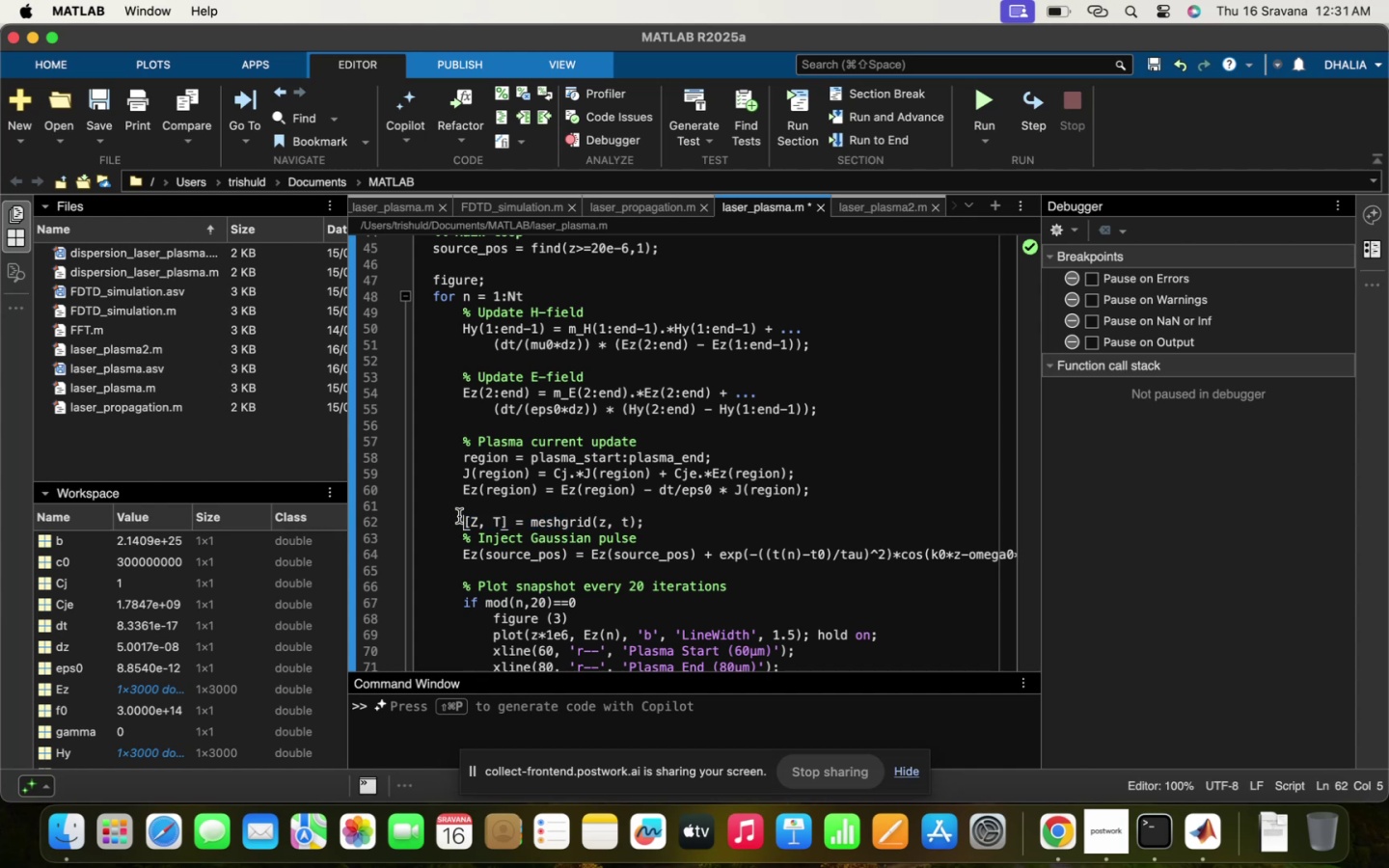 
left_click_drag(start_coordinate=[459, 516], to_coordinate=[539, 516])
 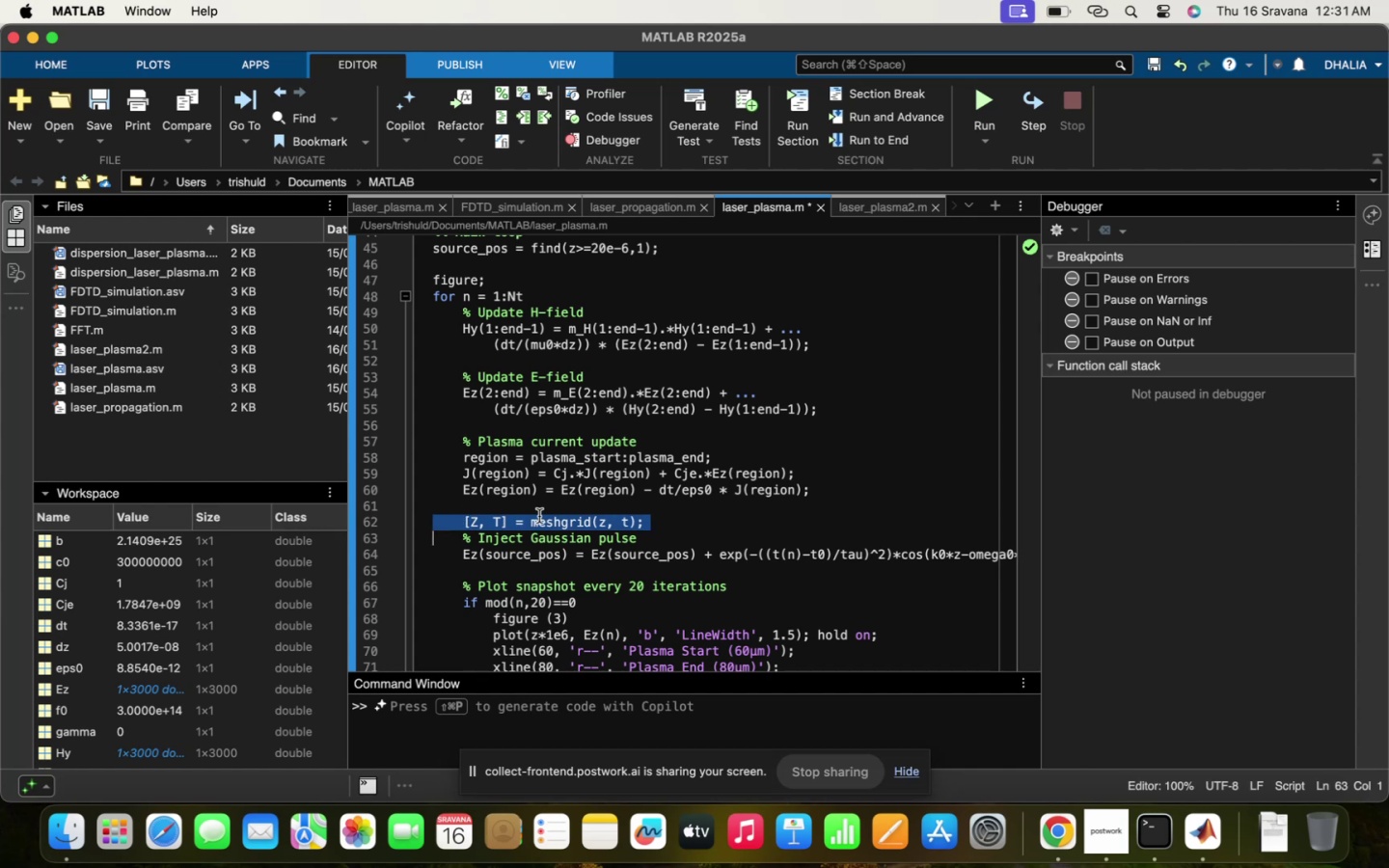 
key(Meta+CommandLeft)
 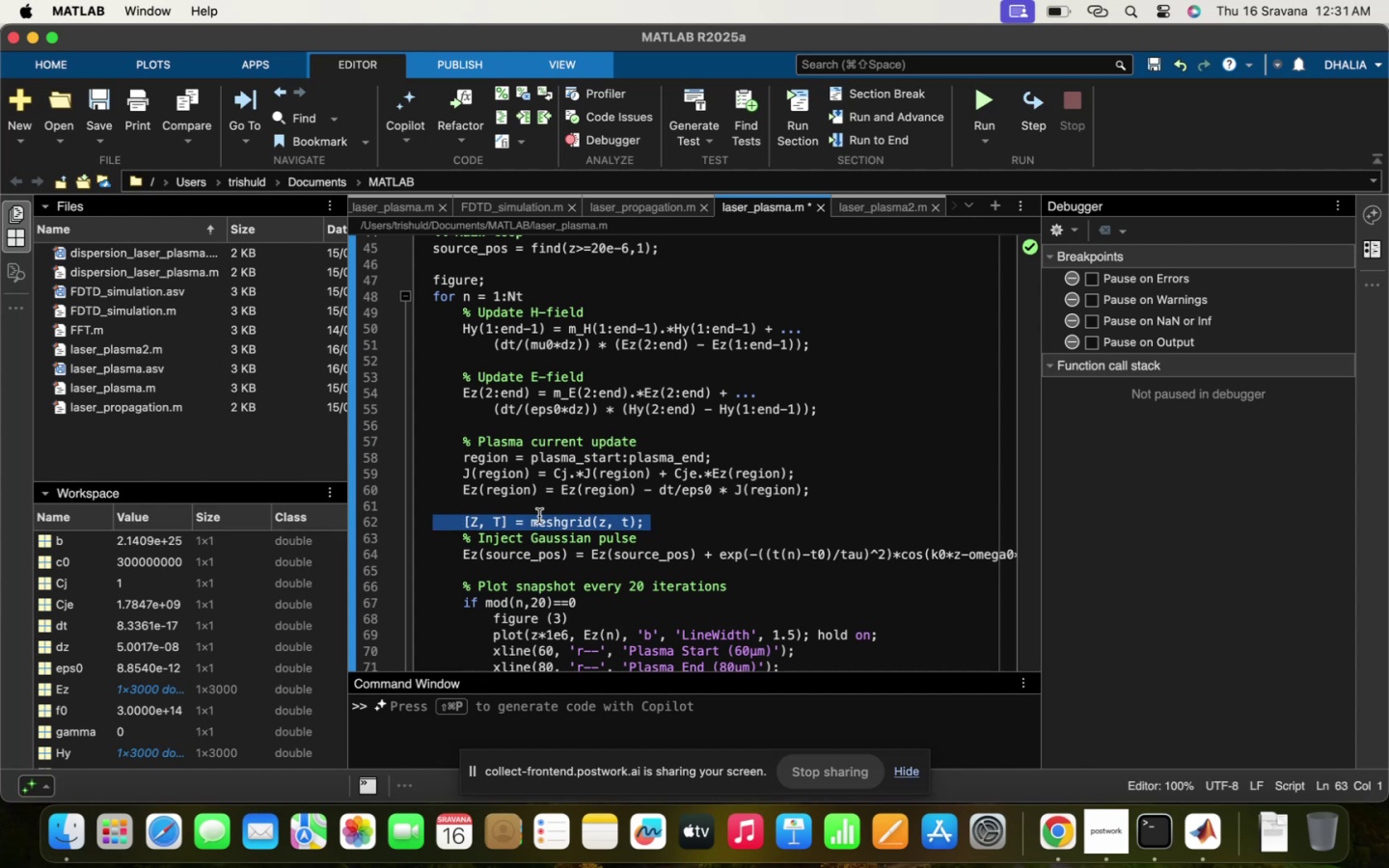 
key(Meta+C)
 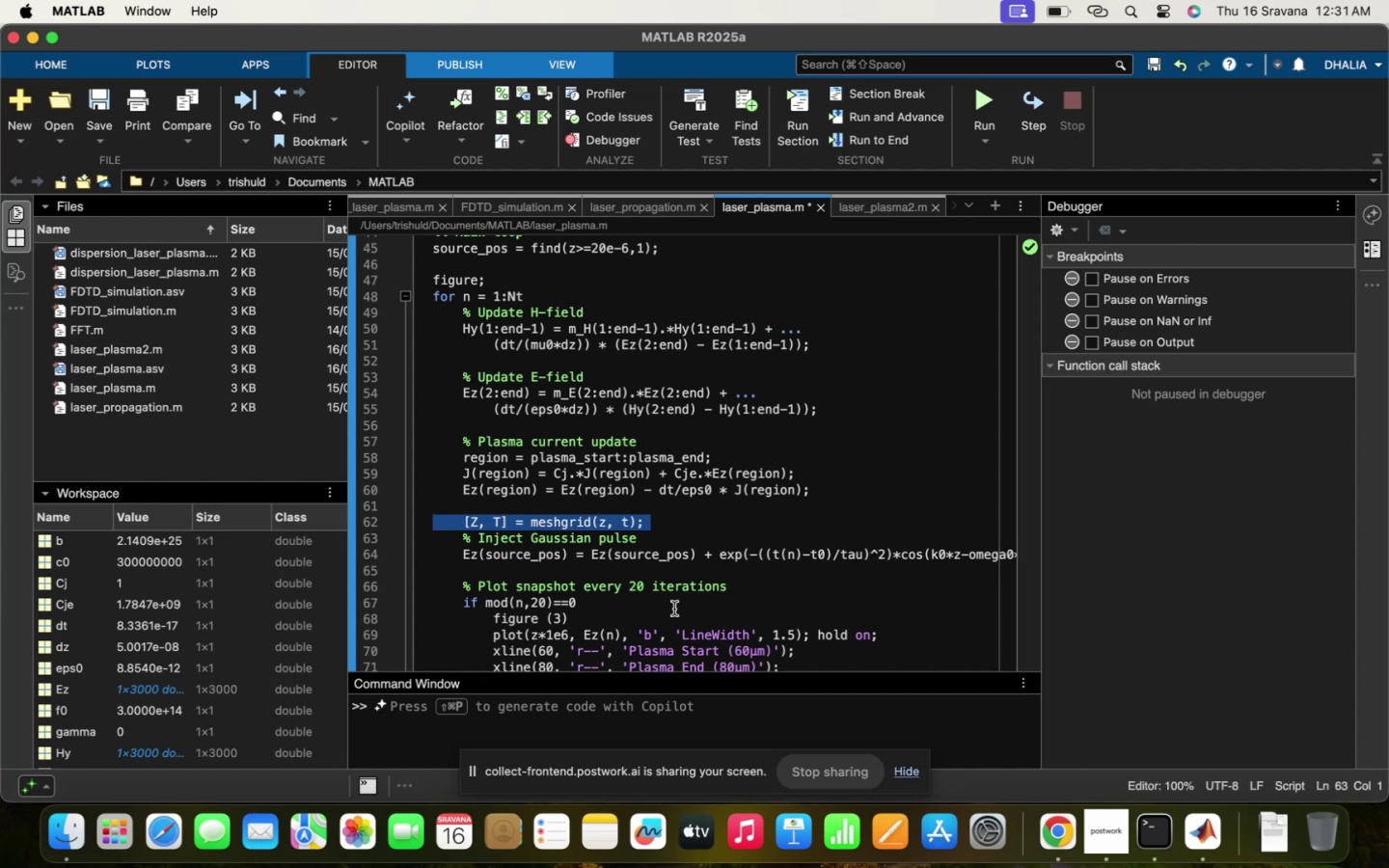 
left_click([674, 609])
 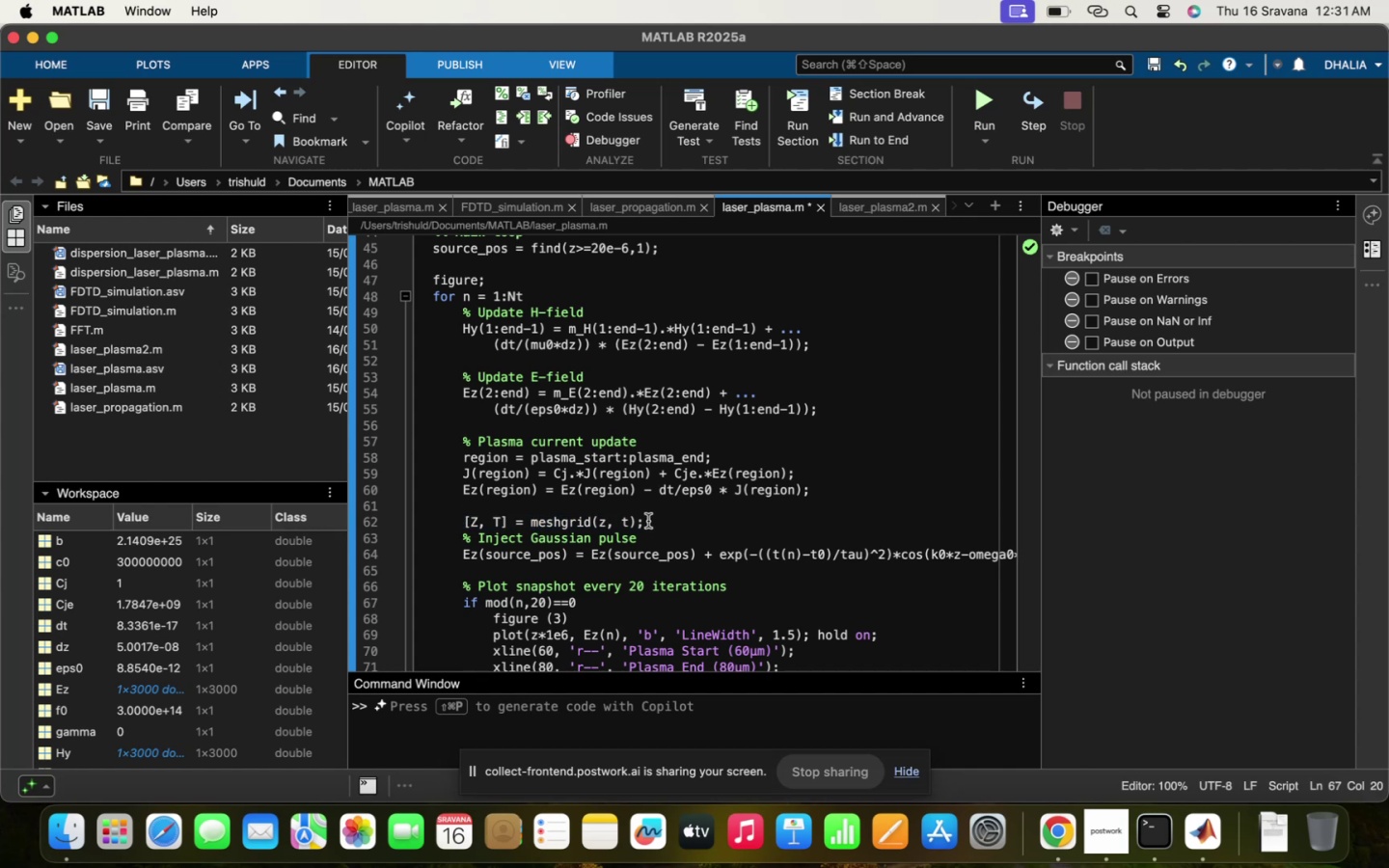 
left_click_drag(start_coordinate=[551, 513], to_coordinate=[531, 514])
 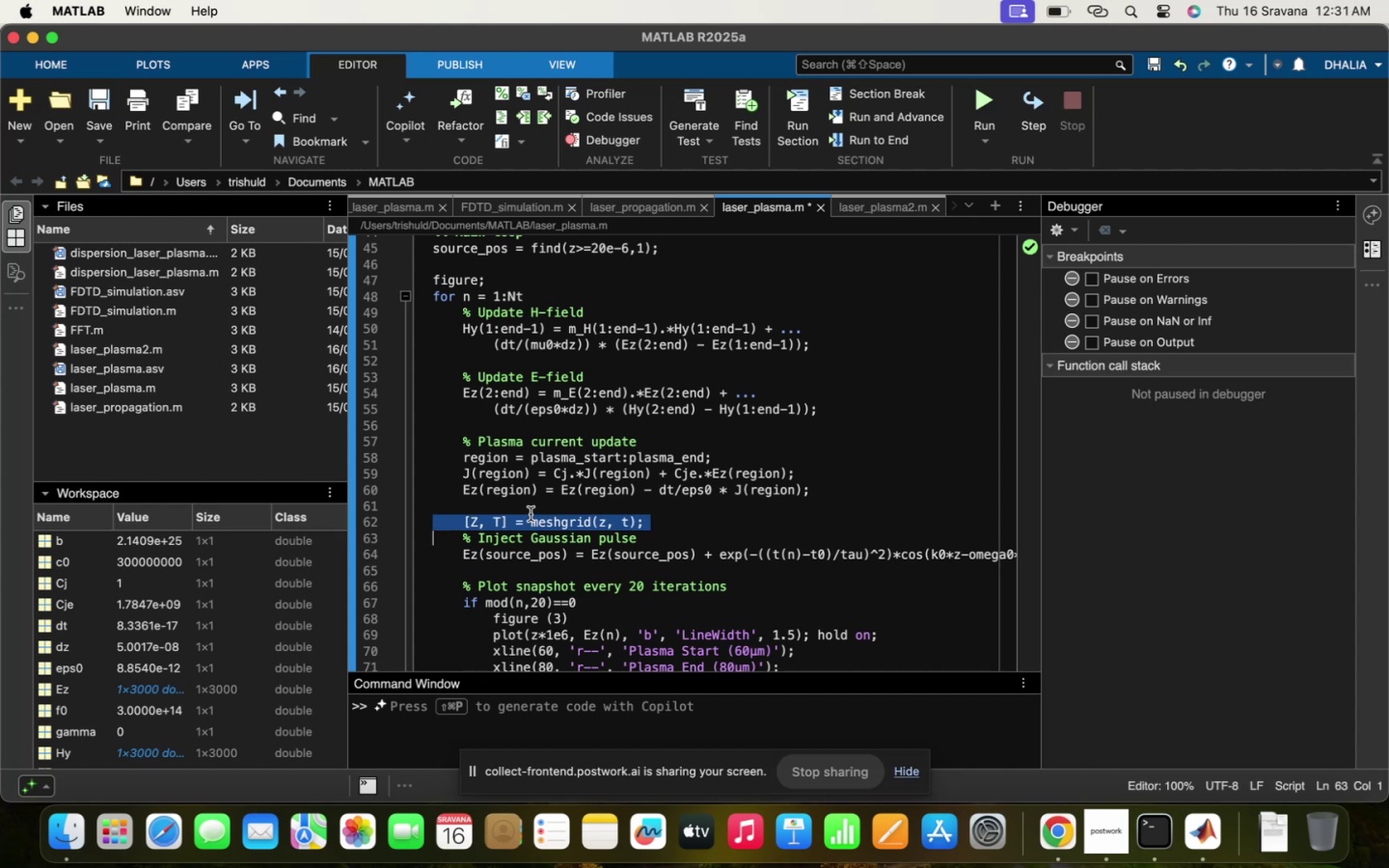 
key(Meta+CommandLeft)
 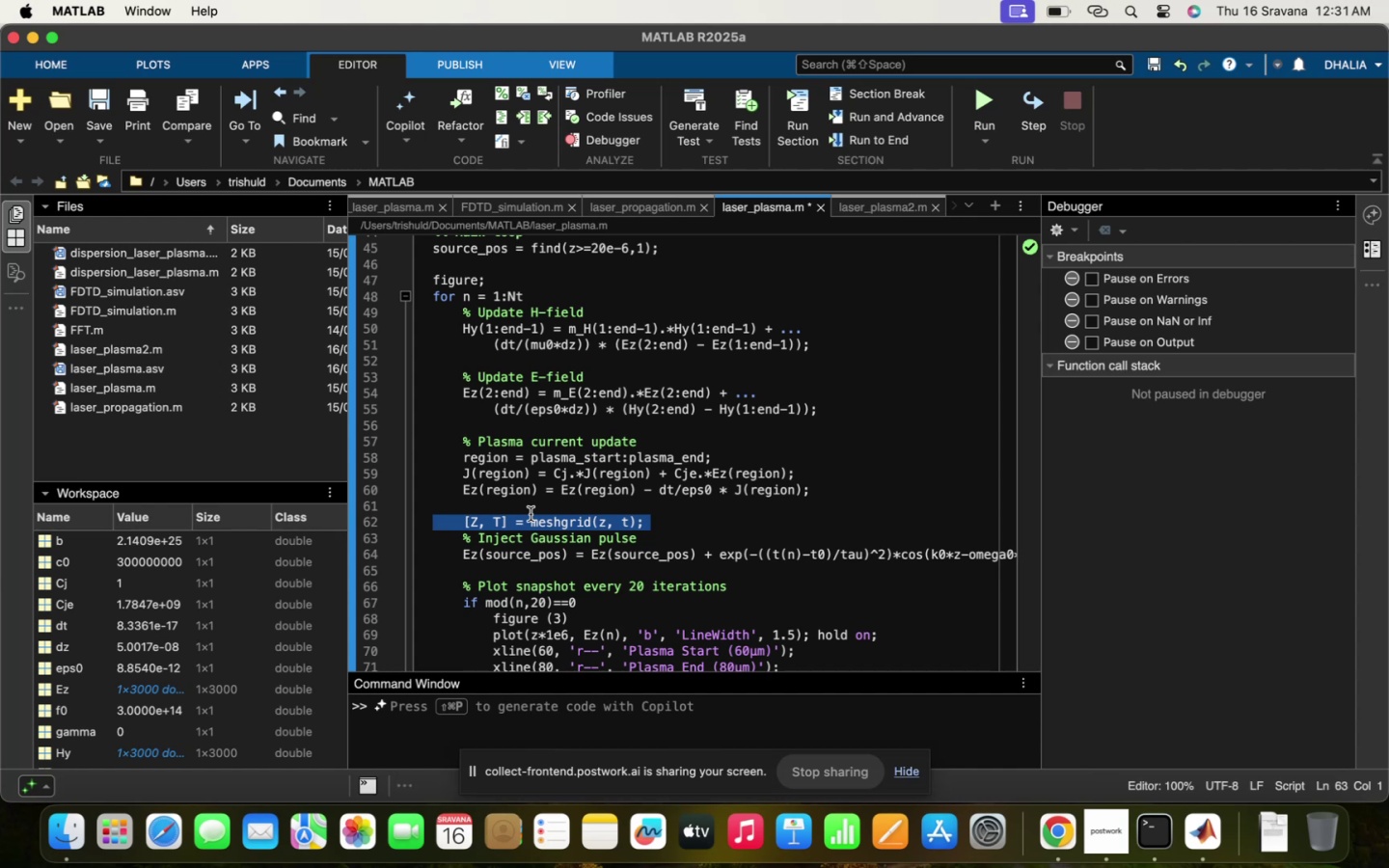 
key(Meta+C)
 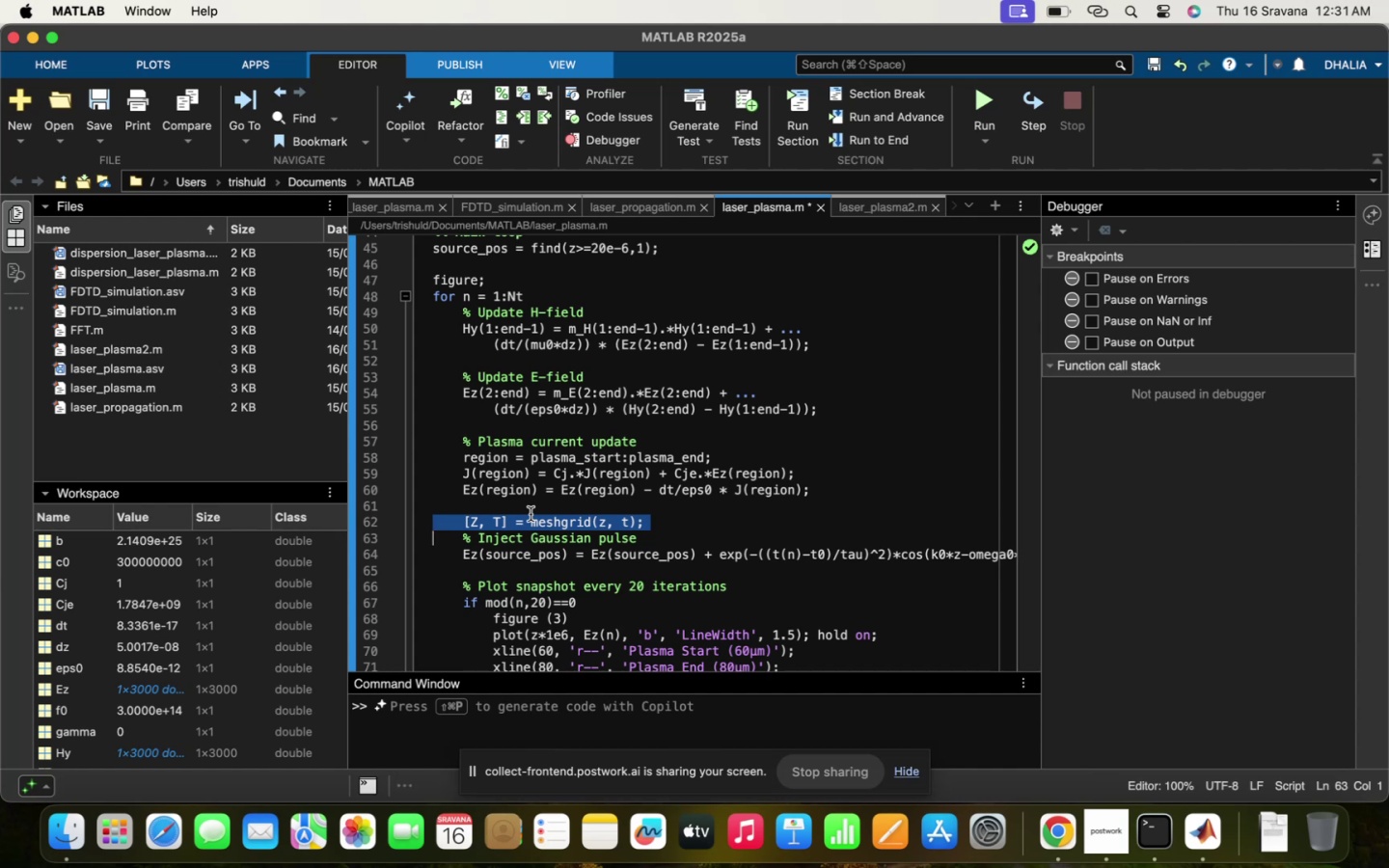 
key(Backspace)
 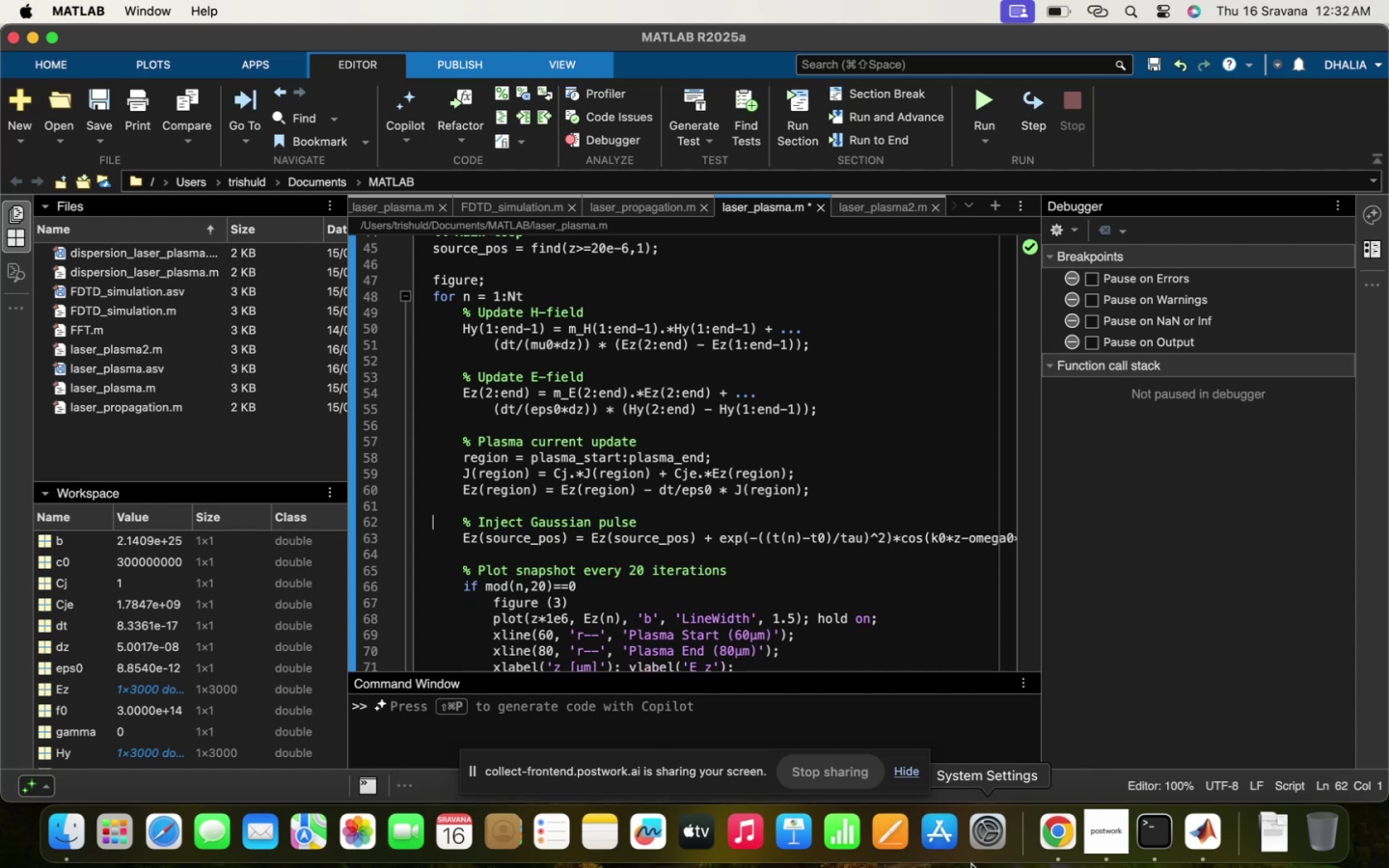 
left_click([1054, 845])
 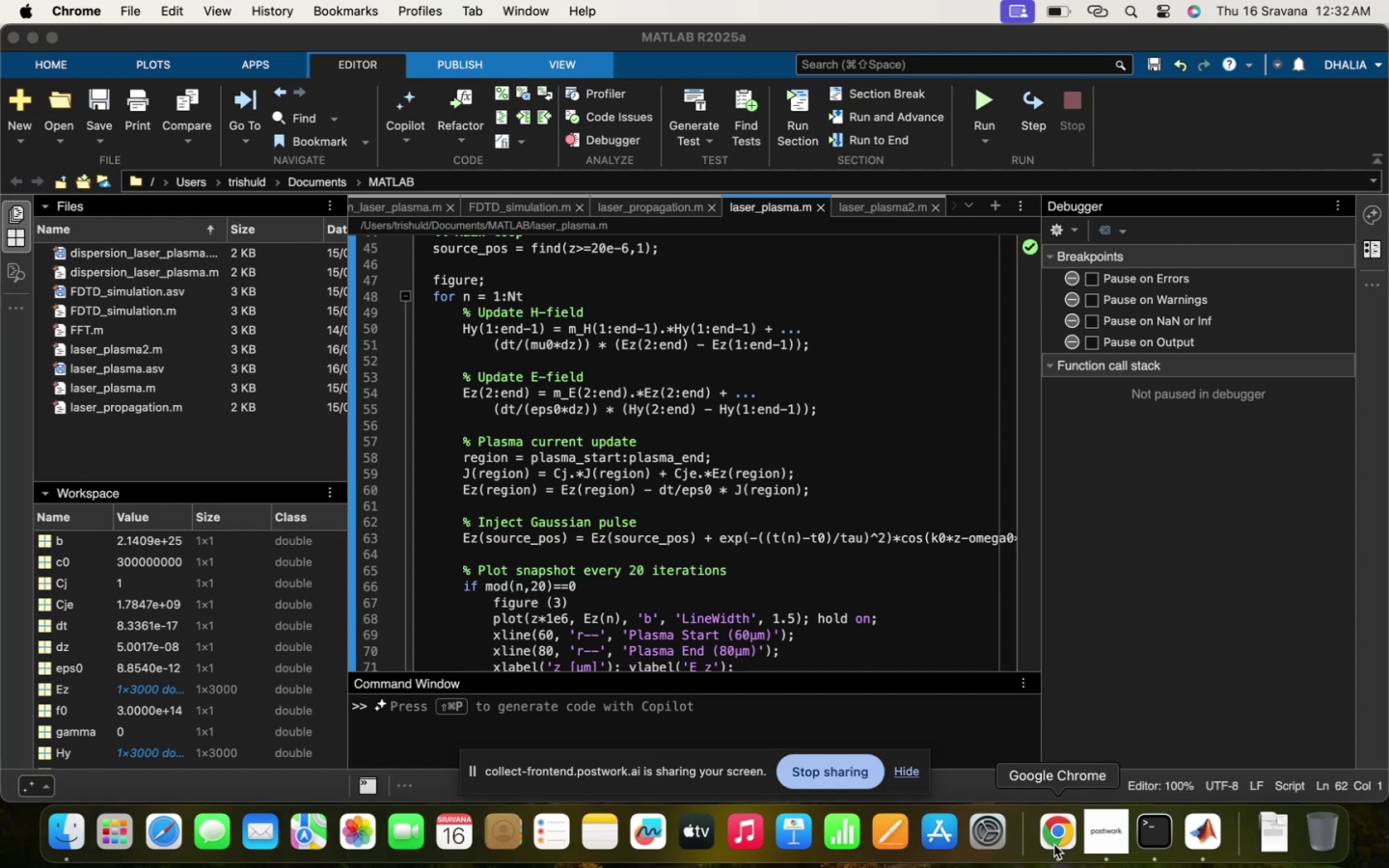 
left_click([1054, 845])
 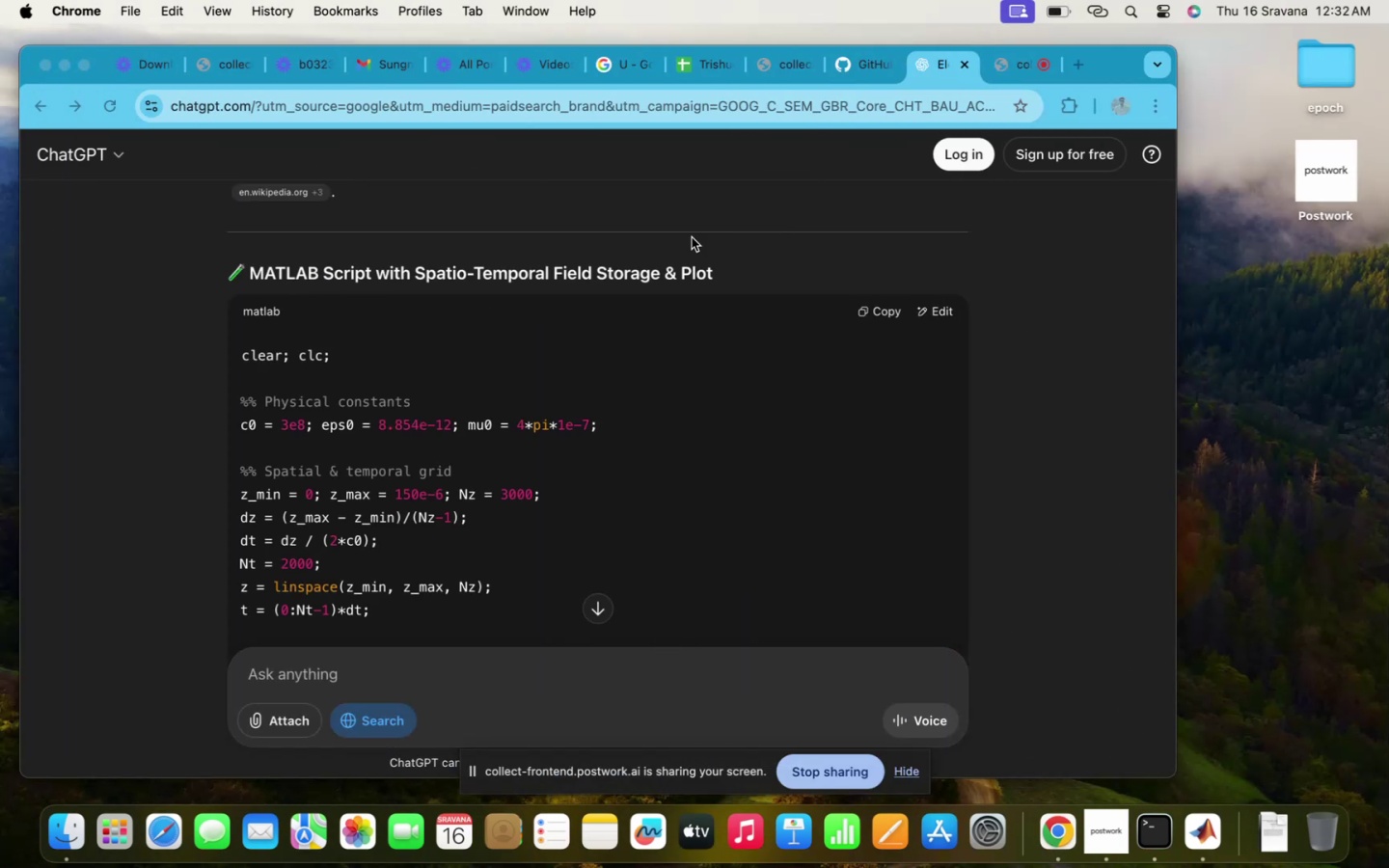 
scroll: coordinate [667, 290], scroll_direction: down, amount: 26.0
 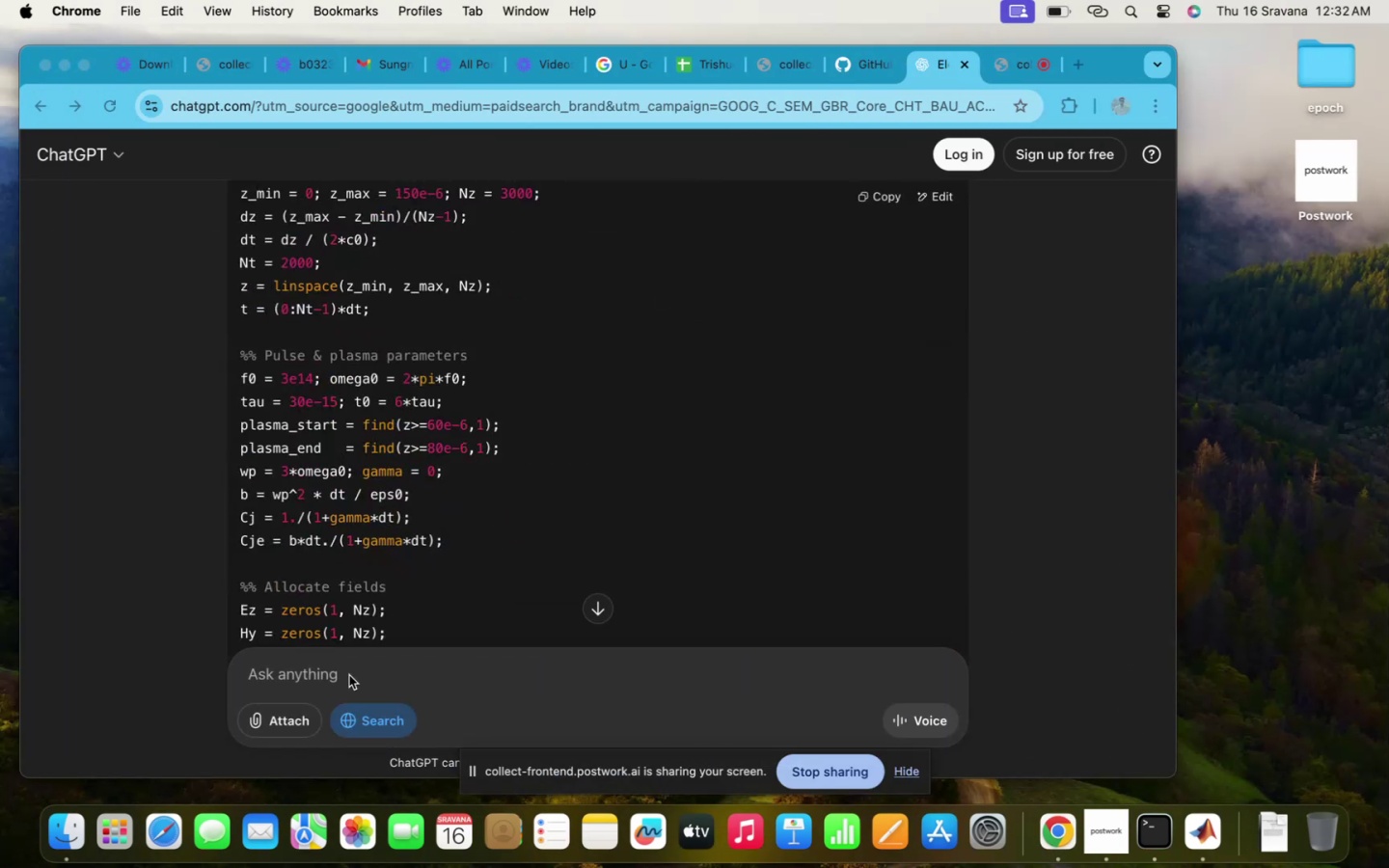 
left_click([349, 675])
 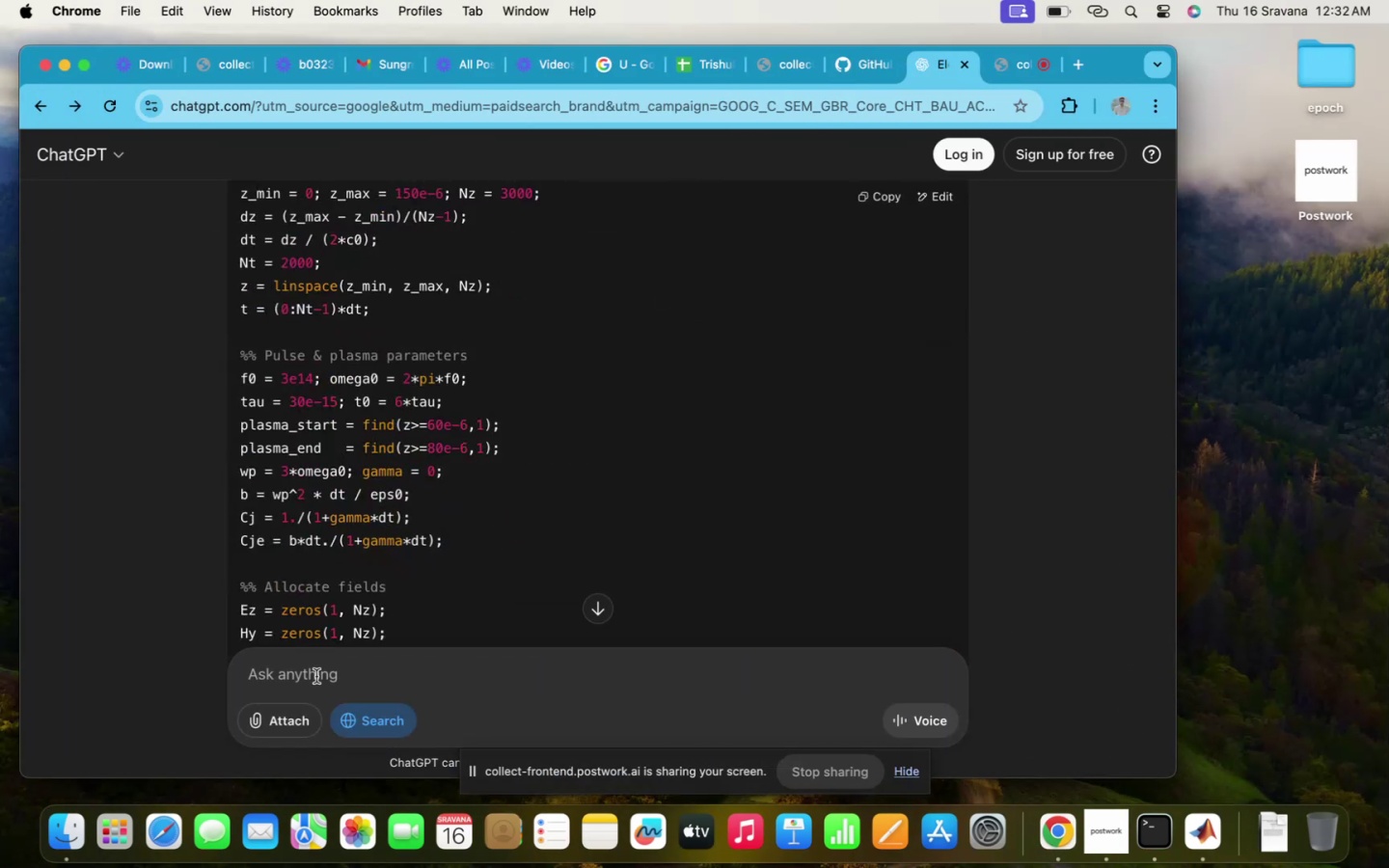 
left_click([316, 676])
 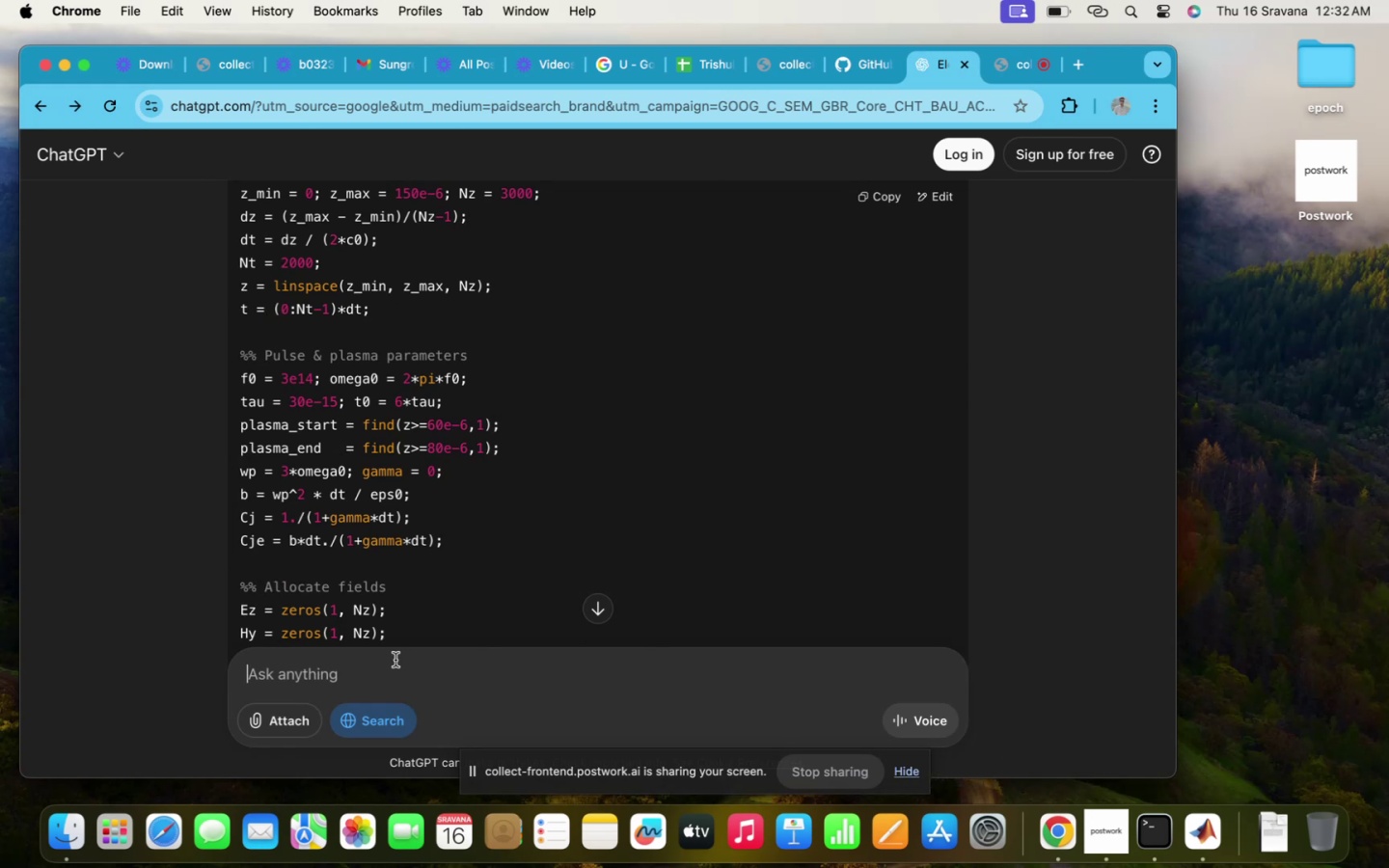 
wait(5.66)
 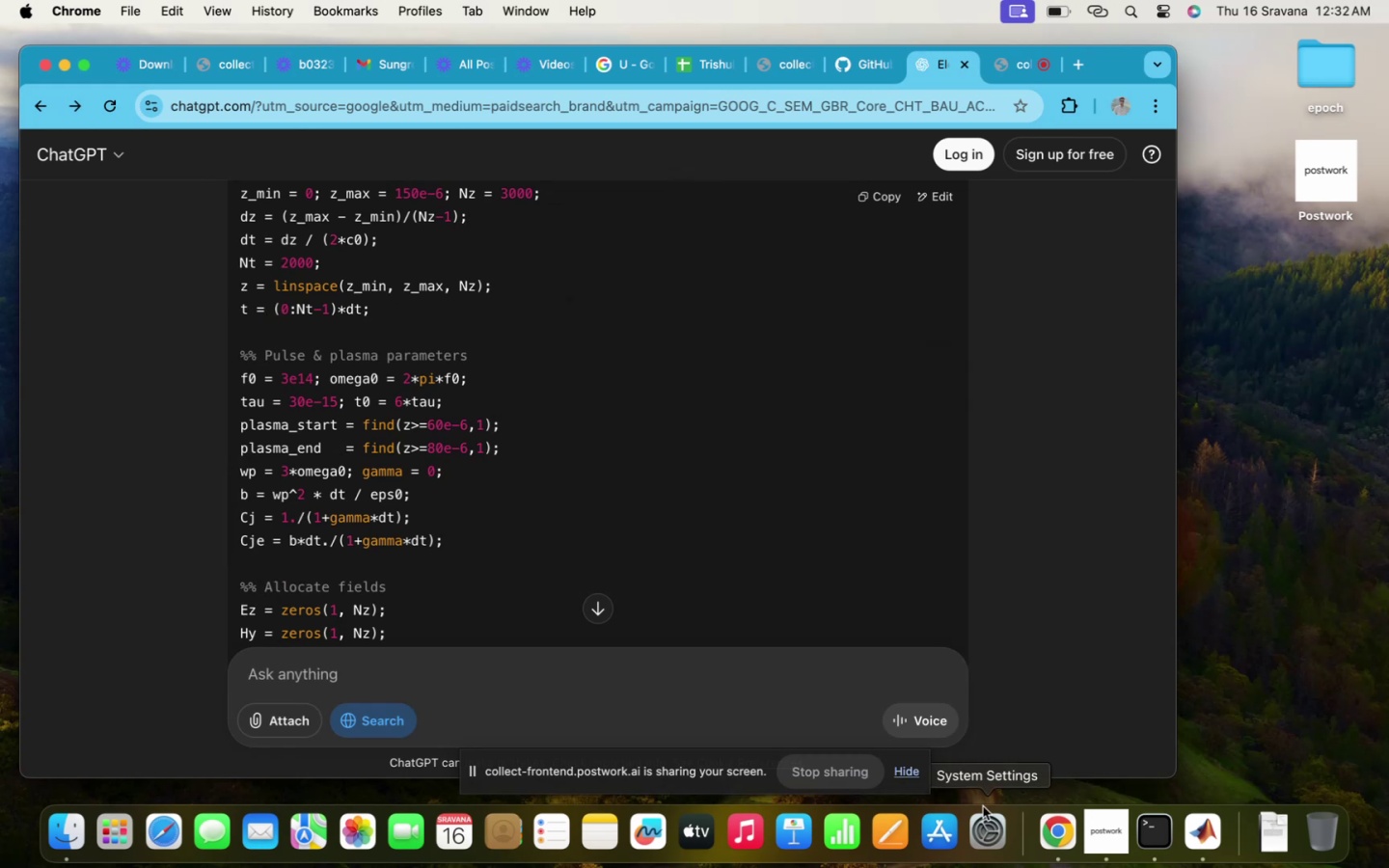 
key(CapsLock)
 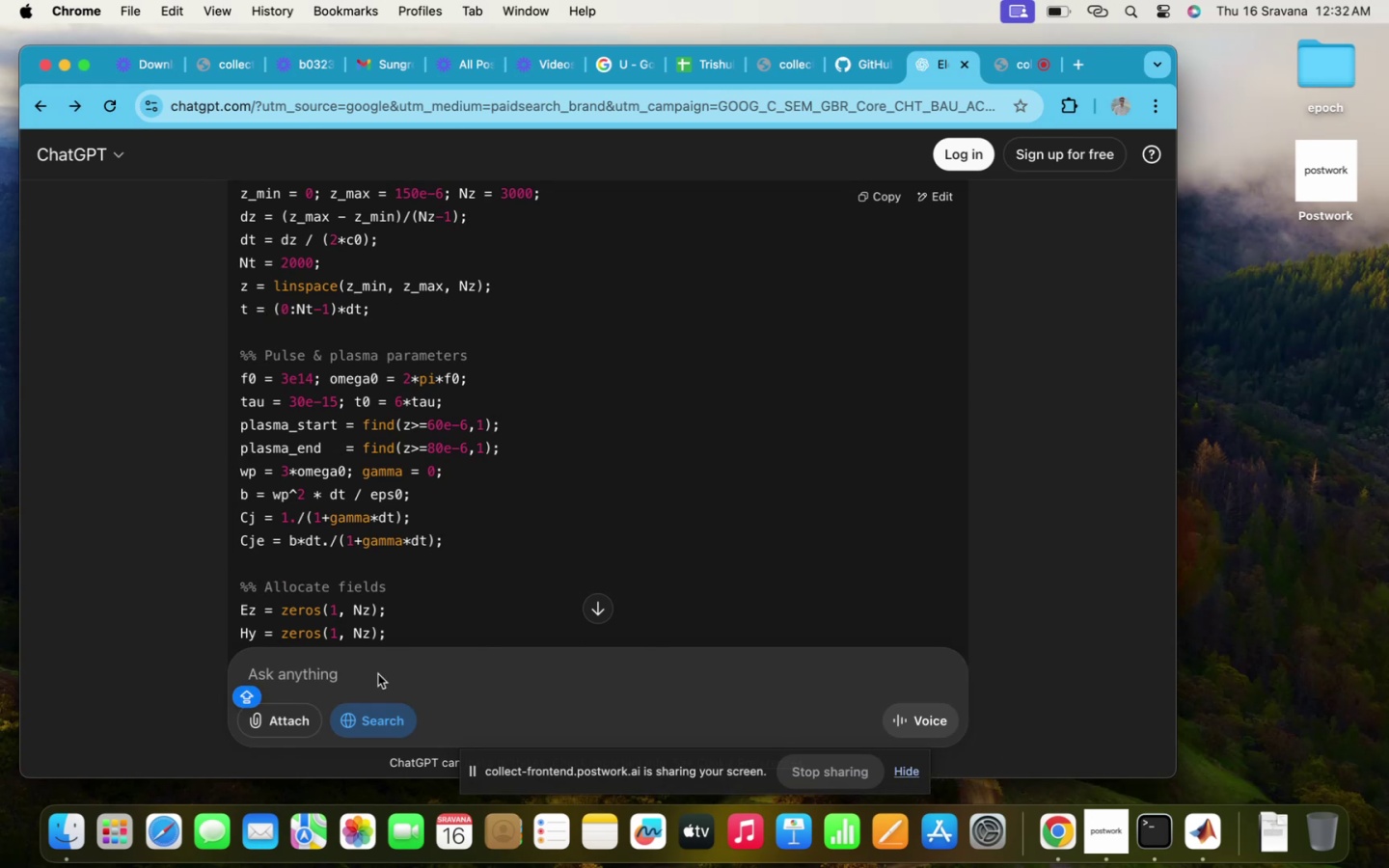 
key(CapsLock)
 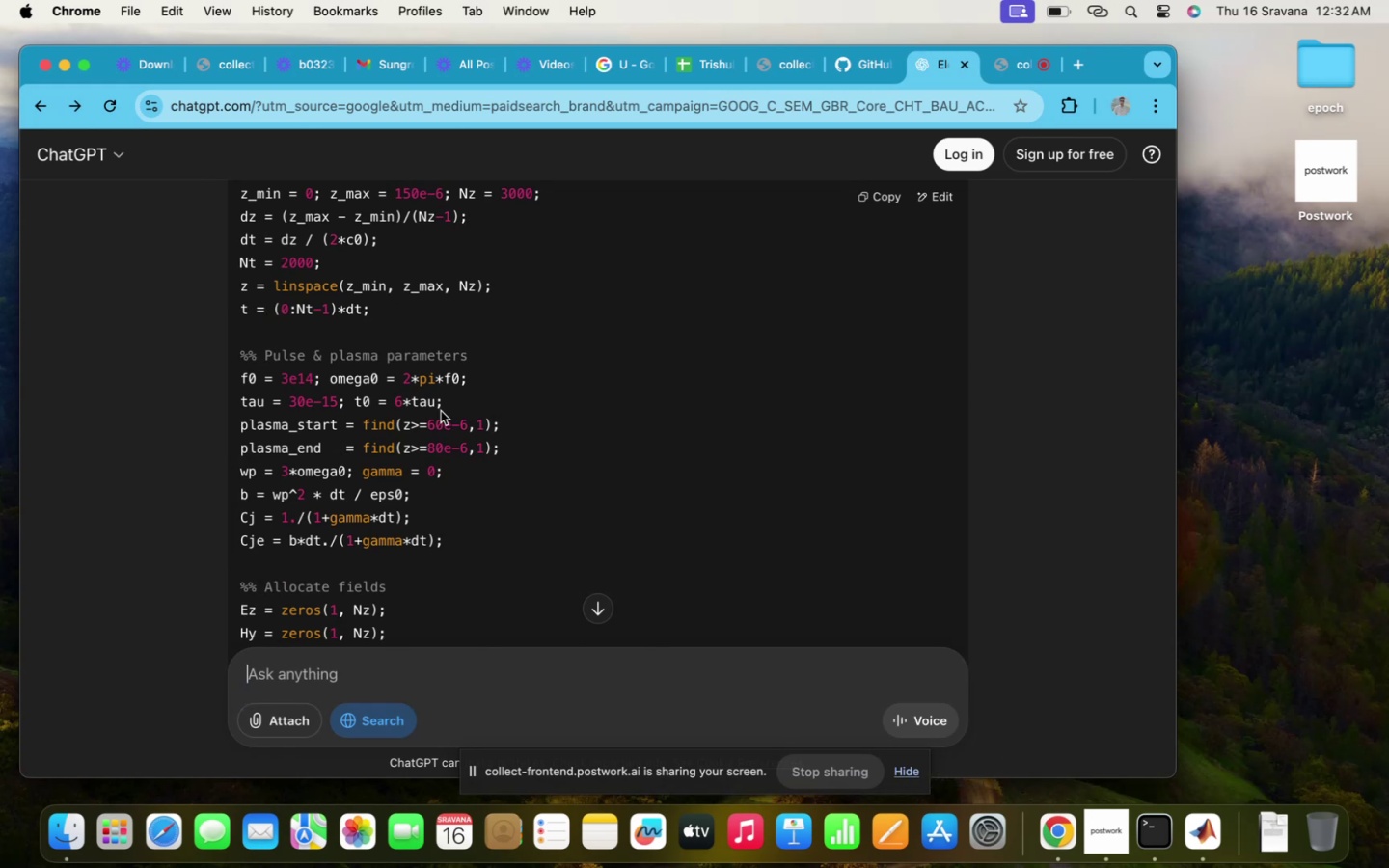 
scroll: coordinate [664, 350], scroll_direction: up, amount: 316.0
 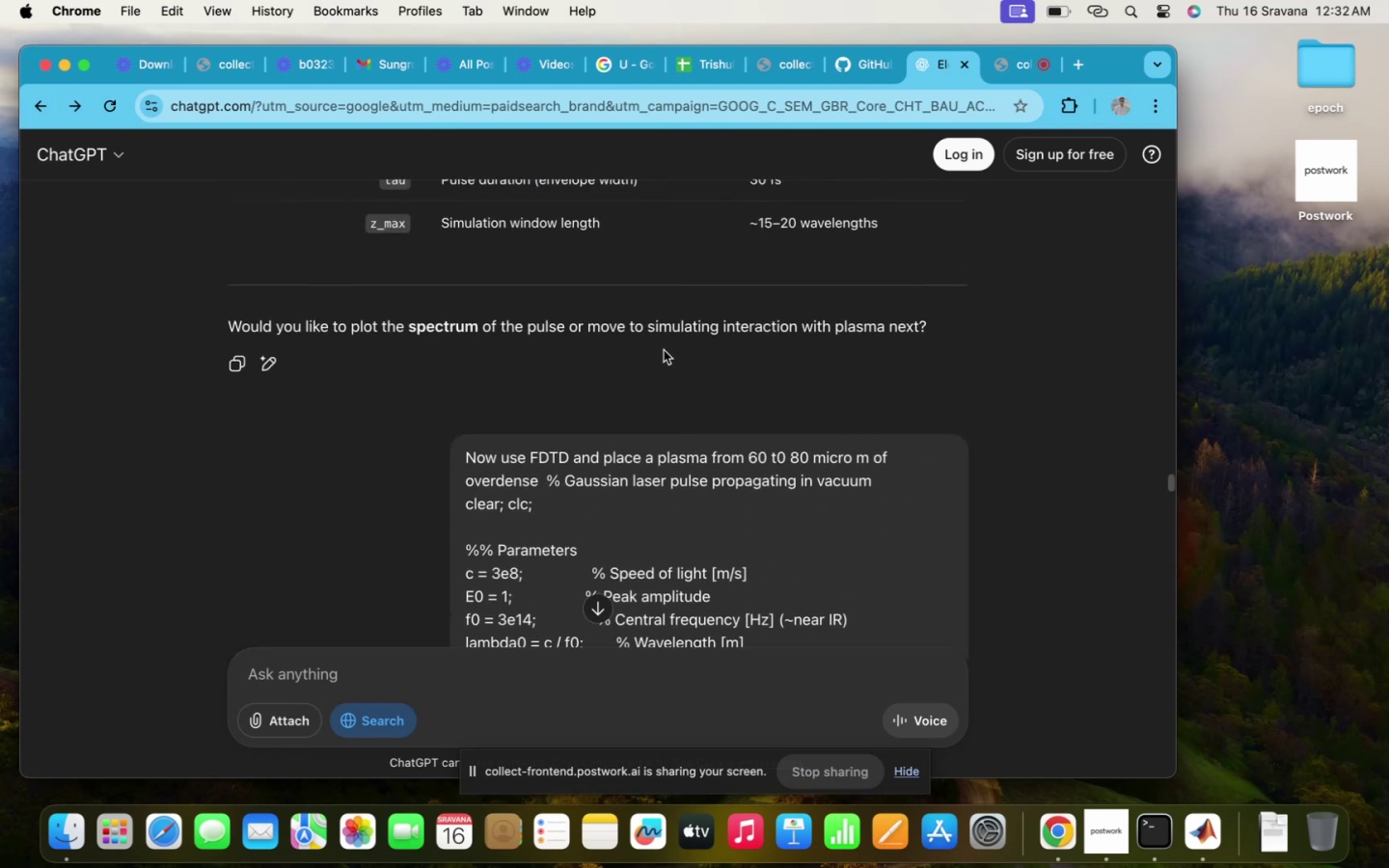 
scroll: coordinate [749, 622], scroll_direction: down, amount: 95.0
 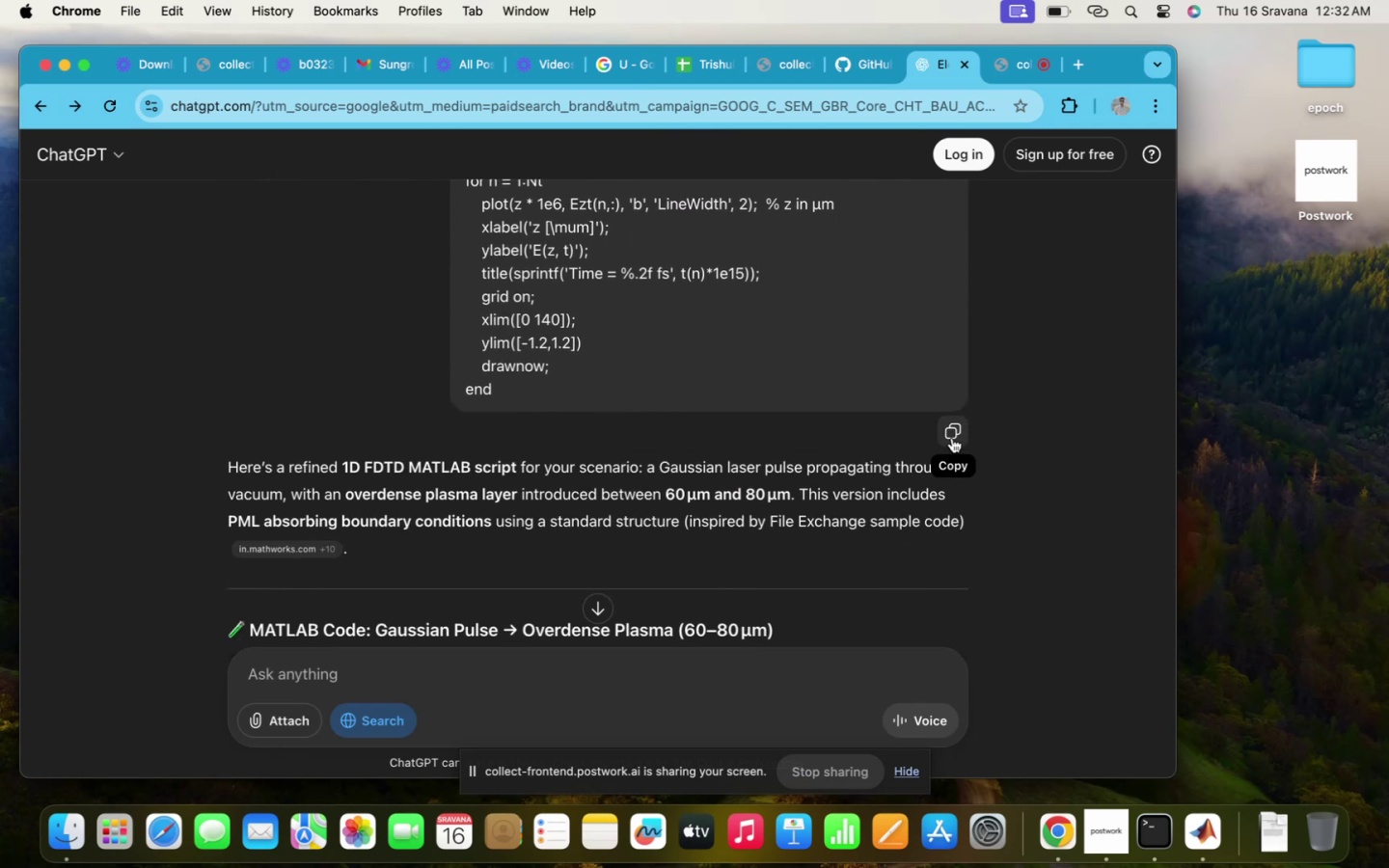 
scroll: coordinate [809, 311], scroll_direction: up, amount: 50.0
 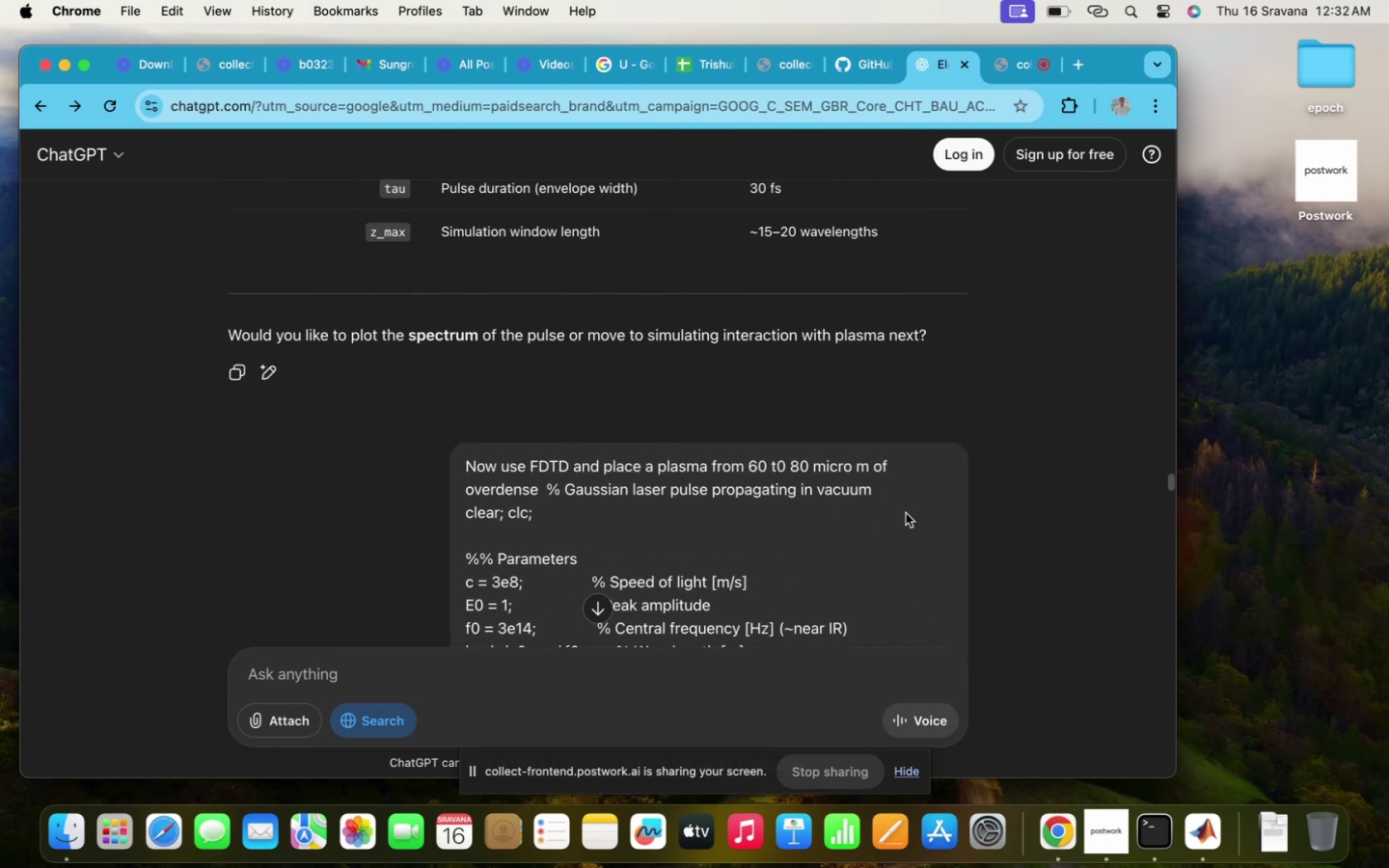 
left_click([809, 311])
 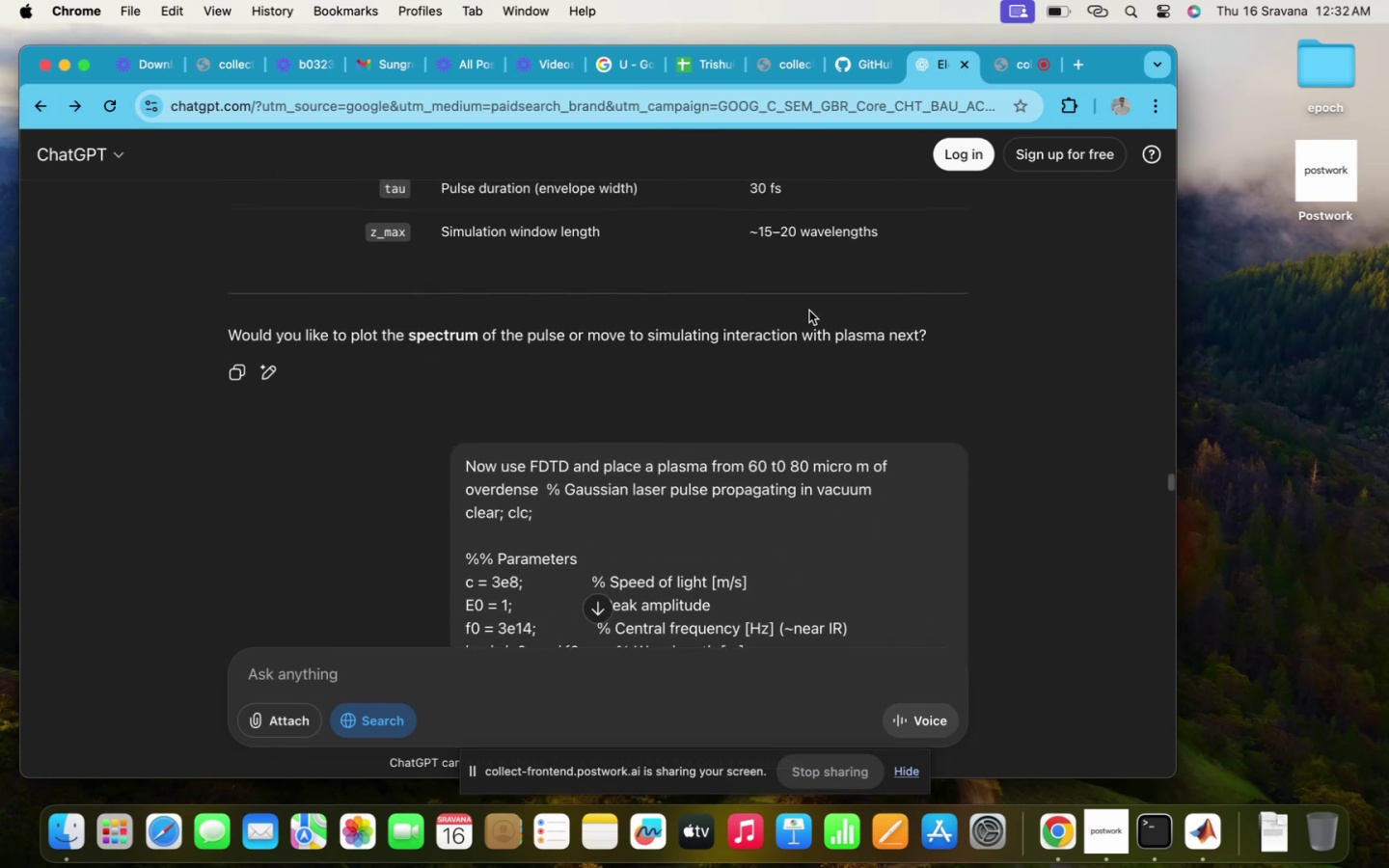 
left_click([906, 513])
 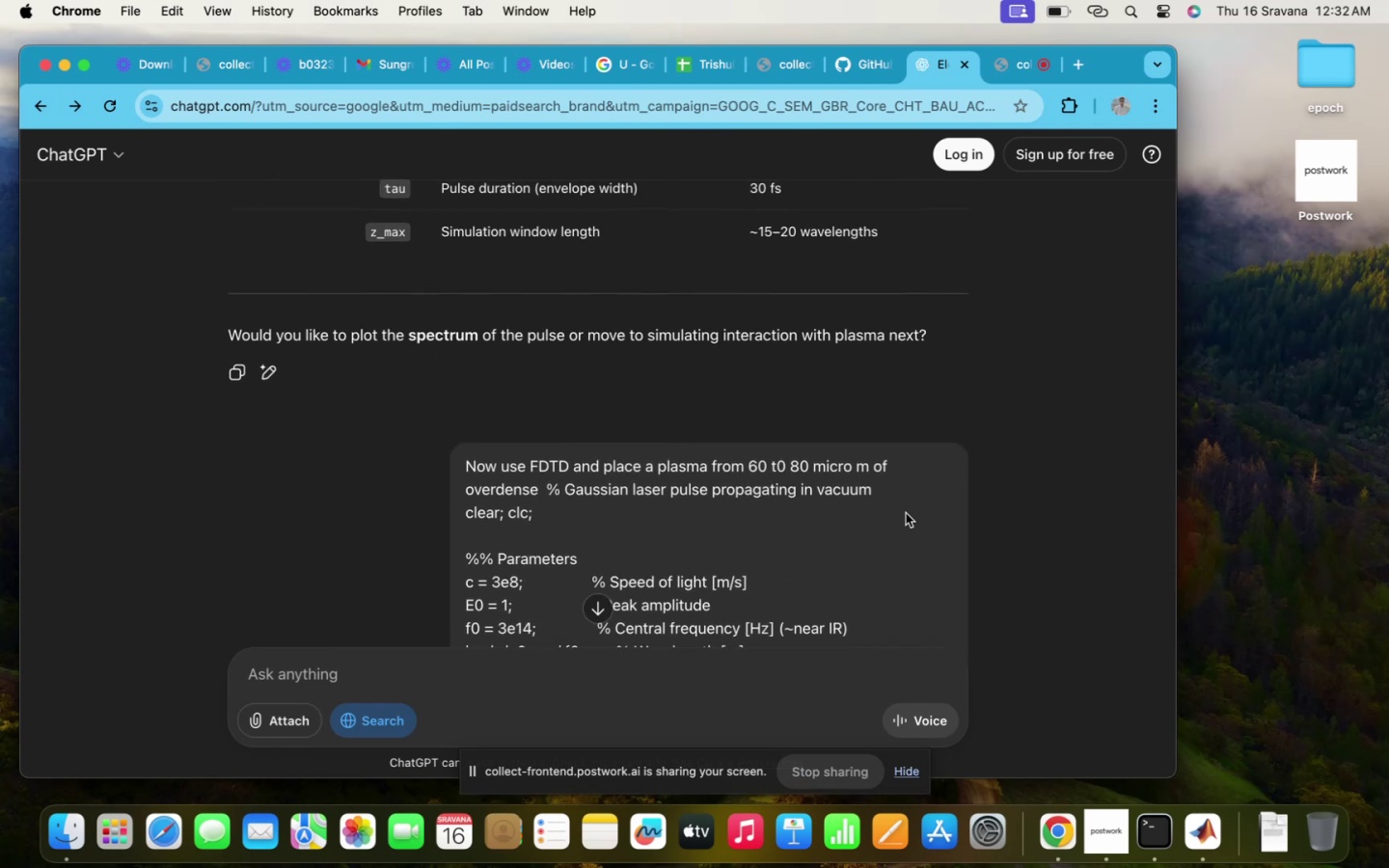 
scroll: coordinate [899, 516], scroll_direction: down, amount: 120.0
 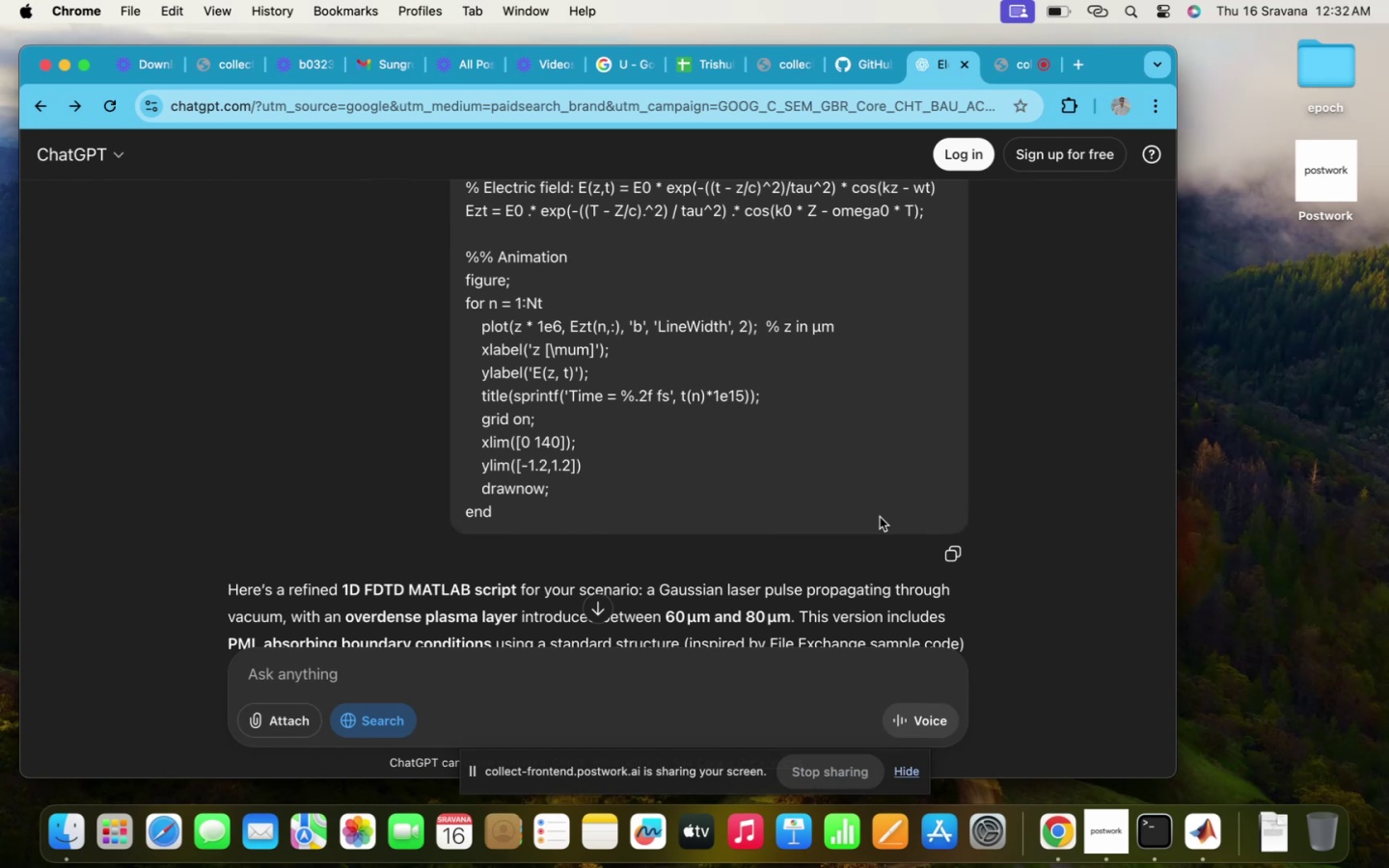 
left_click_drag(start_coordinate=[809, 548], to_coordinate=[809, 519])
 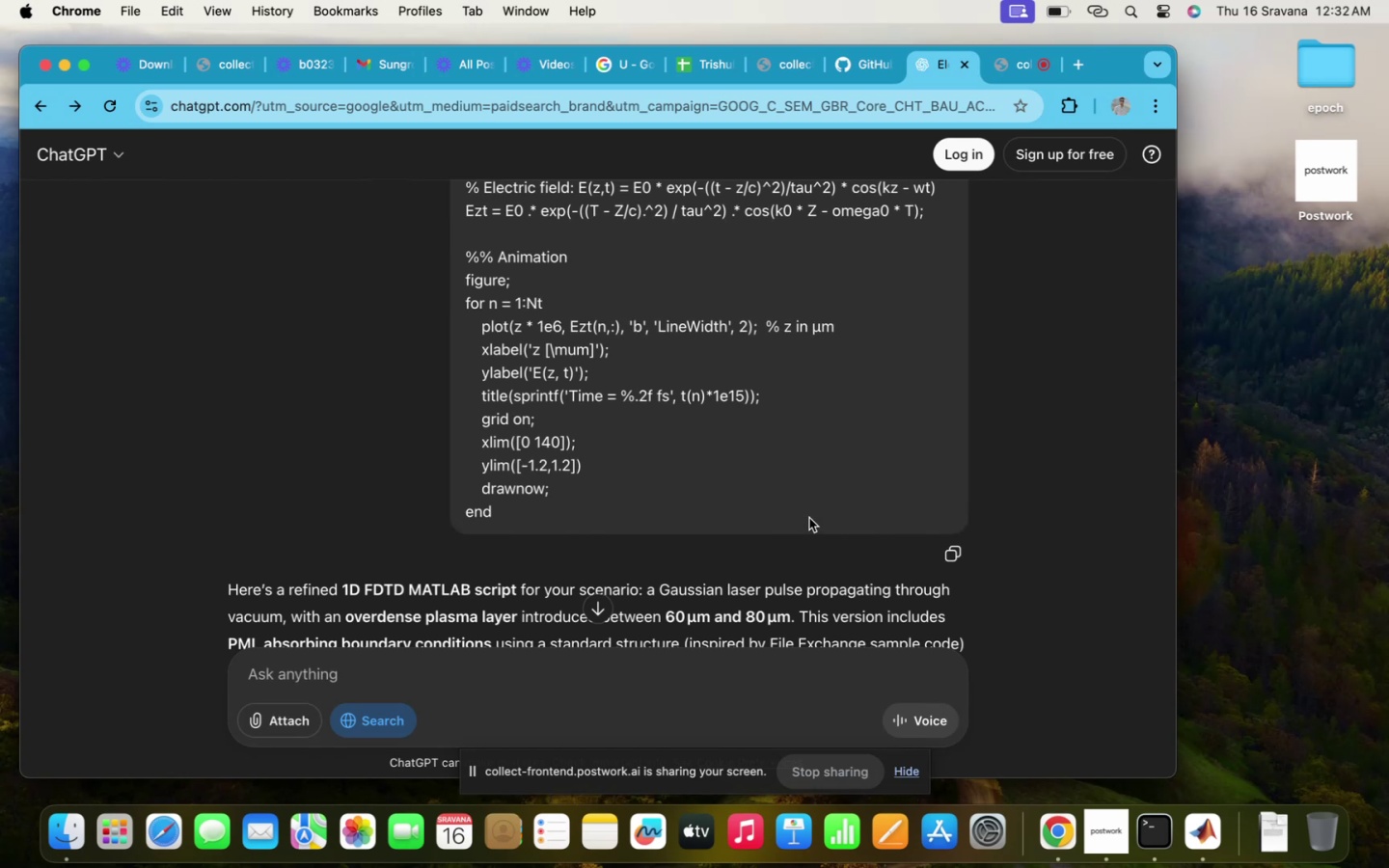 
scroll: coordinate [809, 518], scroll_direction: down, amount: 26.0
 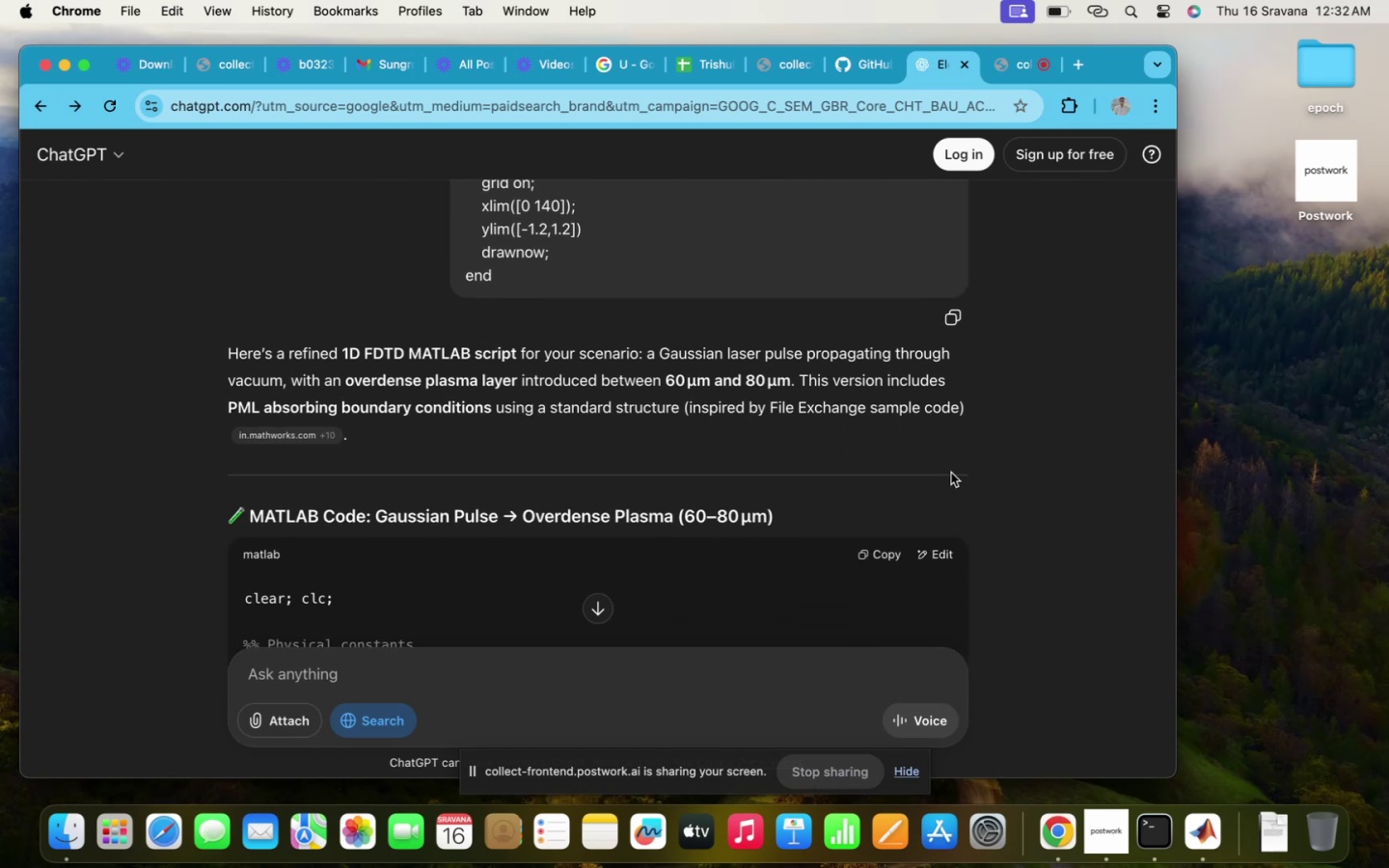 
scroll: coordinate [977, 613], scroll_direction: up, amount: 81.0
 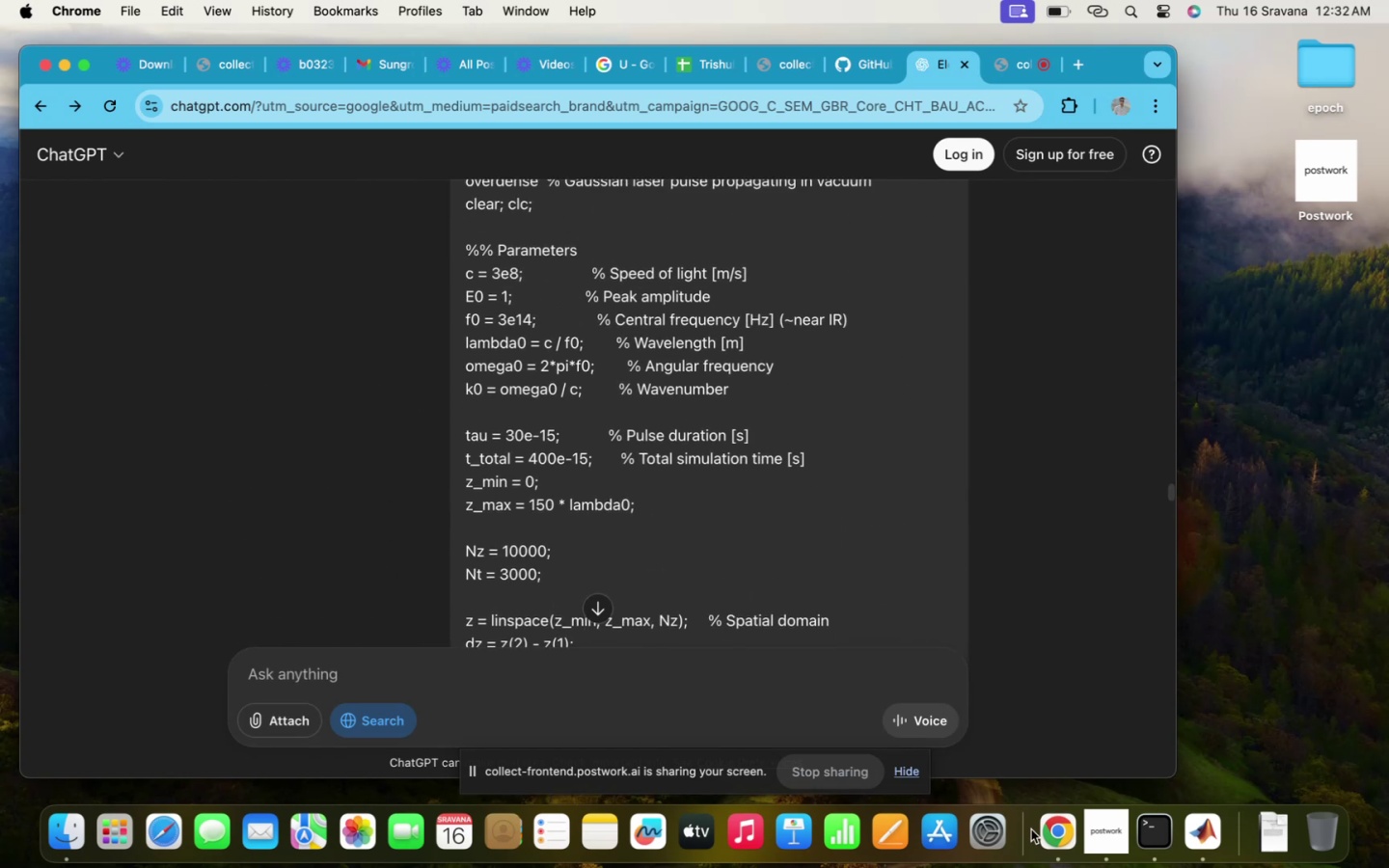 
mouse_move([1067, 845])
 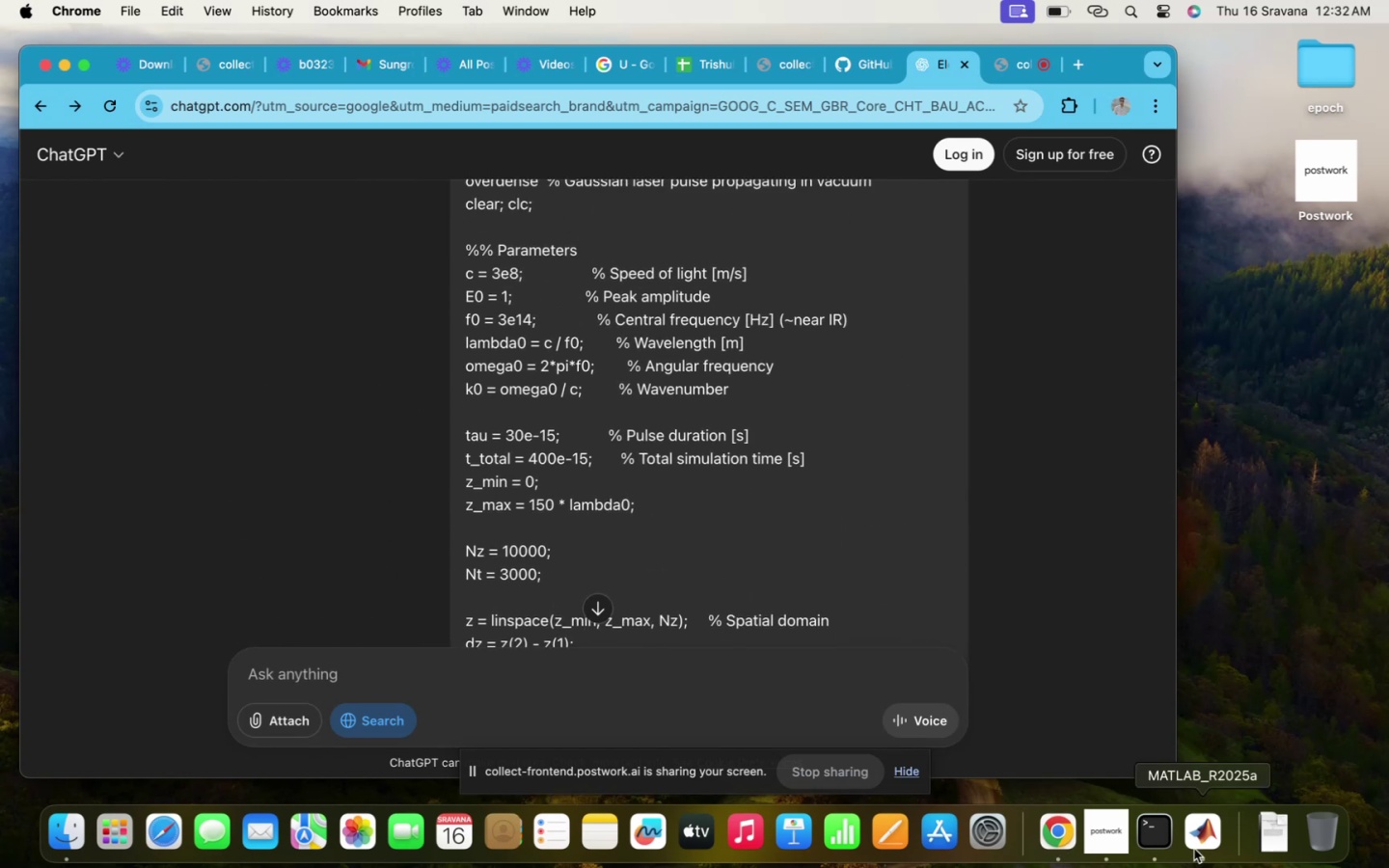 
left_click([1196, 848])
 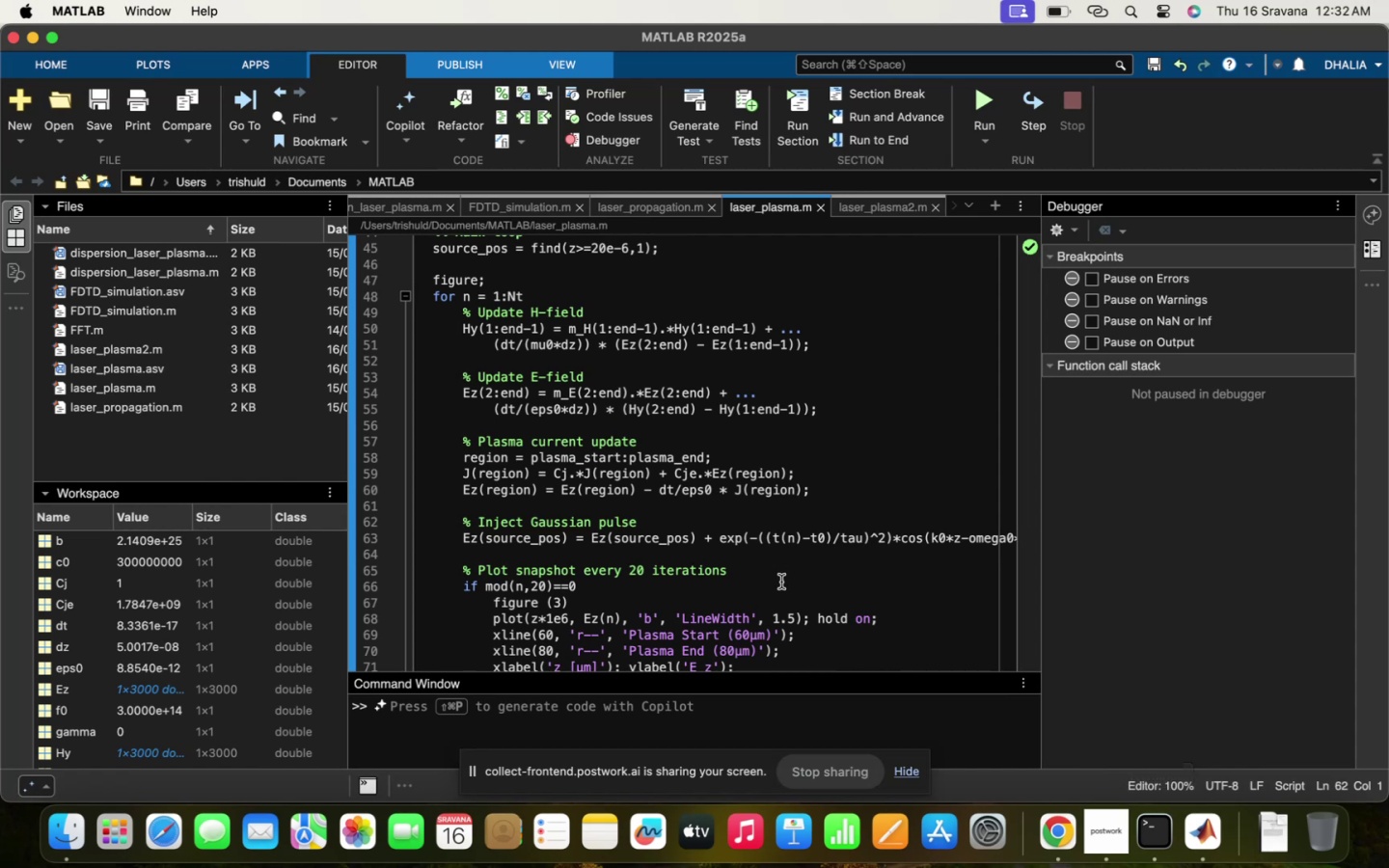 
scroll: coordinate [781, 582], scroll_direction: down, amount: 24.0
 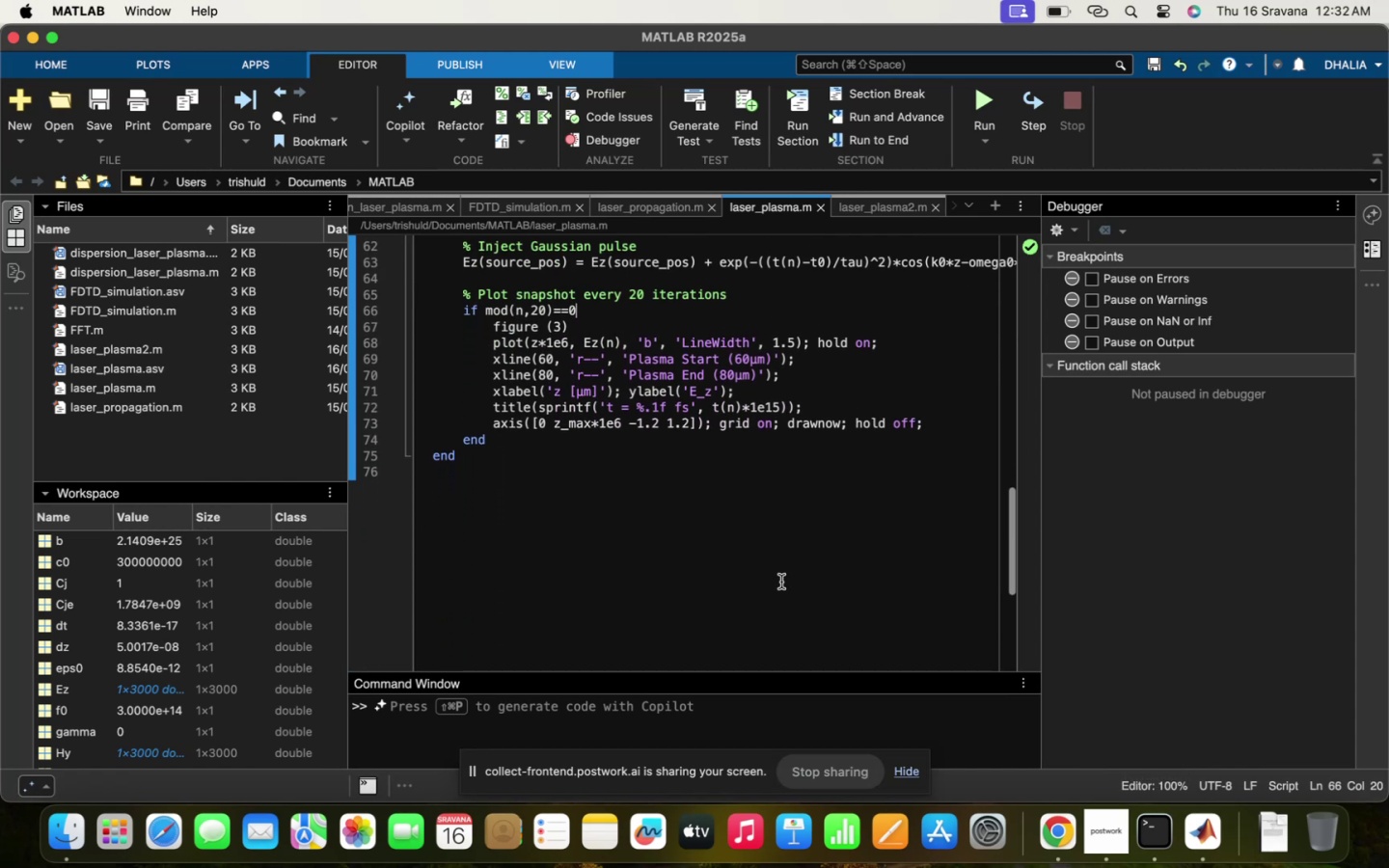 
scroll: coordinate [781, 582], scroll_direction: up, amount: 19.0
 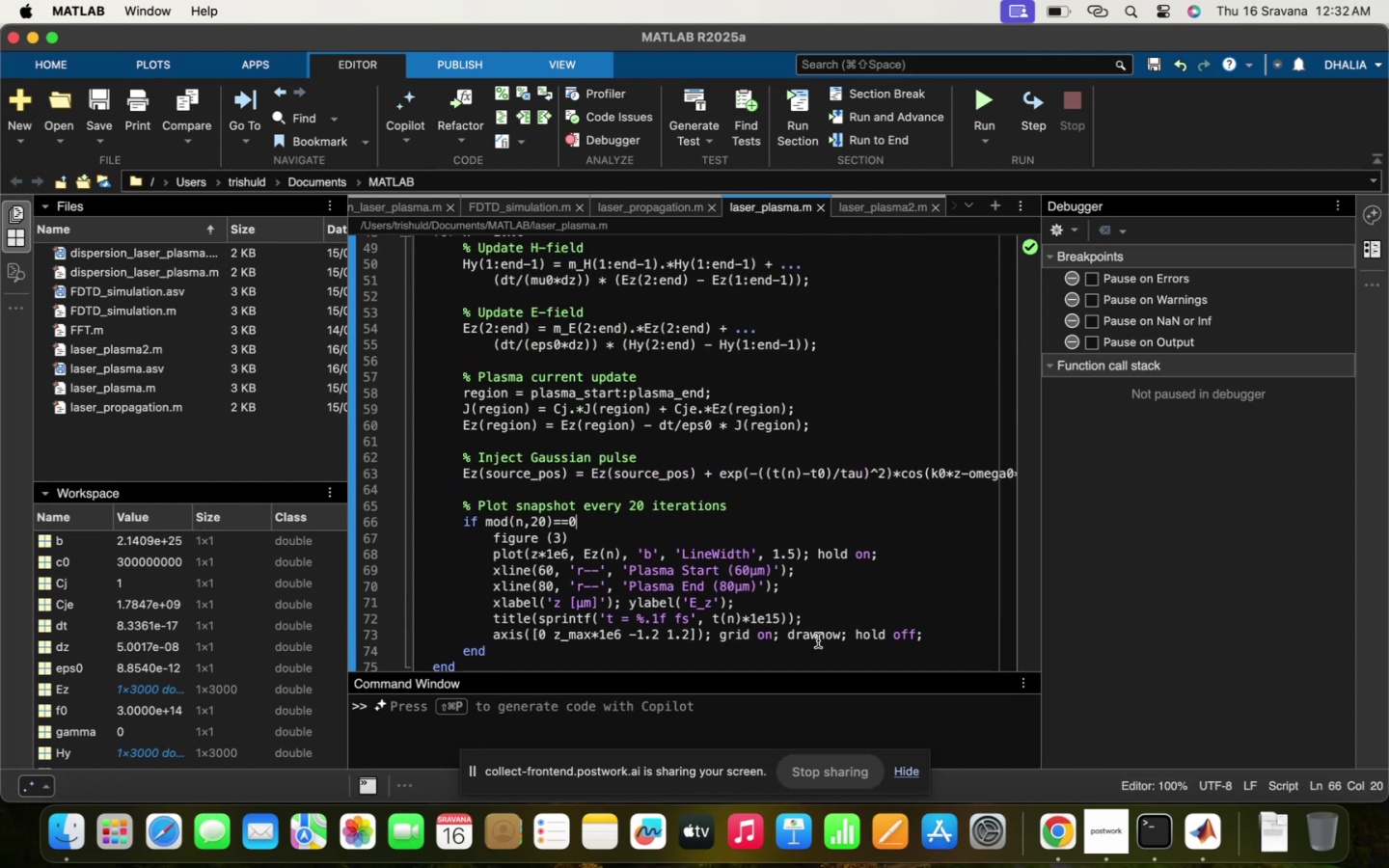 
wait(5.64)
 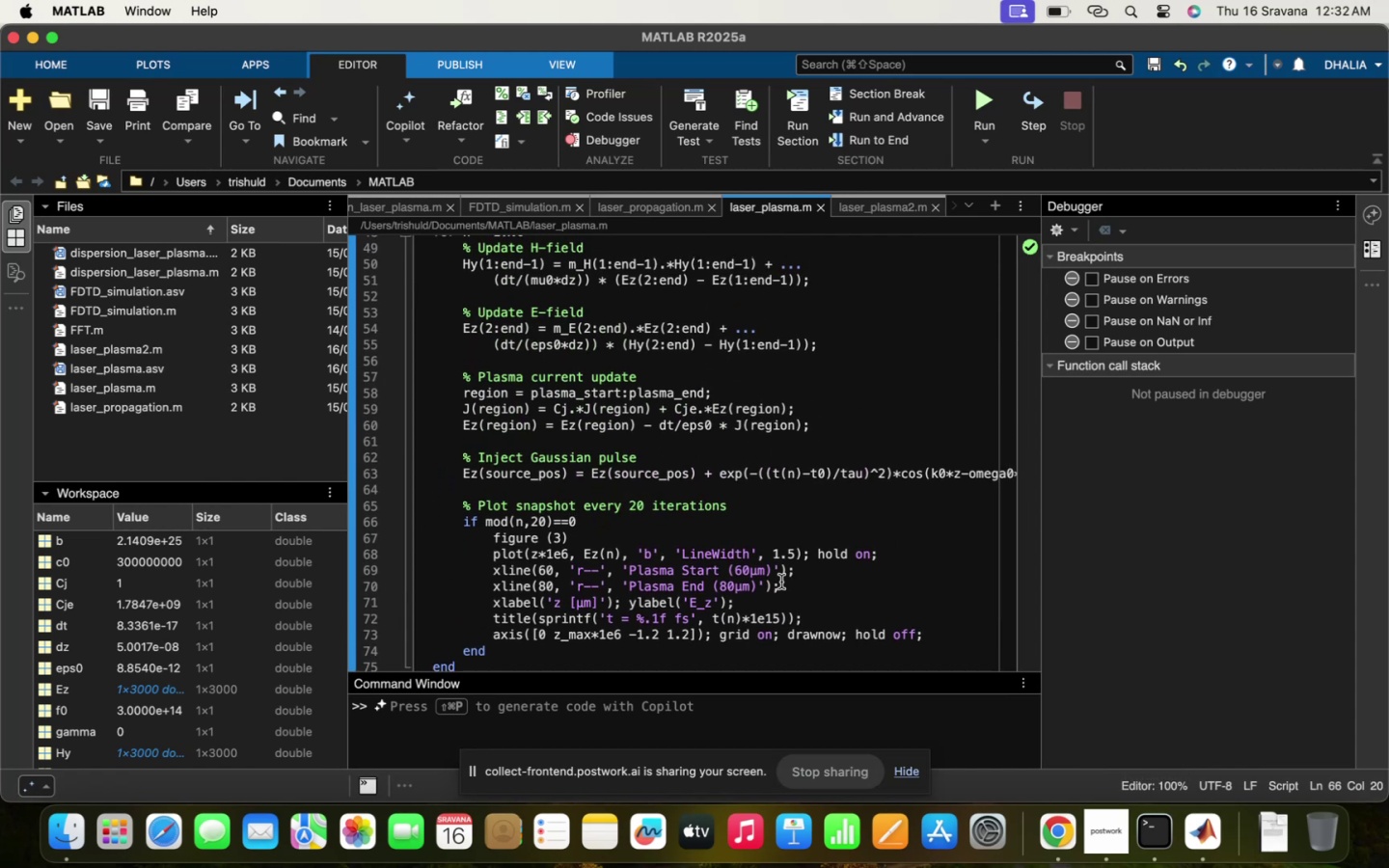 
right_click([1146, 838])
 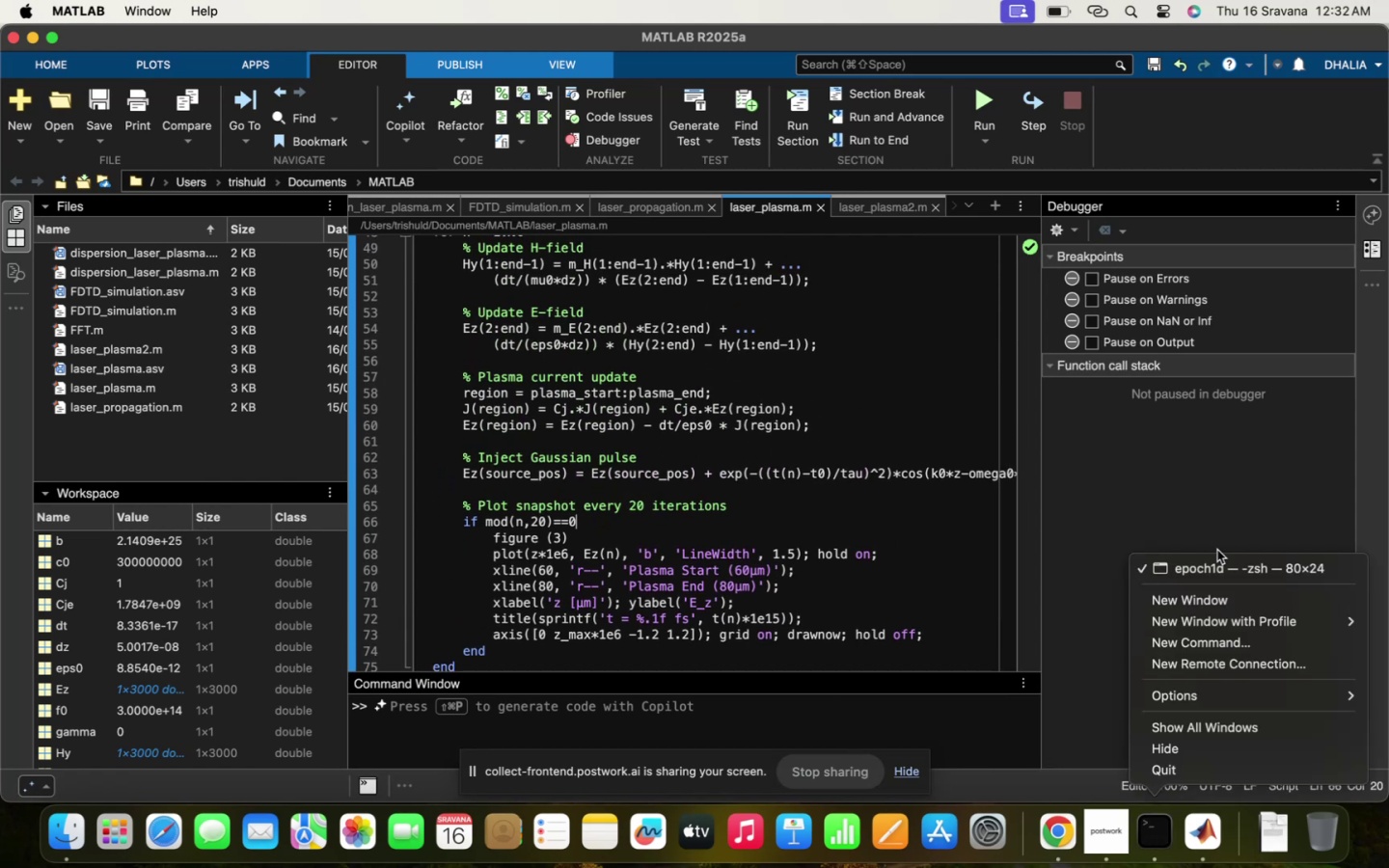 
left_click([1209, 602])
 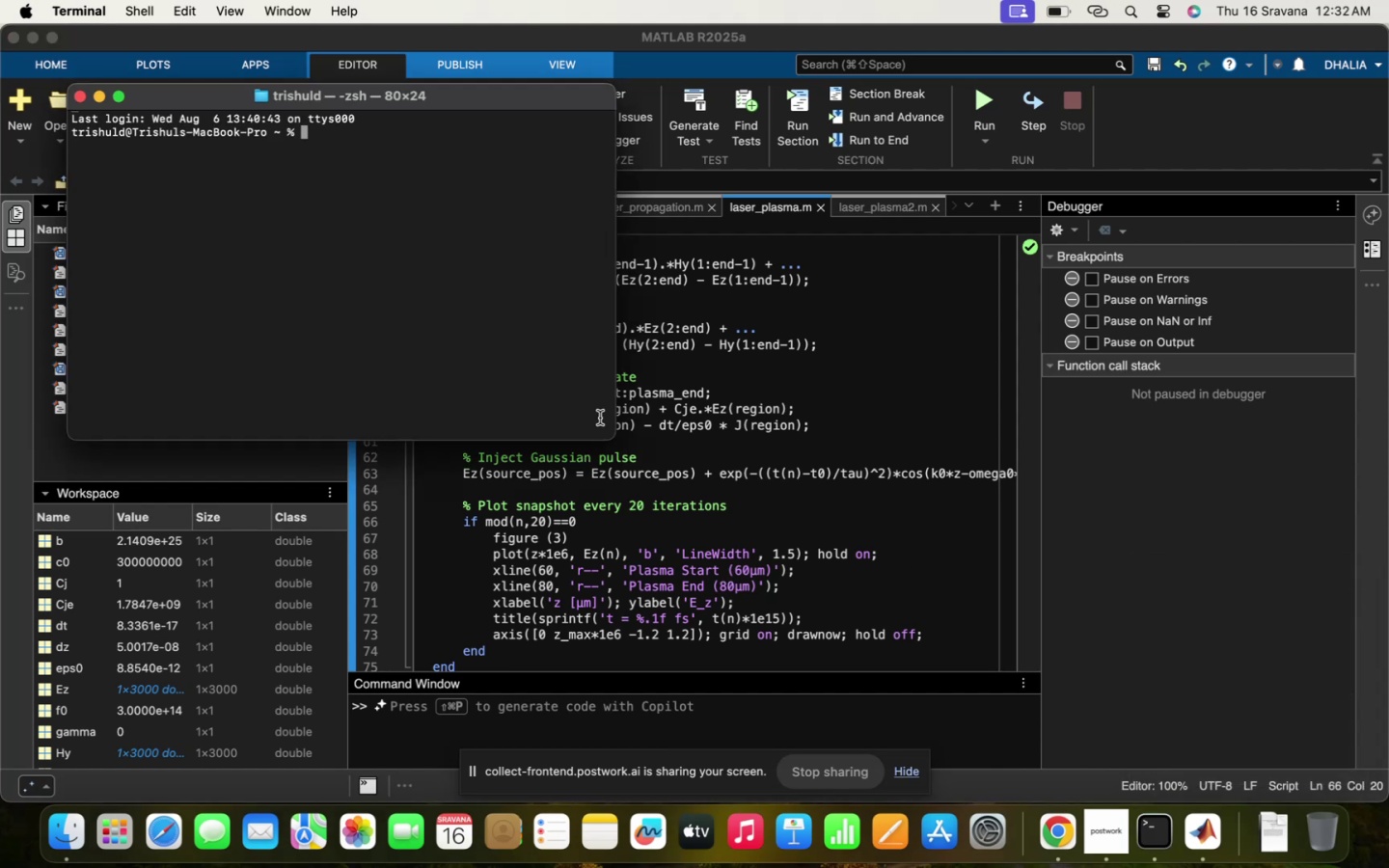 
type(juo)
key(Backspace)
type(pyter-lab)
 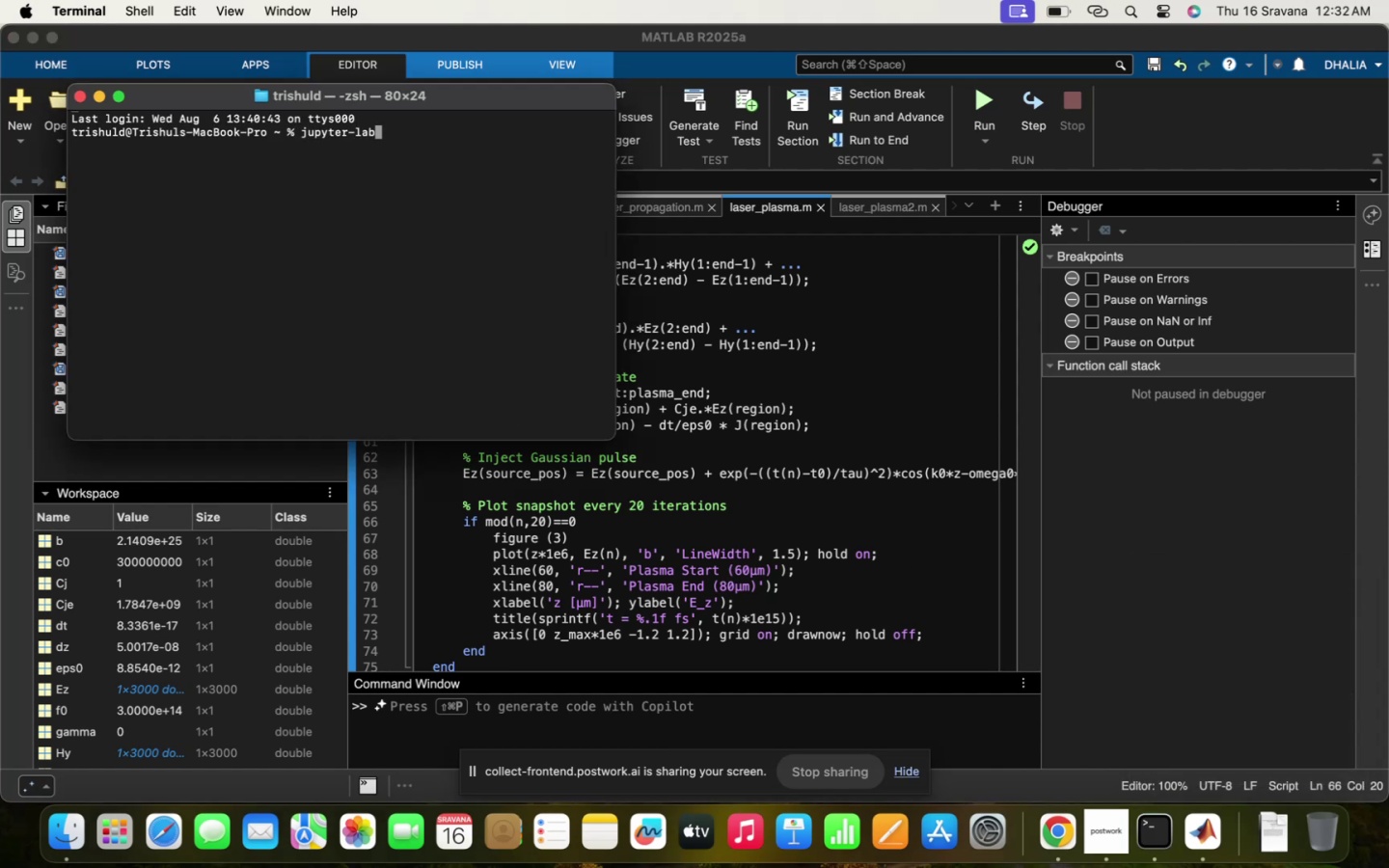 
key(Enter)
 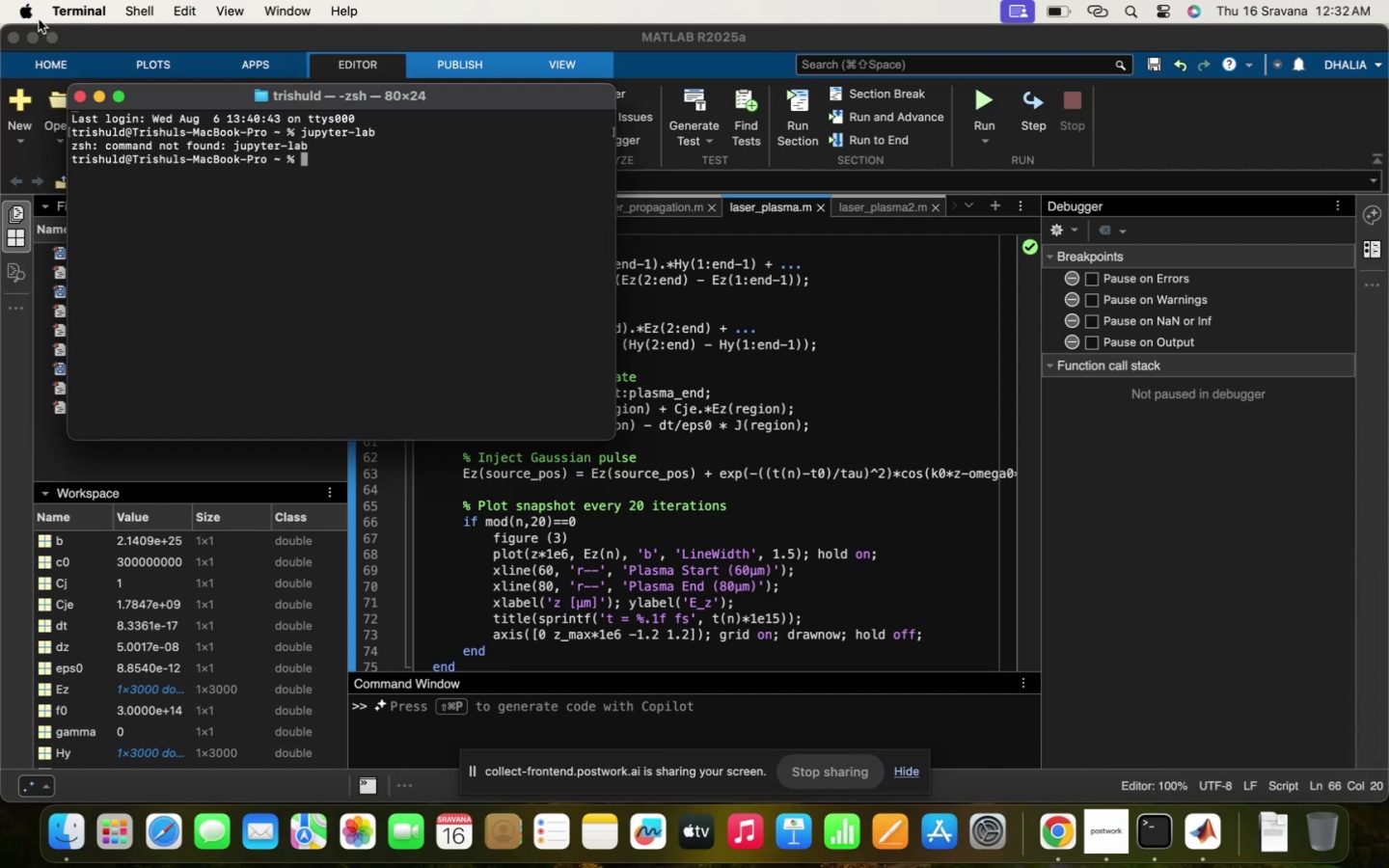 
left_click([79, 92])
 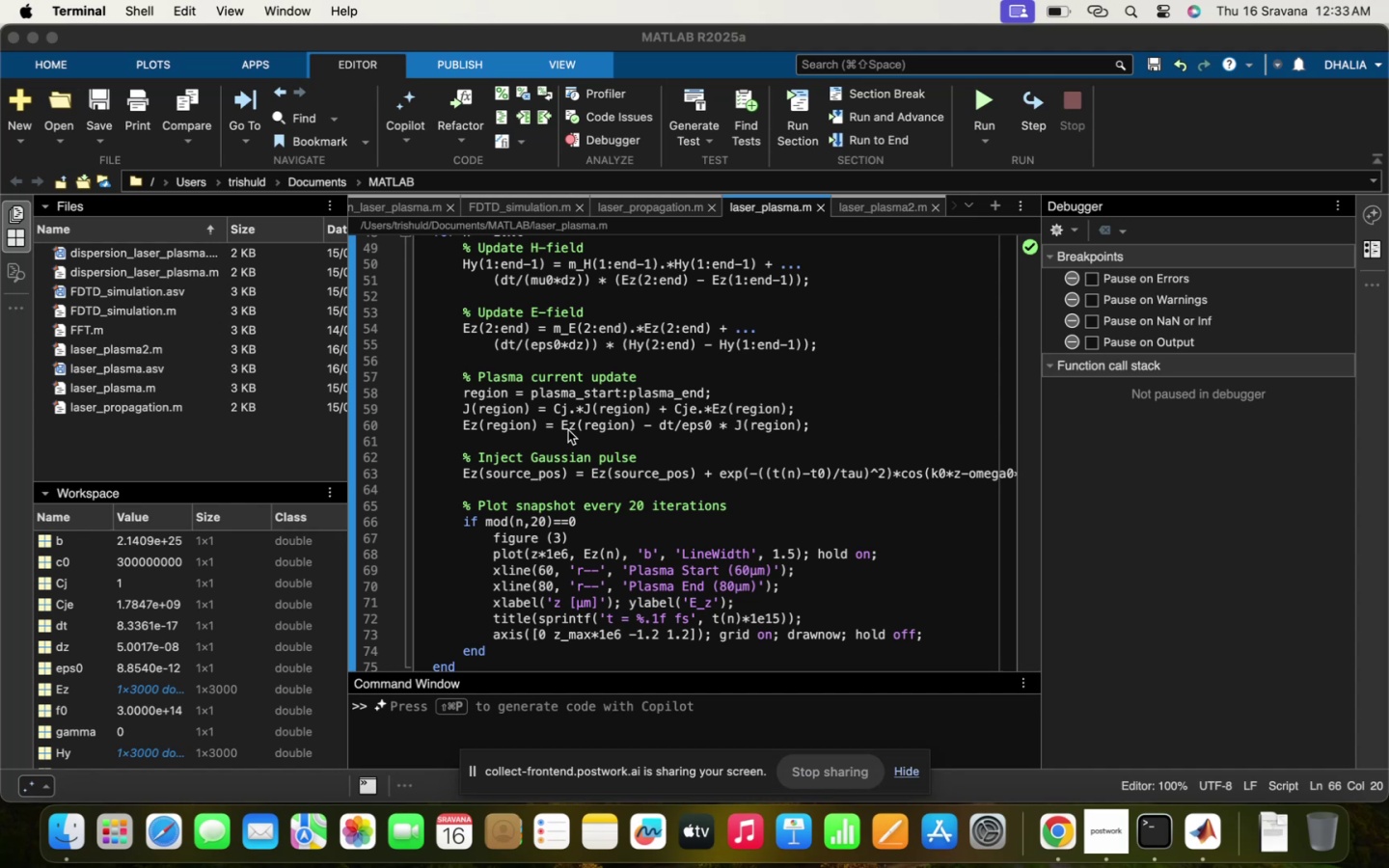 
wait(7.04)
 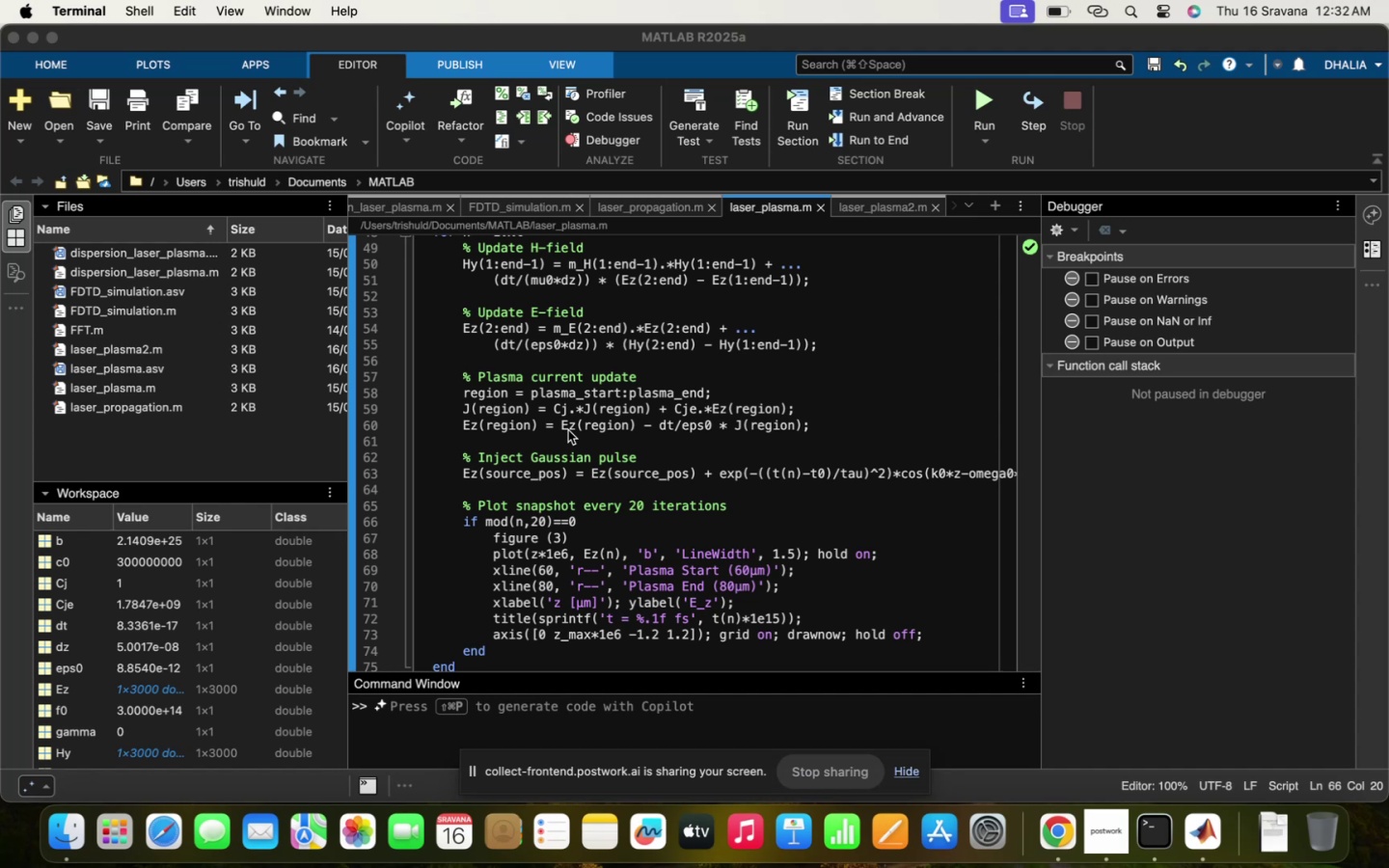 
scroll: coordinate [784, 420], scroll_direction: up, amount: 20.0
 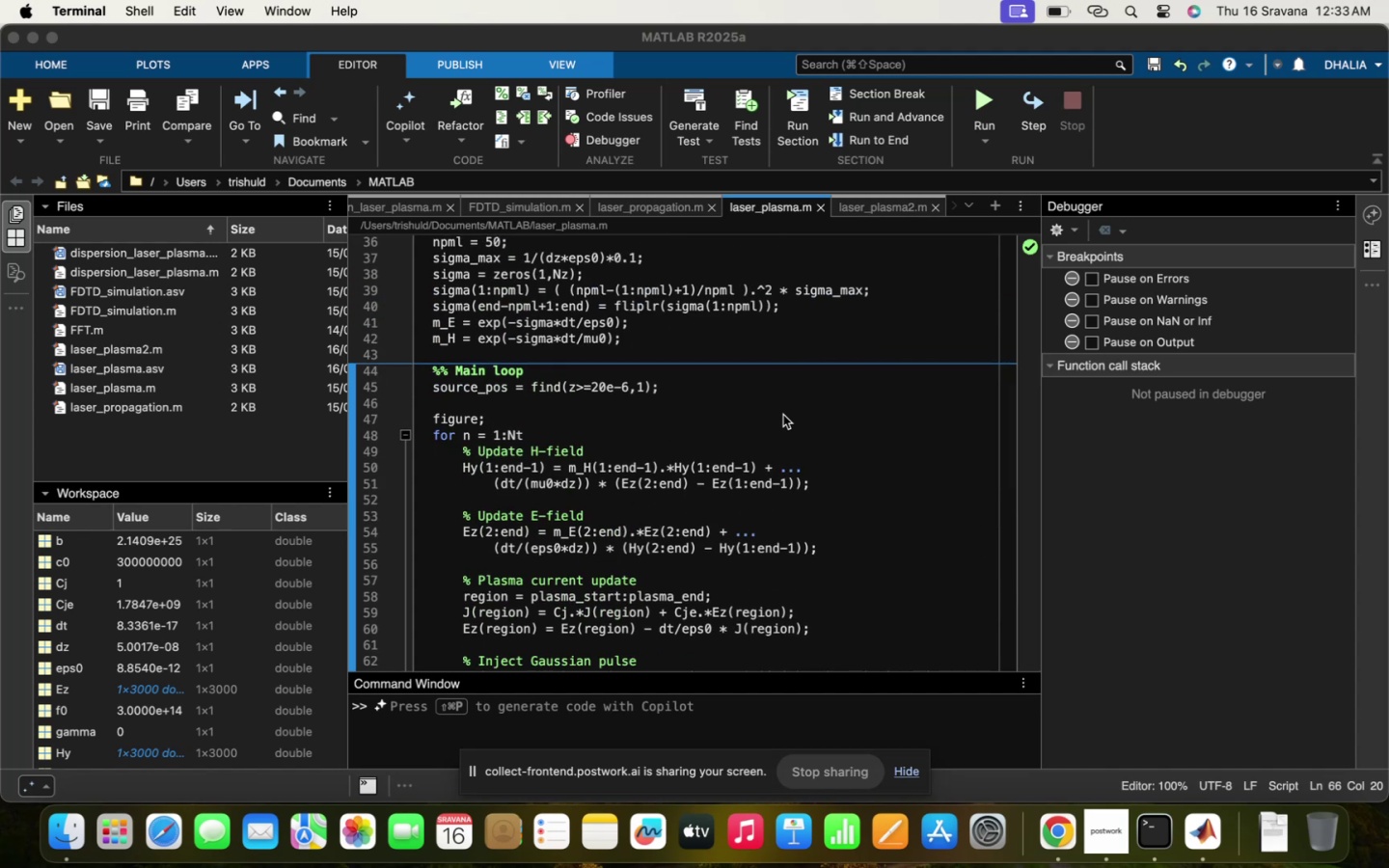 
scroll: coordinate [783, 411], scroll_direction: down, amount: 22.0
 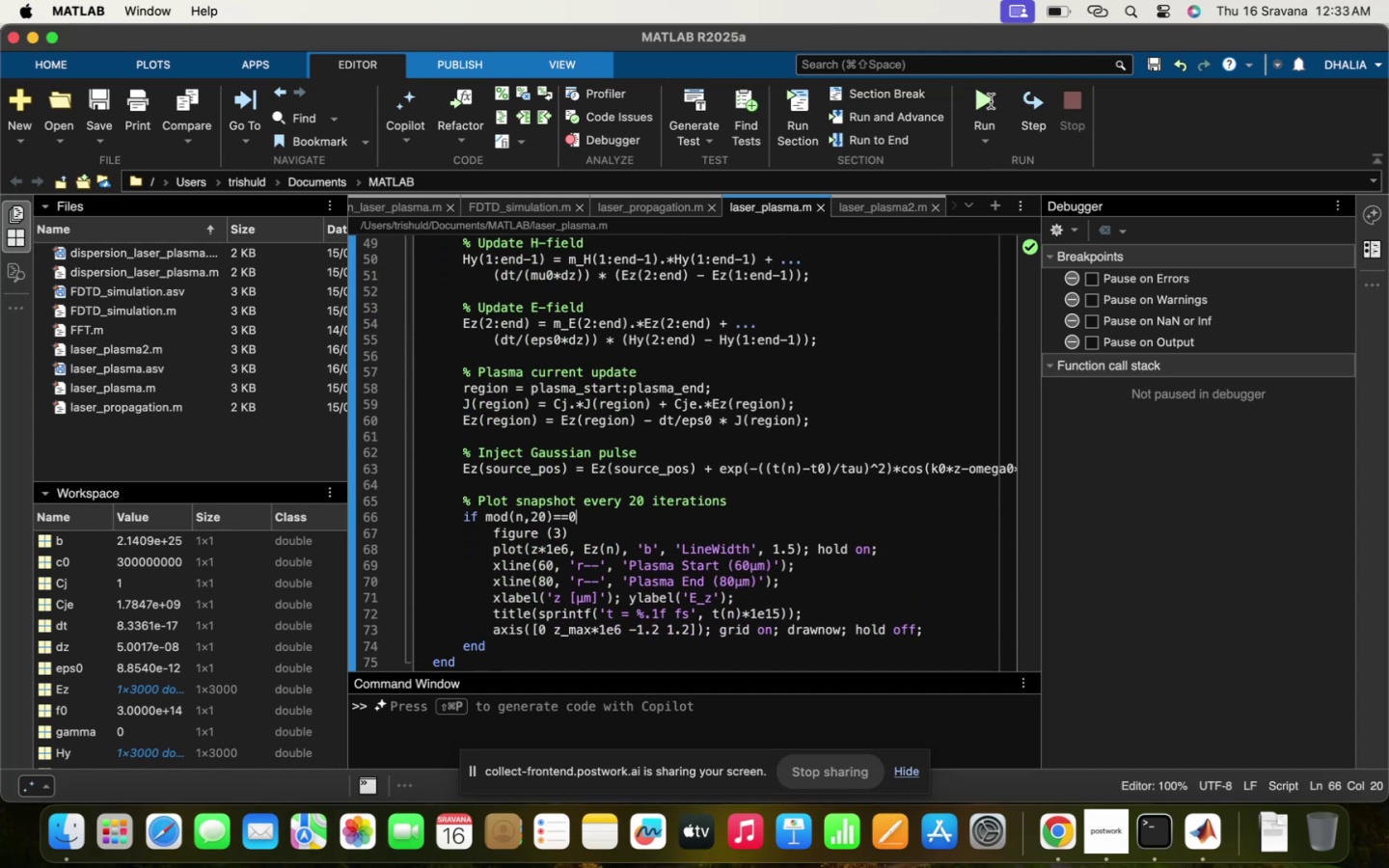 
left_click([984, 97])
 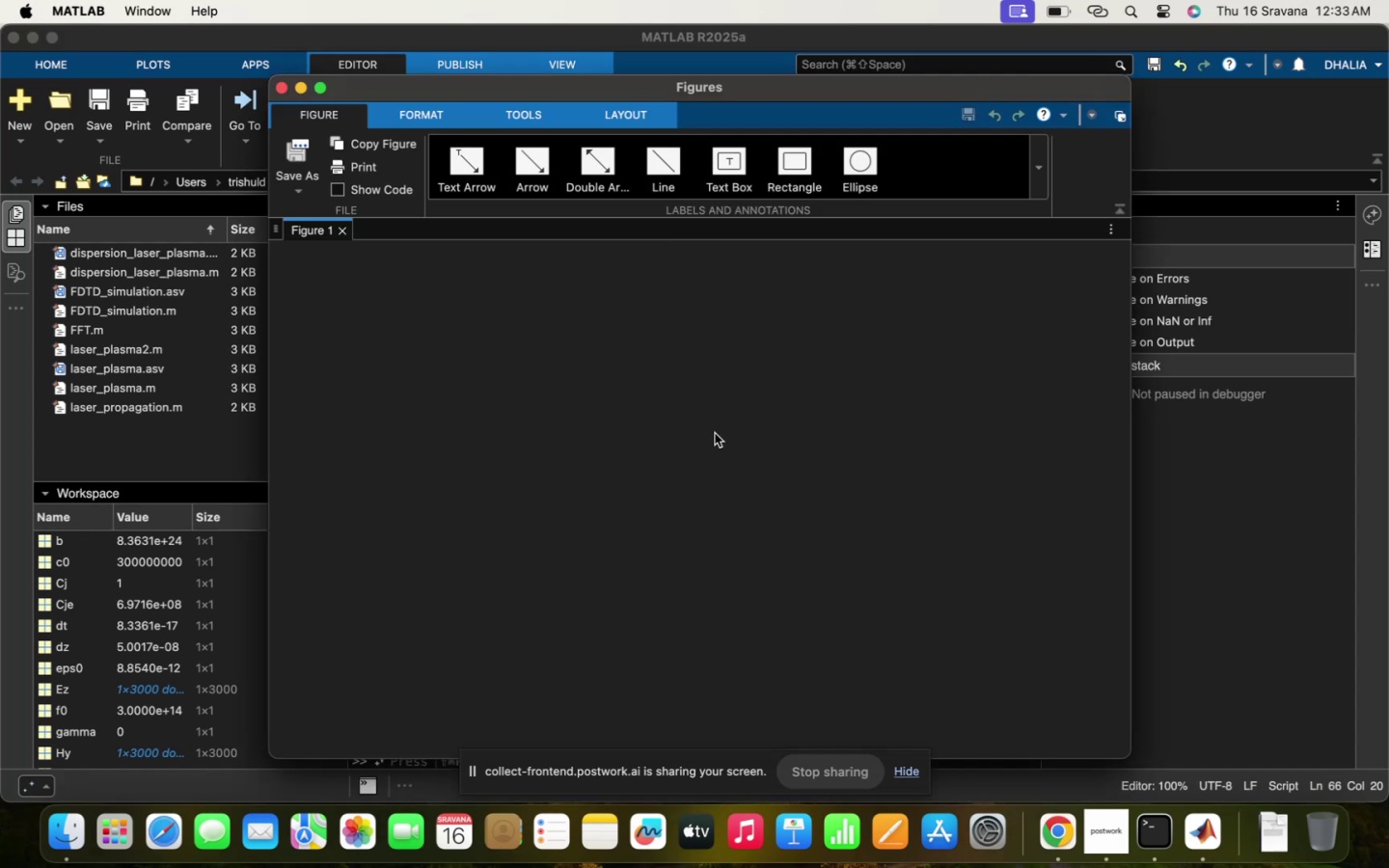 
left_click([231, 487])
 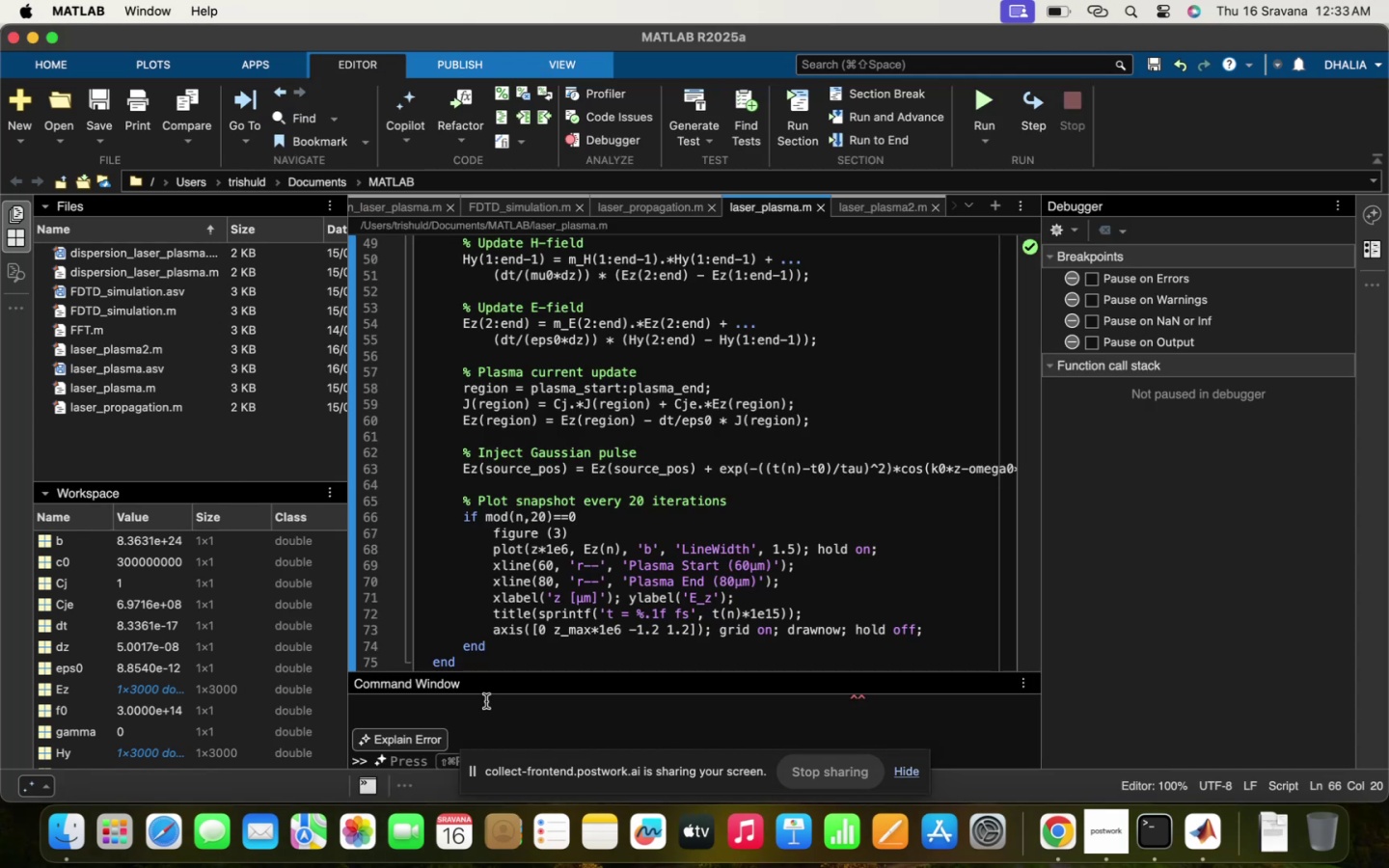 
scroll: coordinate [488, 731], scroll_direction: up, amount: 15.0
 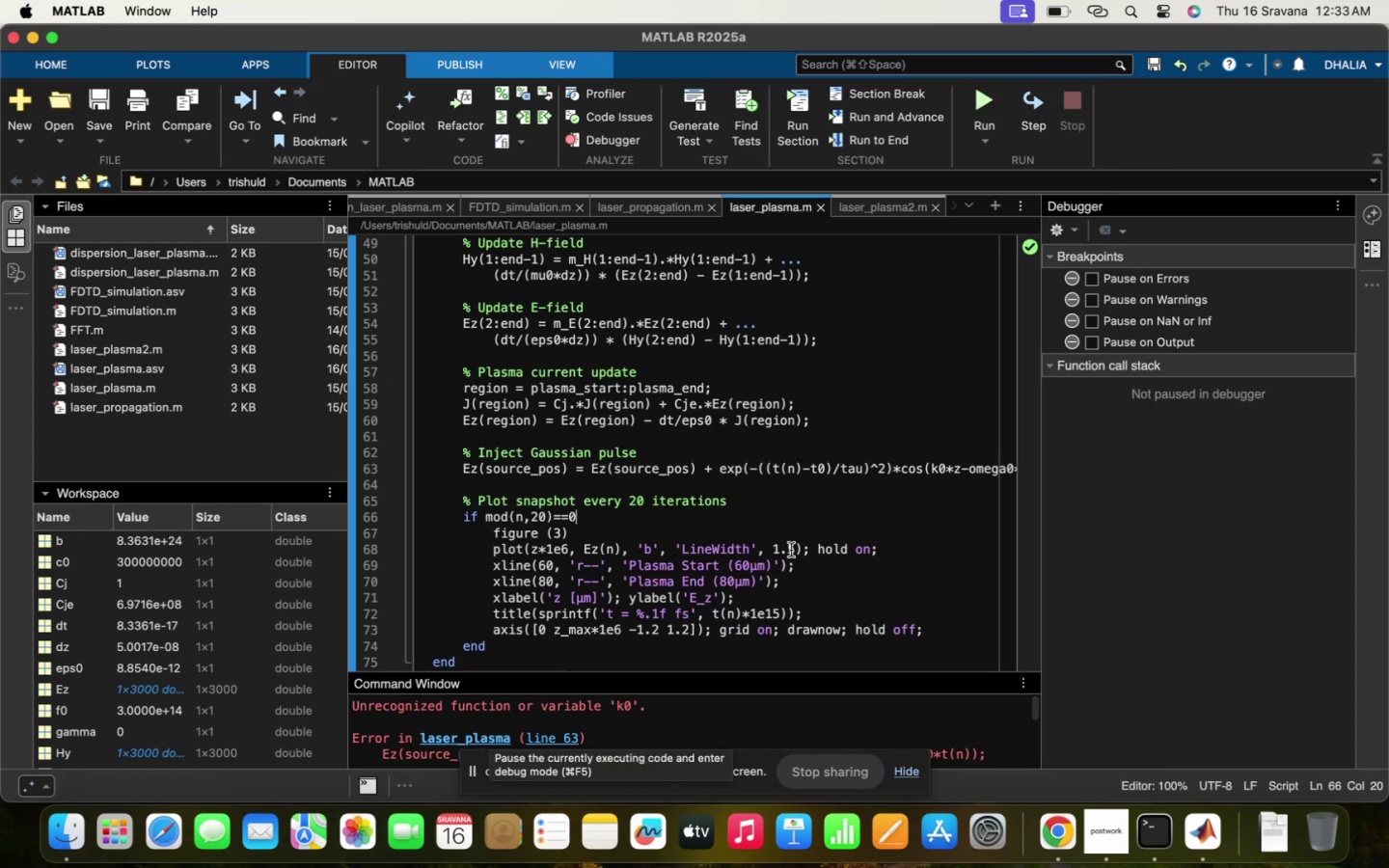 
scroll: coordinate [791, 550], scroll_direction: down, amount: 21.0
 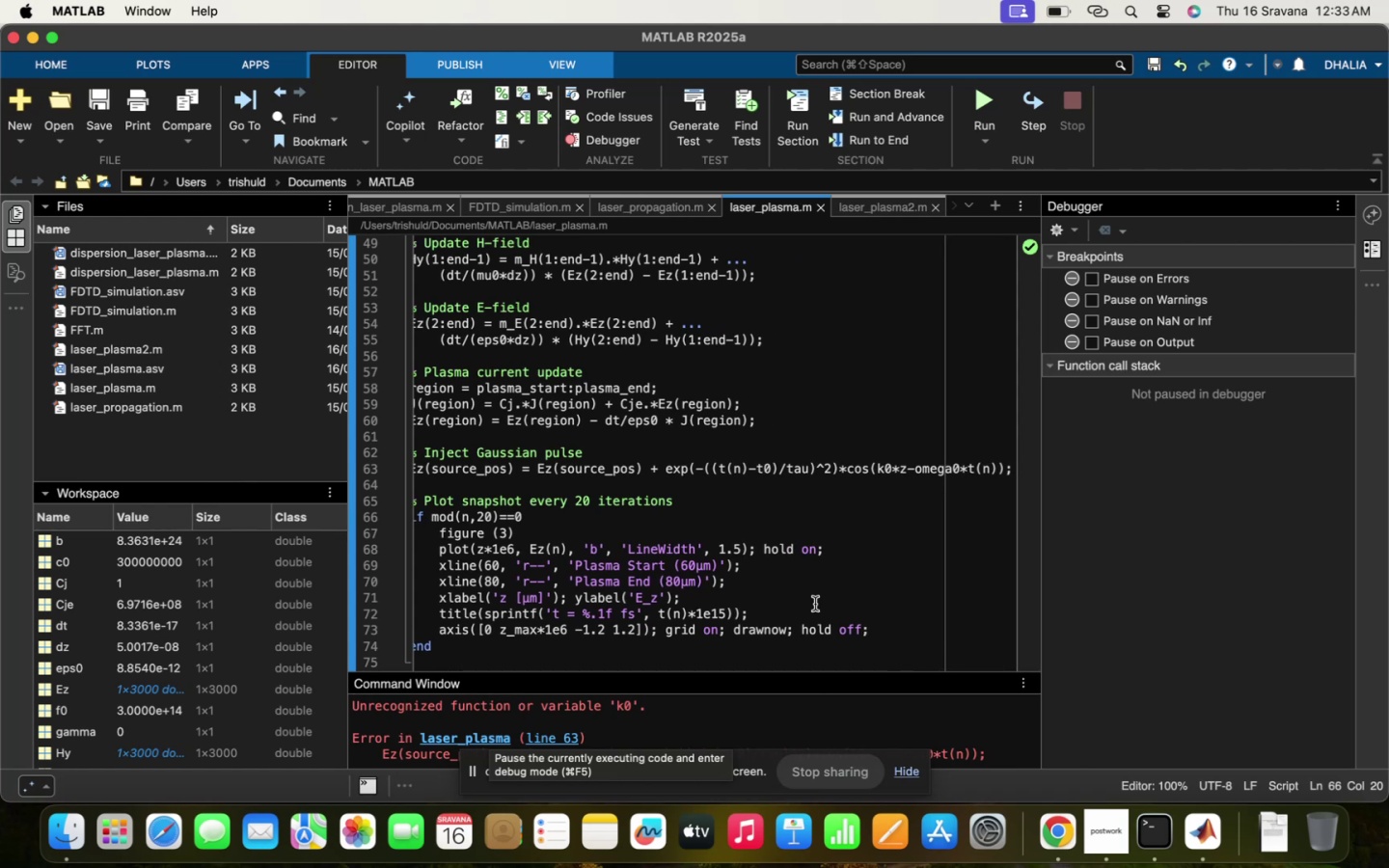 
scroll: coordinate [833, 503], scroll_direction: up, amount: 6.0
 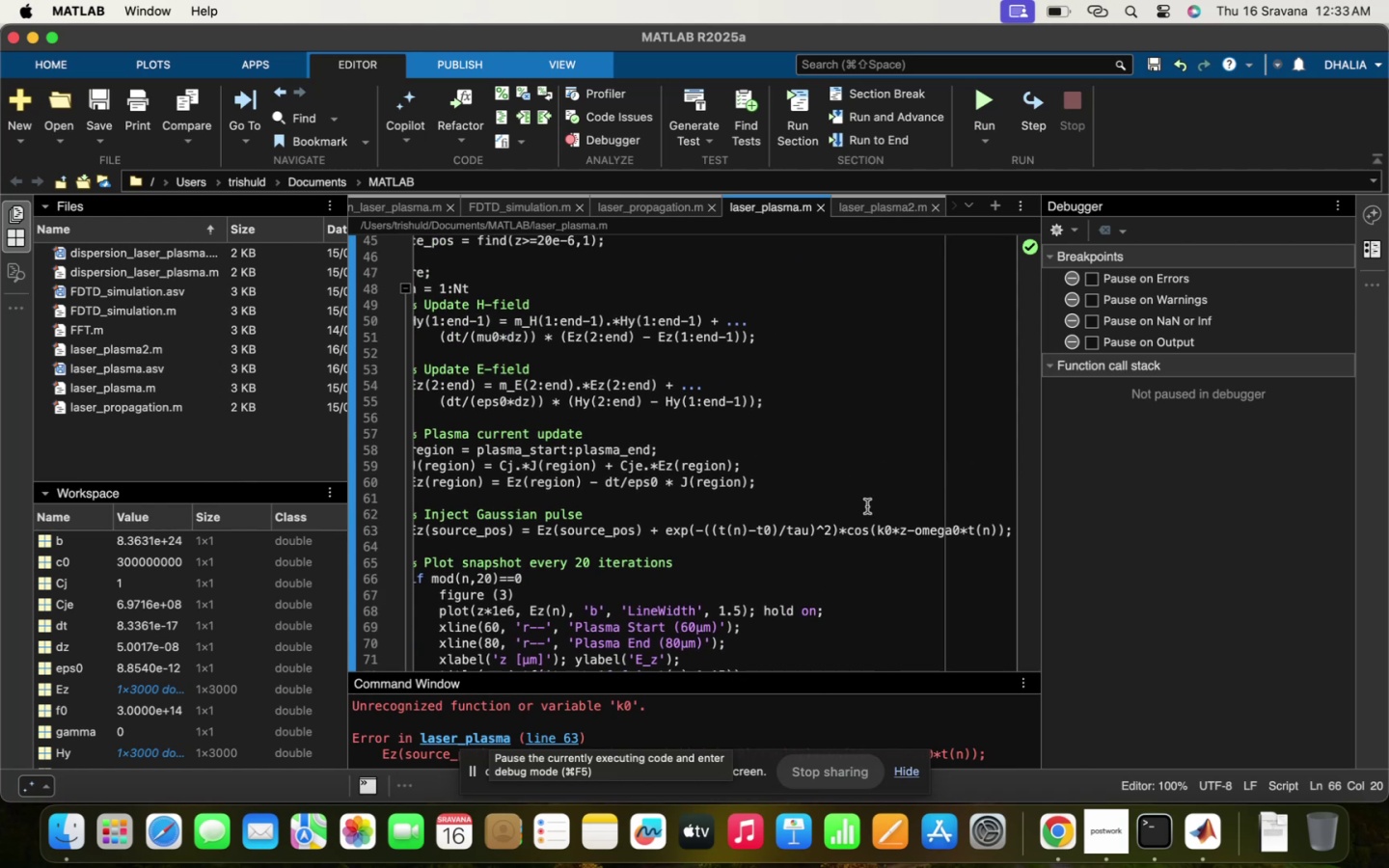 
left_click([896, 540])
 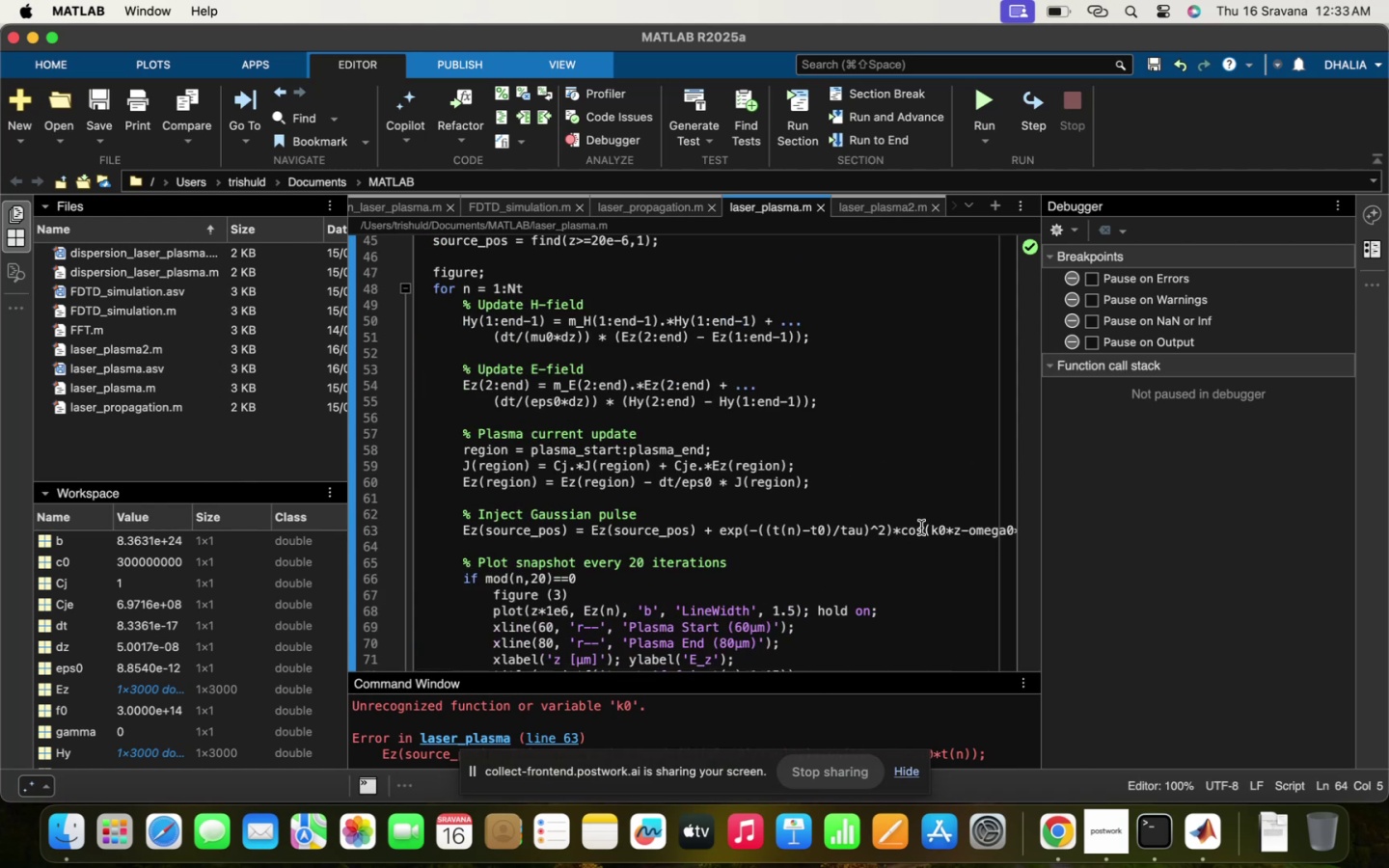 
left_click([945, 522])
 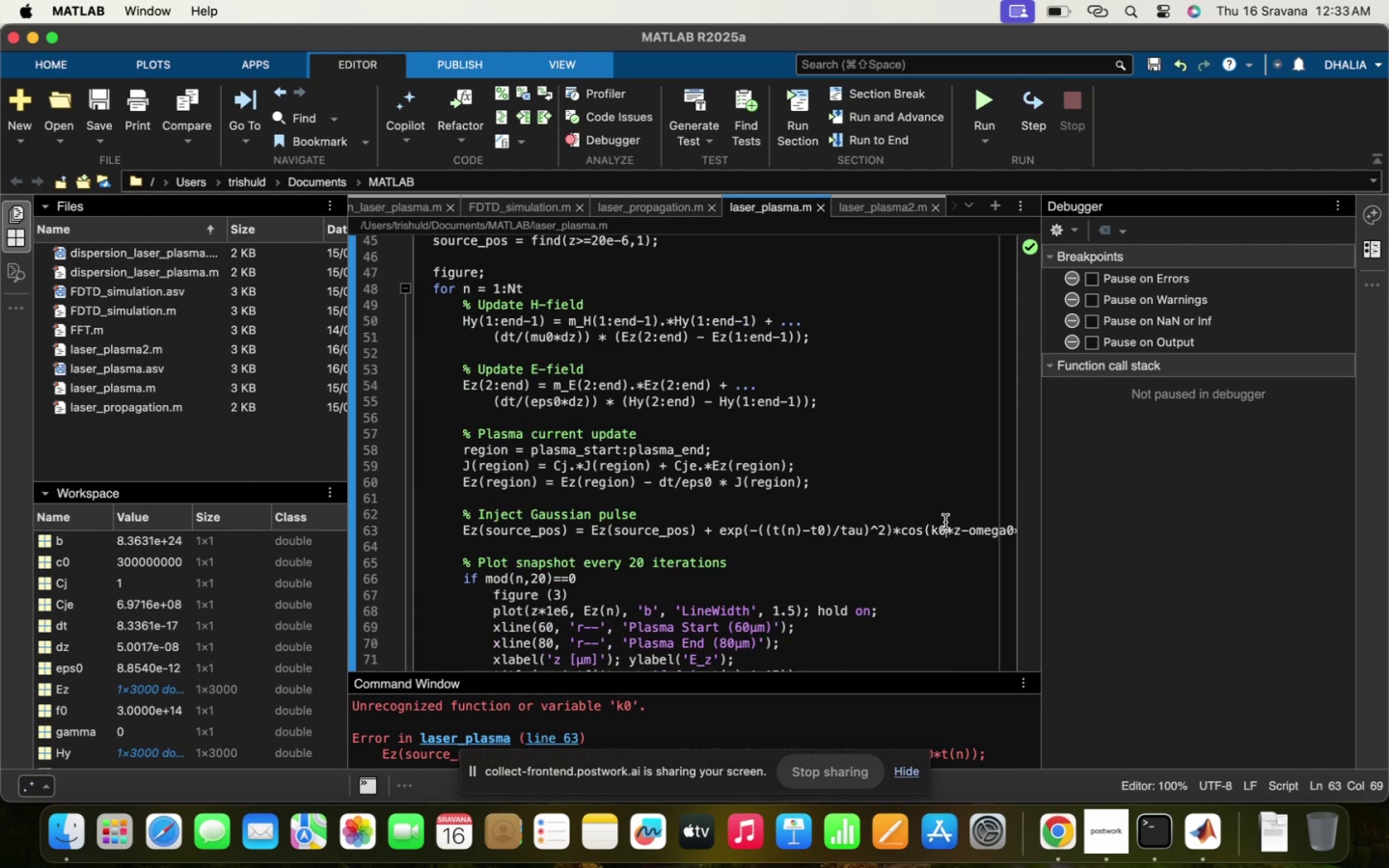 
scroll: coordinate [945, 522], scroll_direction: down, amount: 53.0
 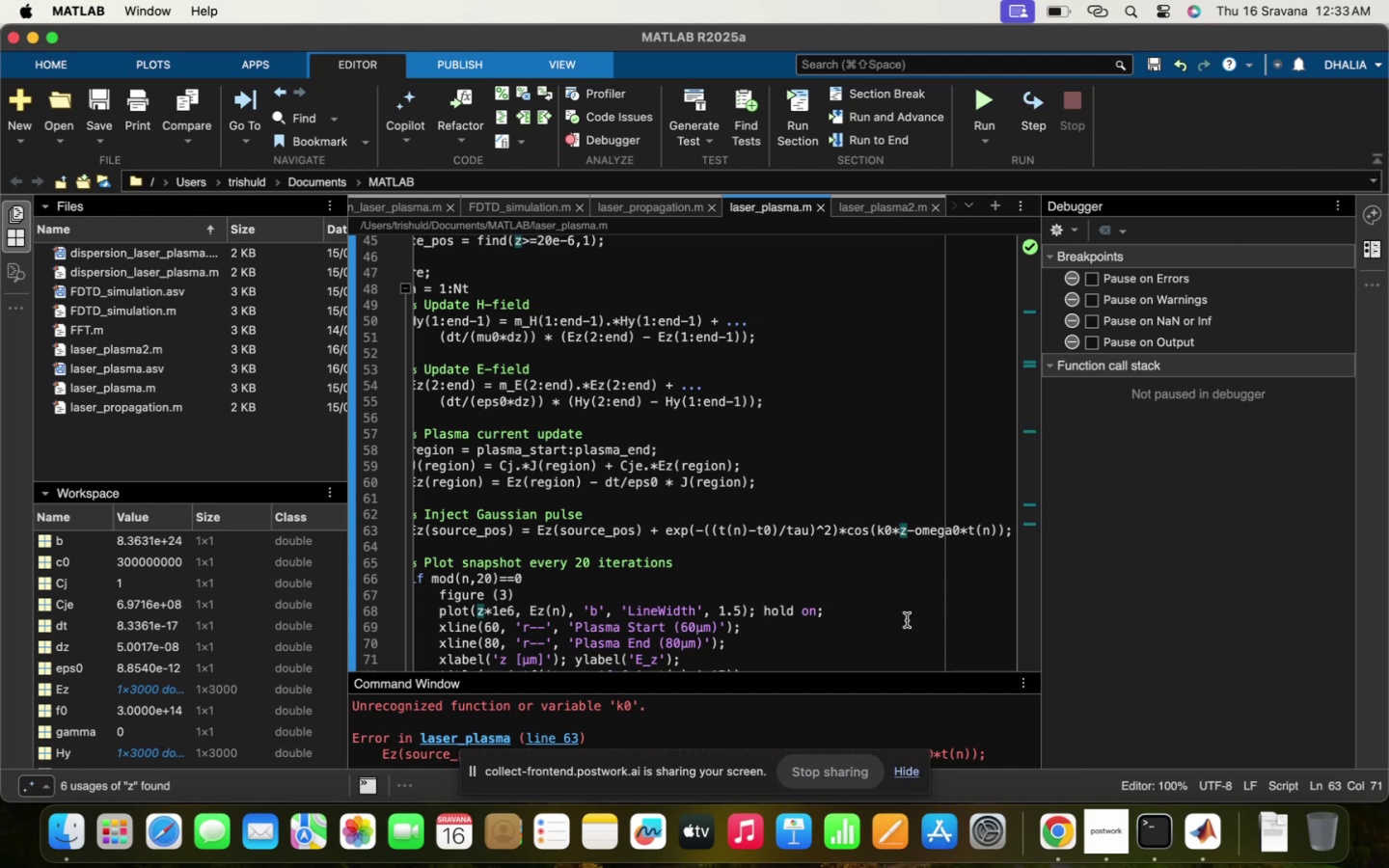 
scroll: coordinate [907, 620], scroll_direction: up, amount: 55.0
 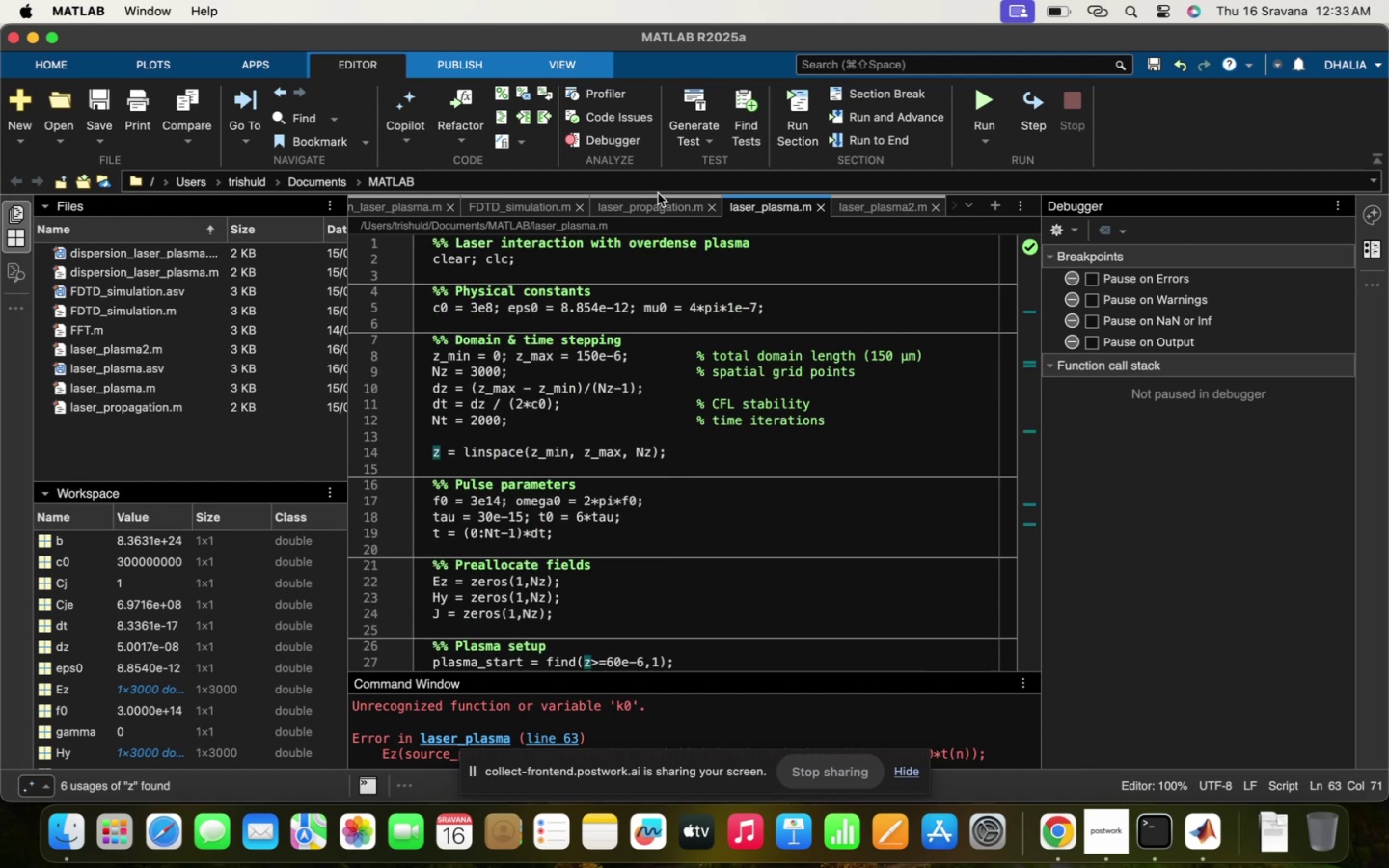 
double_click([658, 199])
 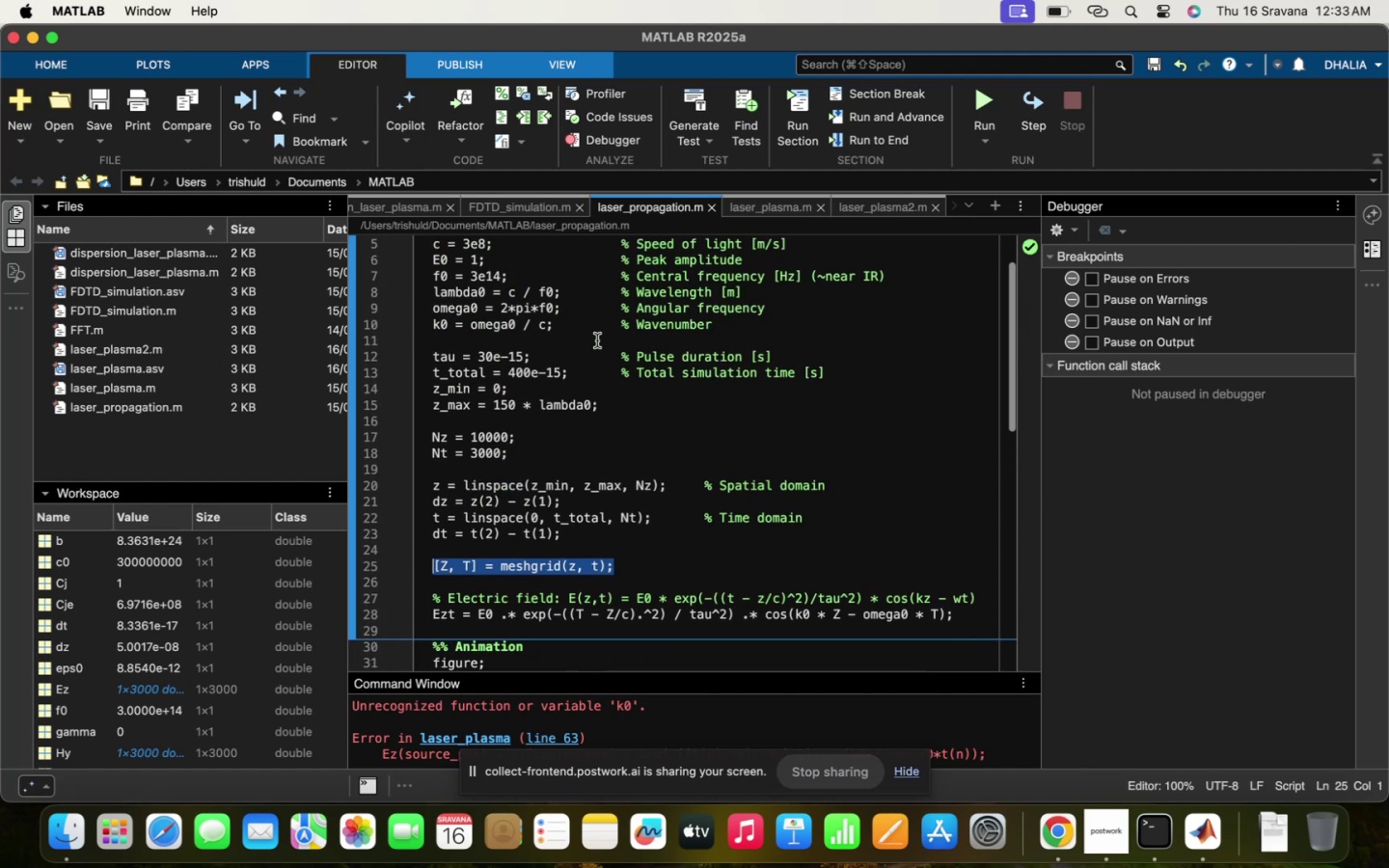 
left_click_drag(start_coordinate=[569, 327], to_coordinate=[422, 319])
 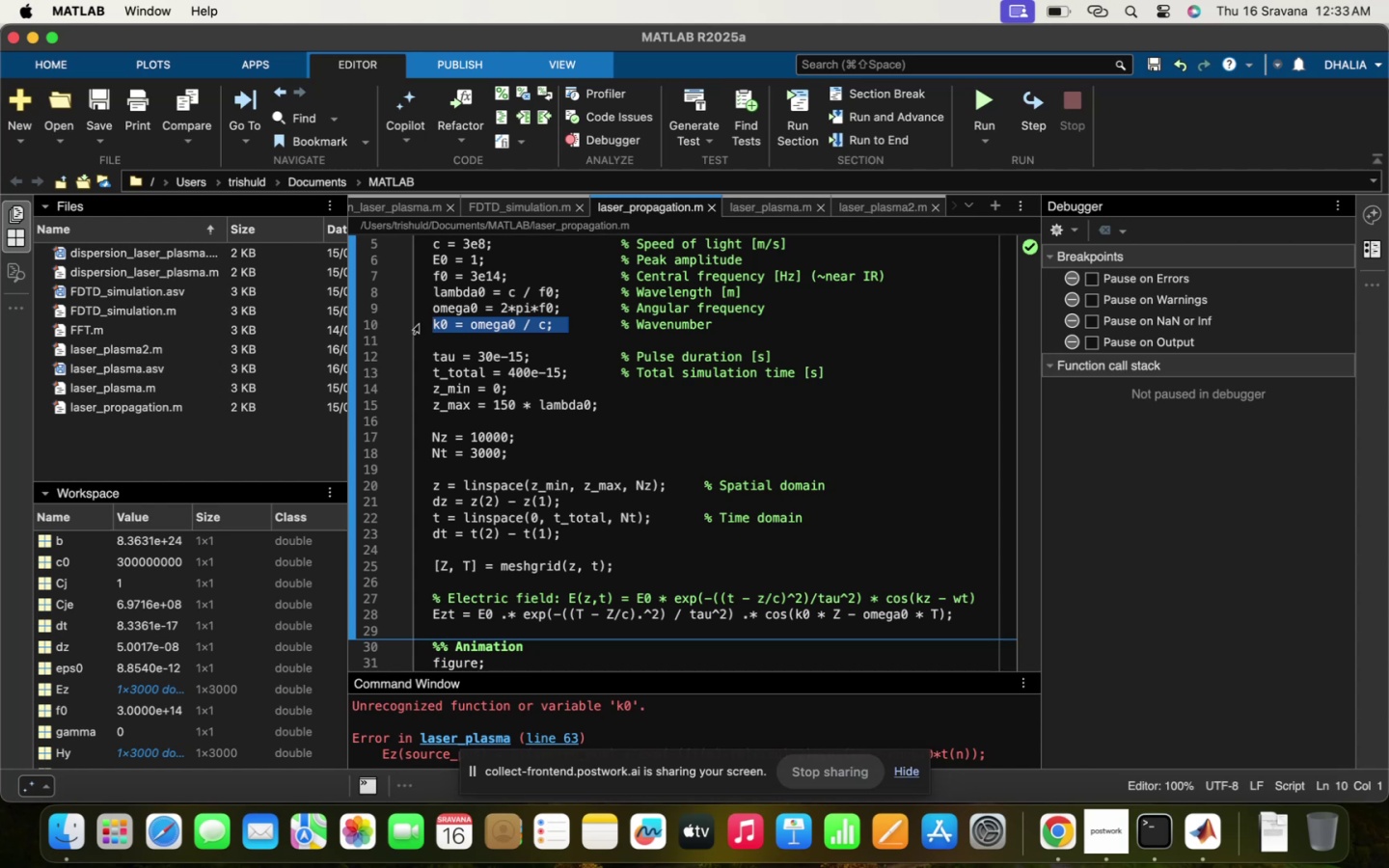 
key(Meta+CommandLeft)
 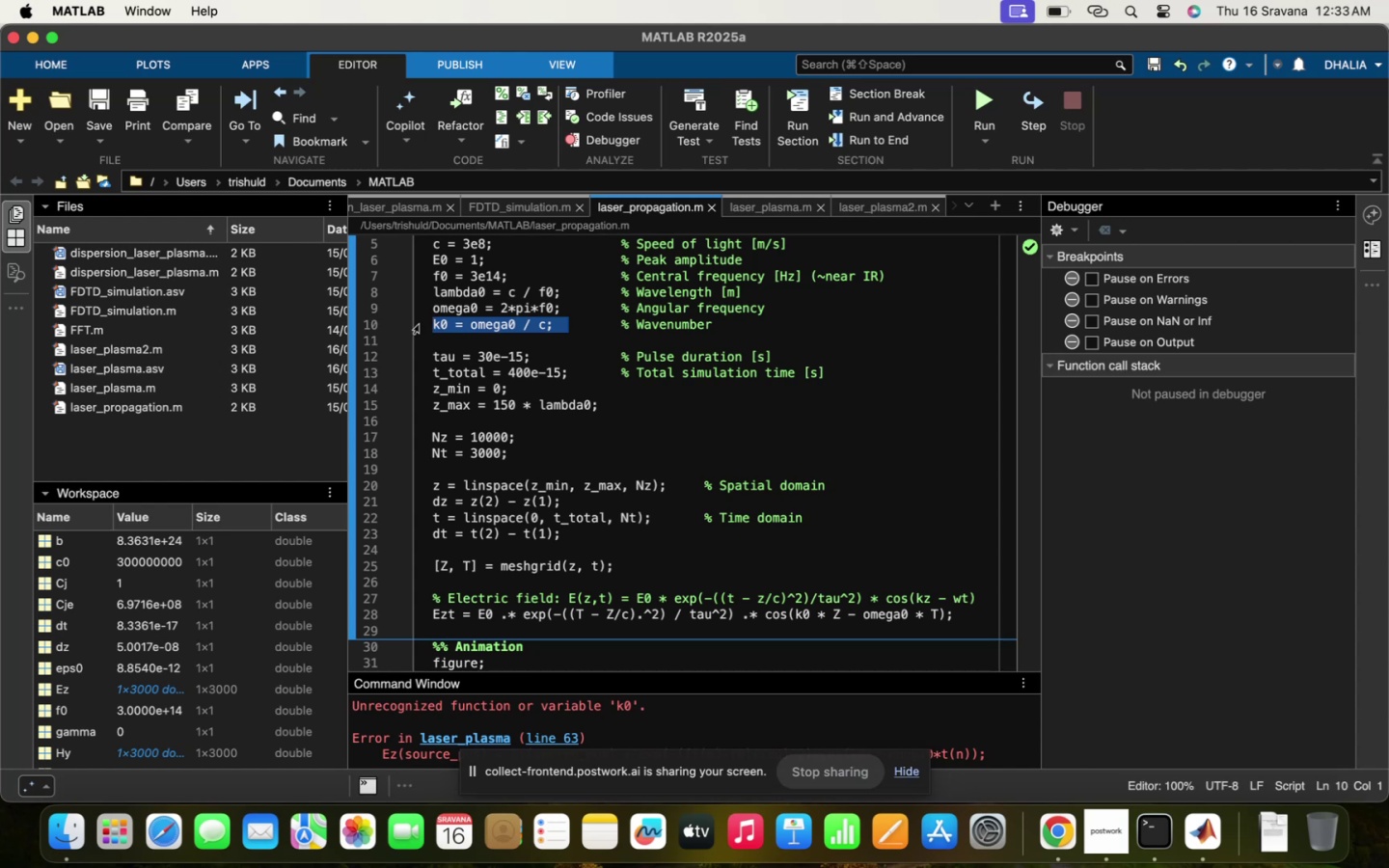 
key(Meta+C)
 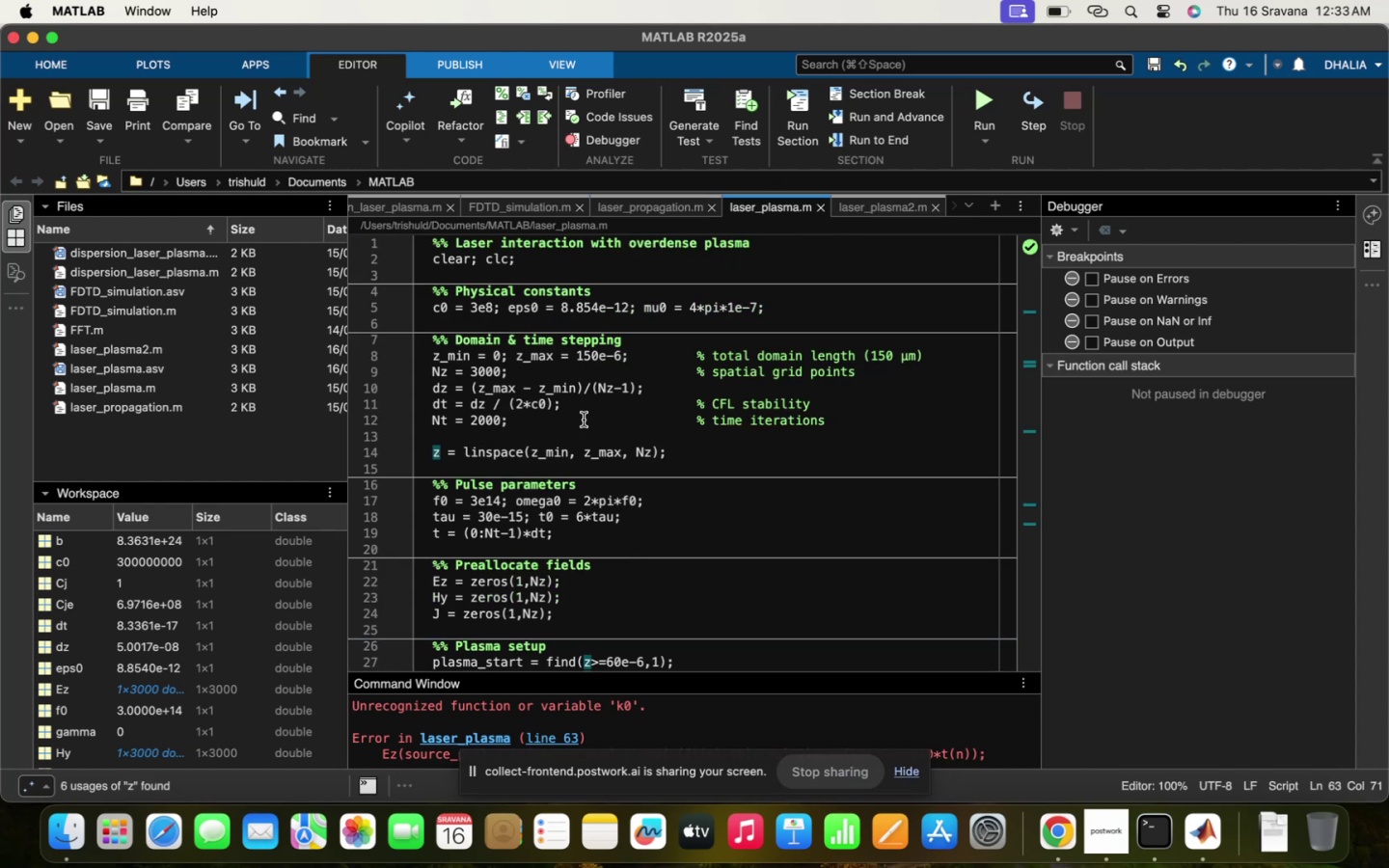 
left_click([579, 326])
 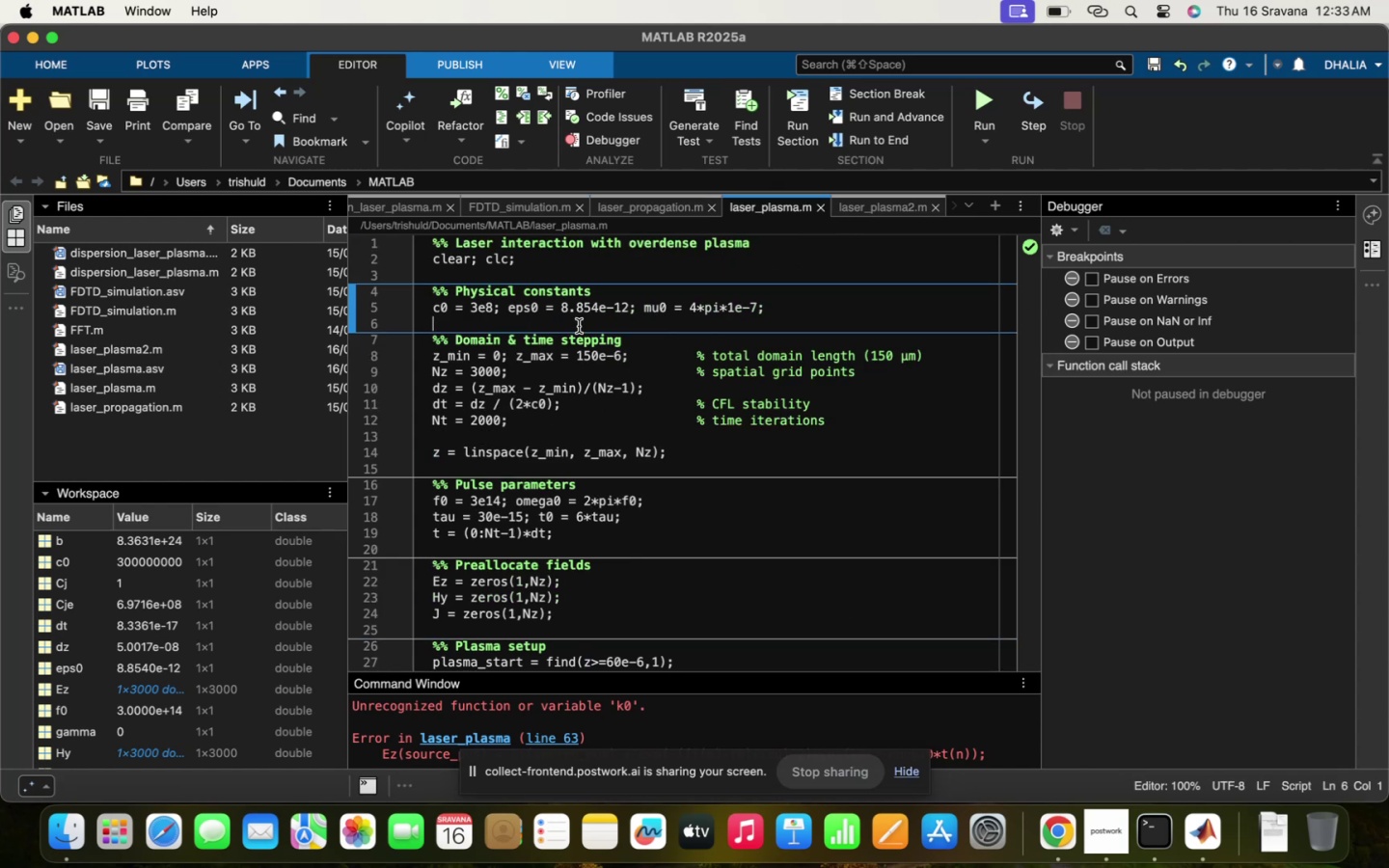 
key(Meta+V)
 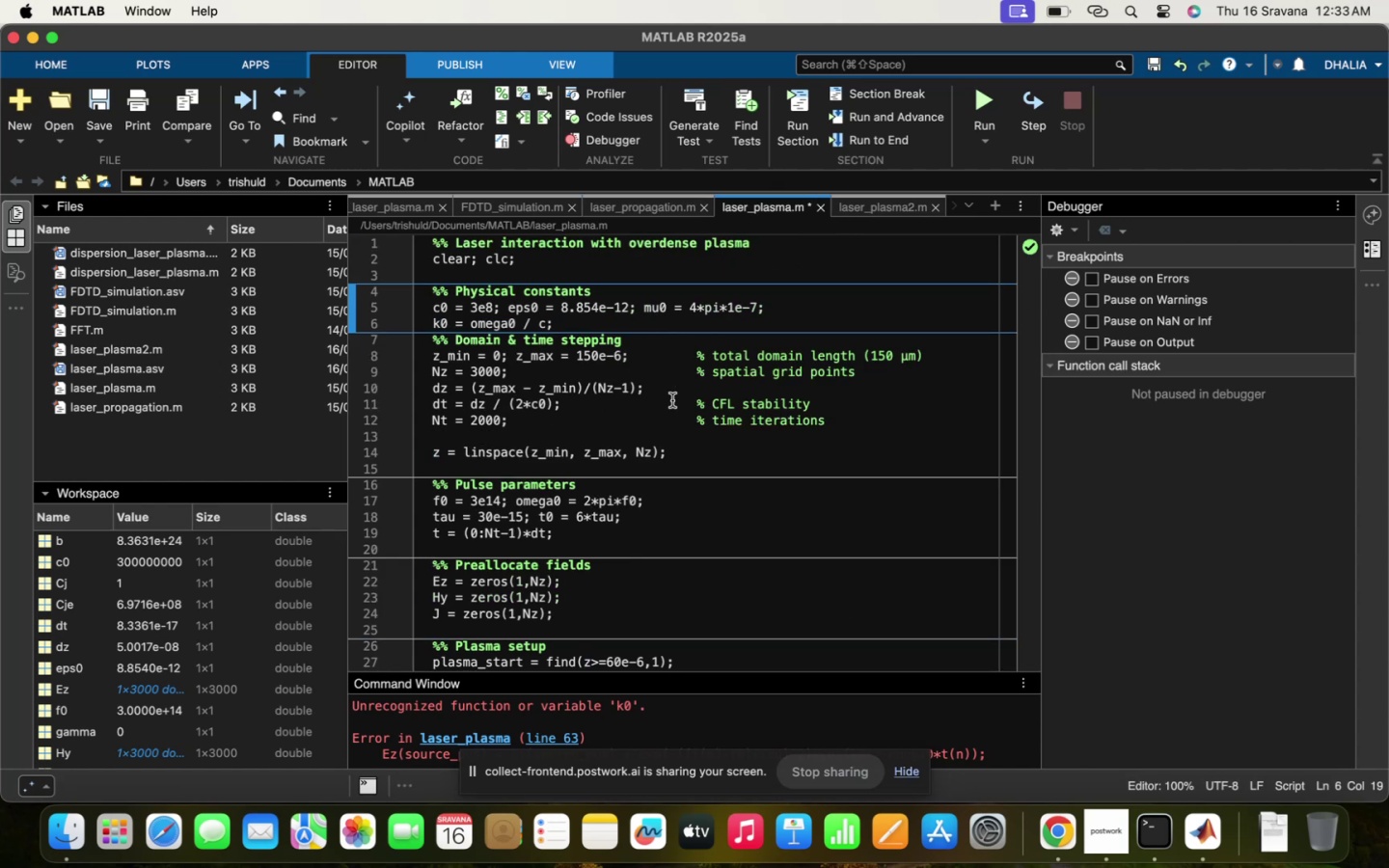 
scroll: coordinate [672, 400], scroll_direction: down, amount: 39.0
 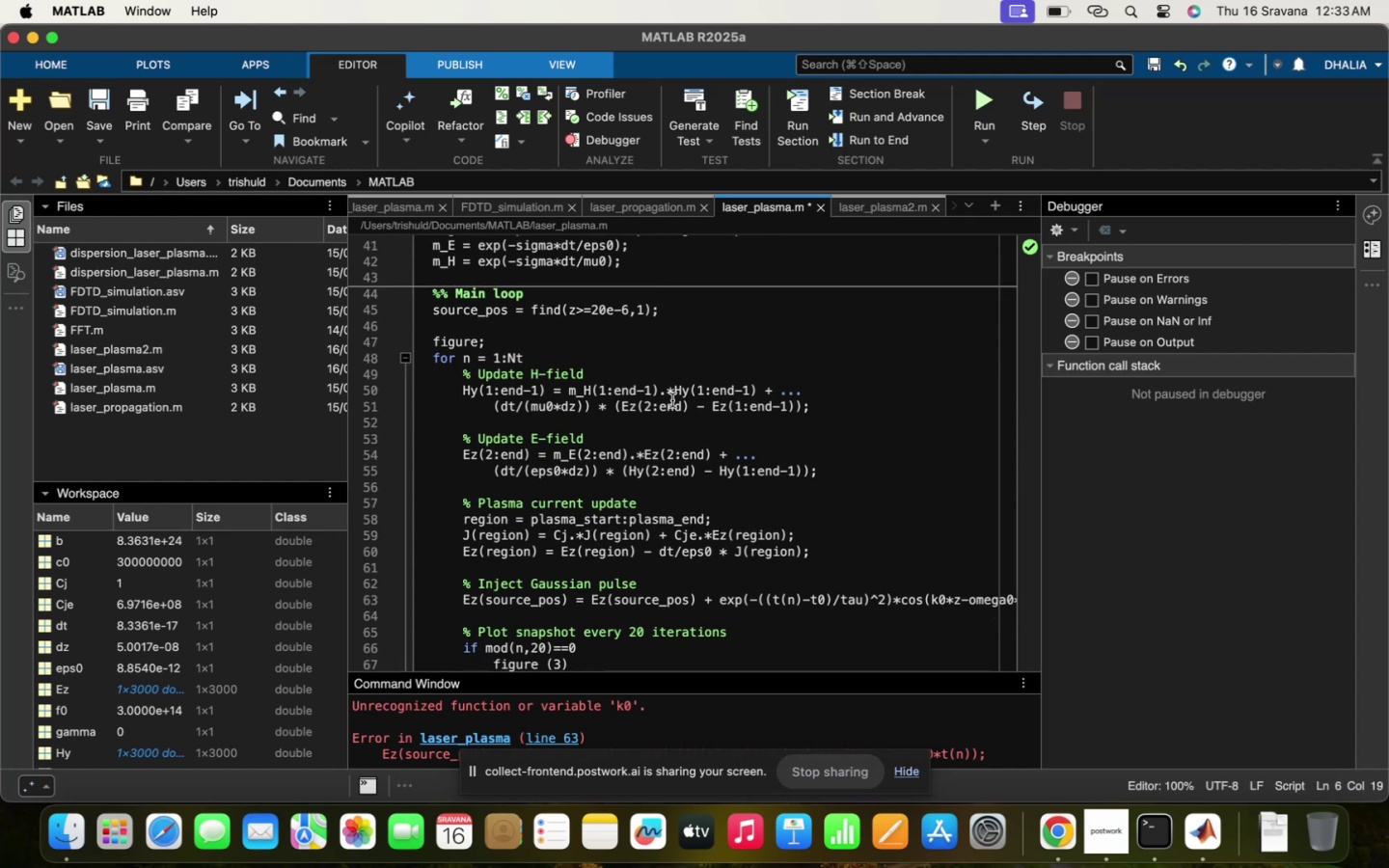 
scroll: coordinate [672, 400], scroll_direction: up, amount: 17.0
 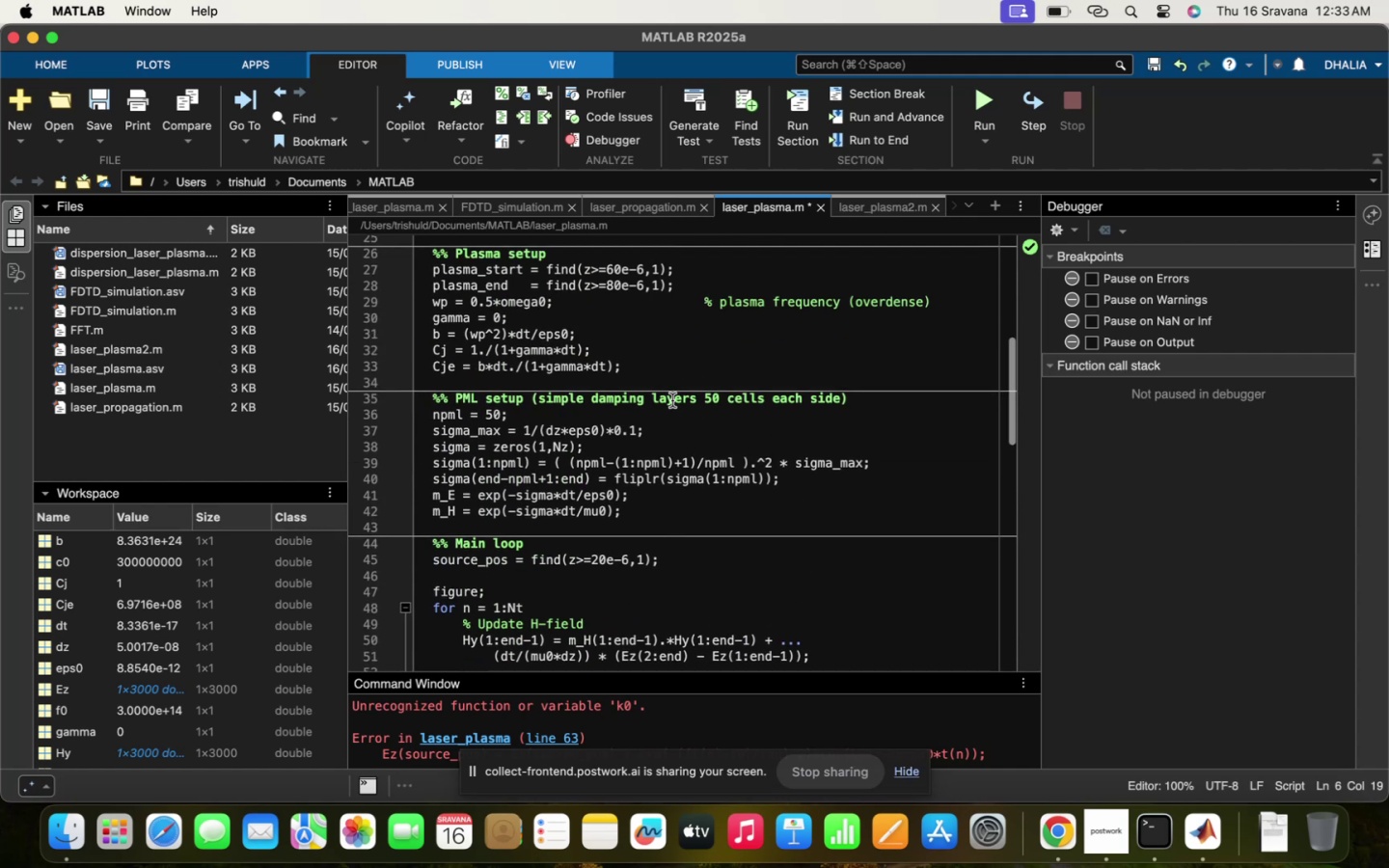 
scroll: coordinate [614, 502], scroll_direction: down, amount: 18.0
 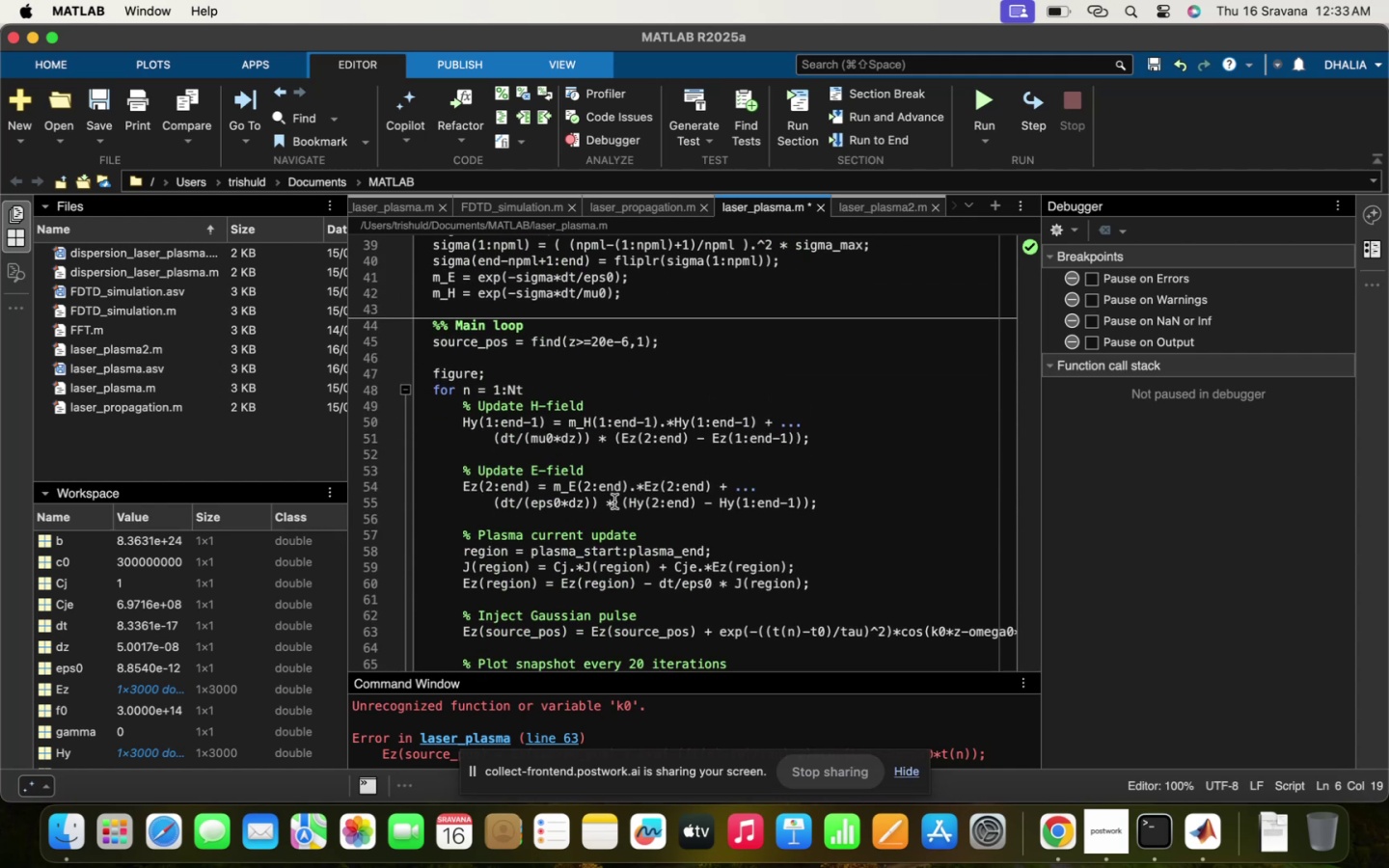 
scroll: coordinate [614, 502], scroll_direction: up, amount: 7.0
 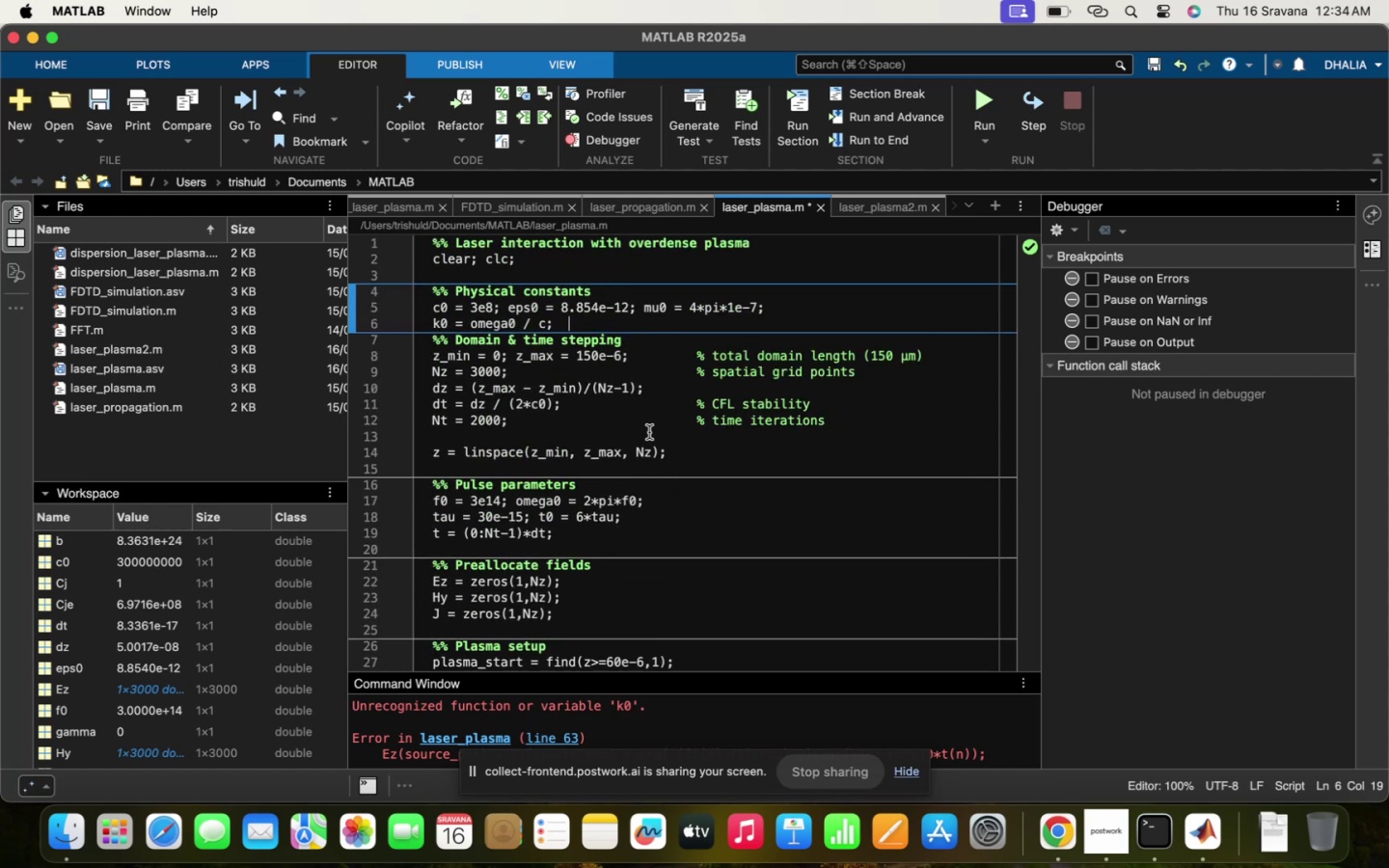 
scroll: coordinate [653, 425], scroll_direction: down, amount: 122.0
 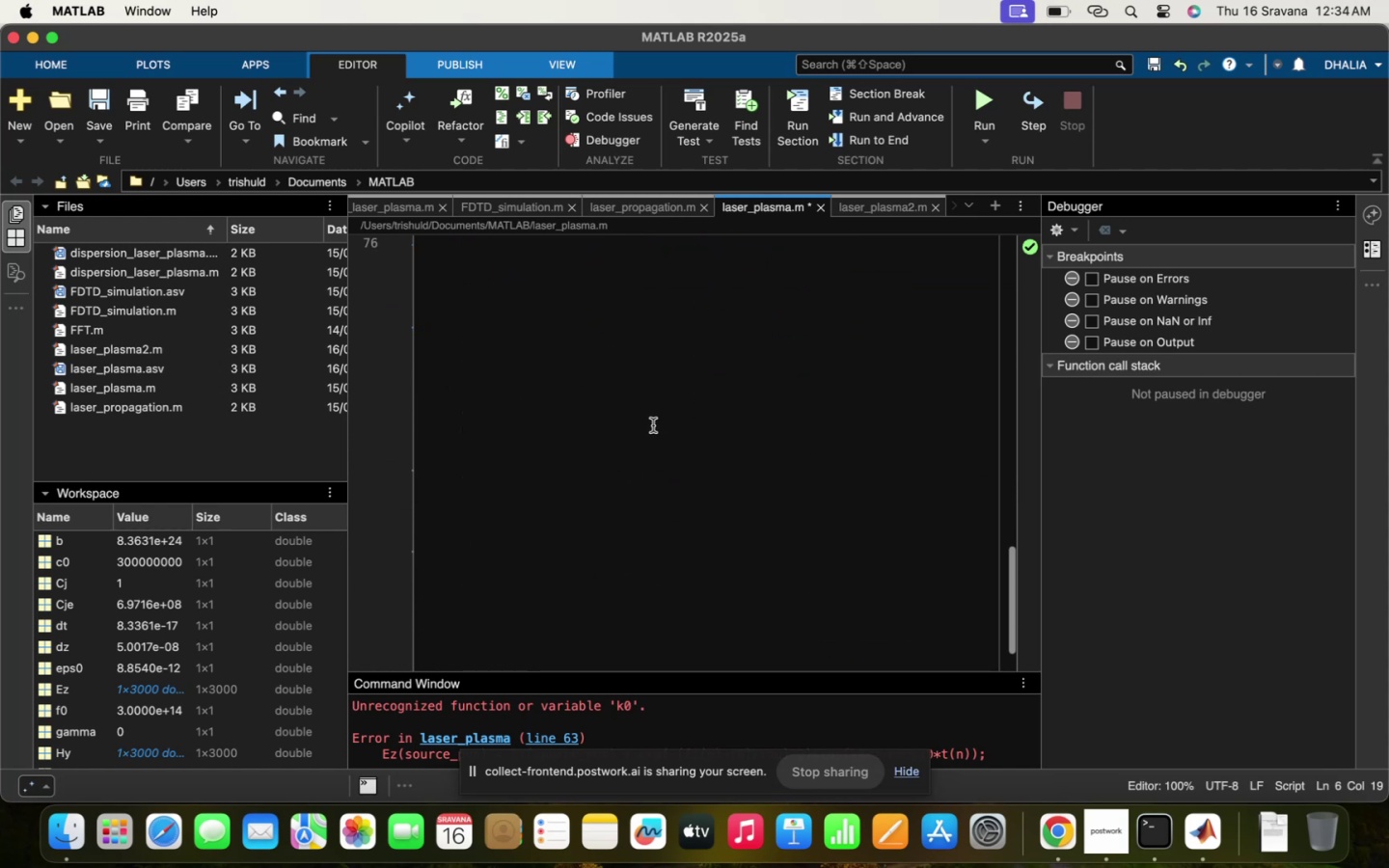 
scroll: coordinate [653, 425], scroll_direction: up, amount: 16.0
 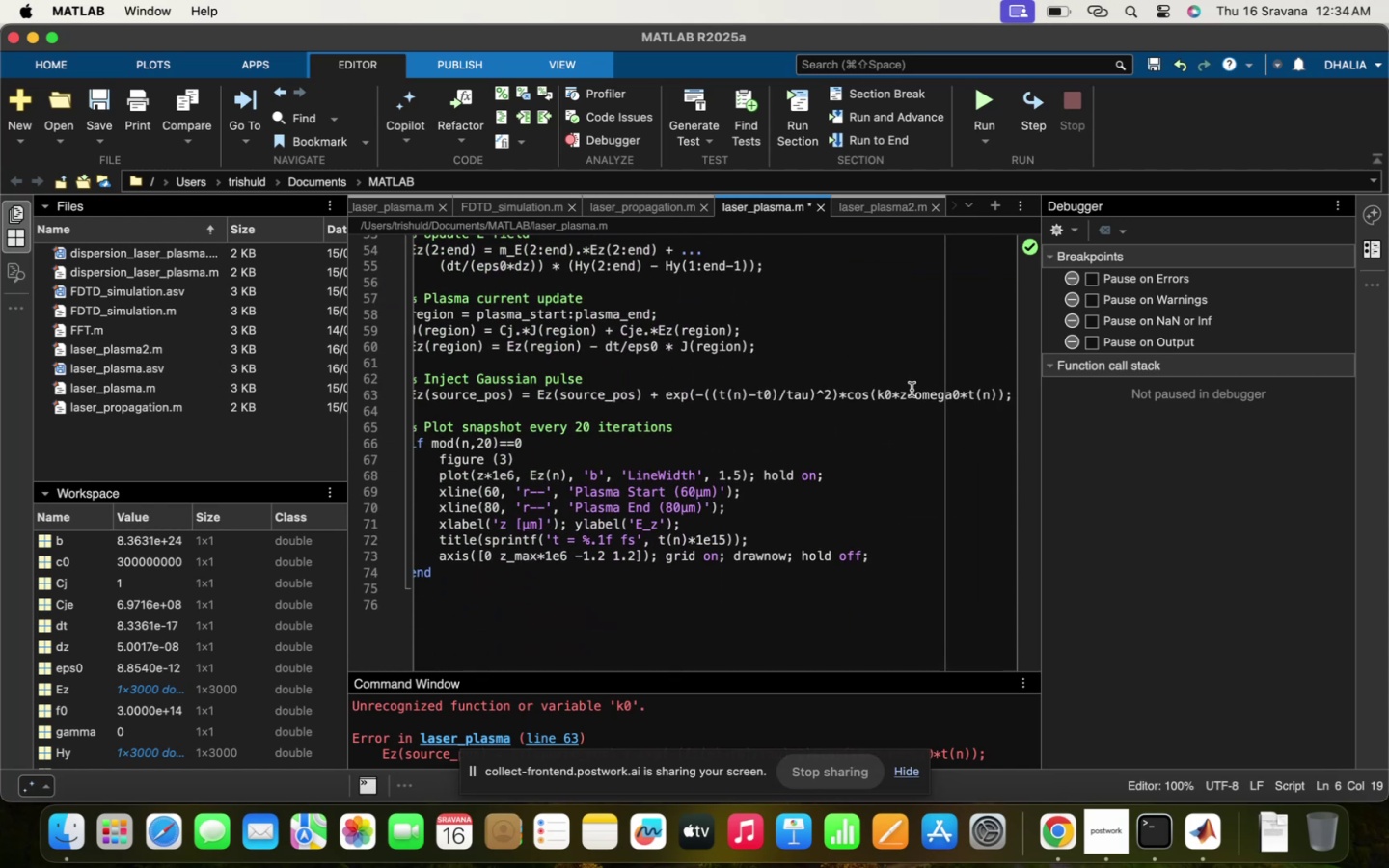 
left_click_drag(start_coordinate=[912, 390], to_coordinate=[879, 395])
 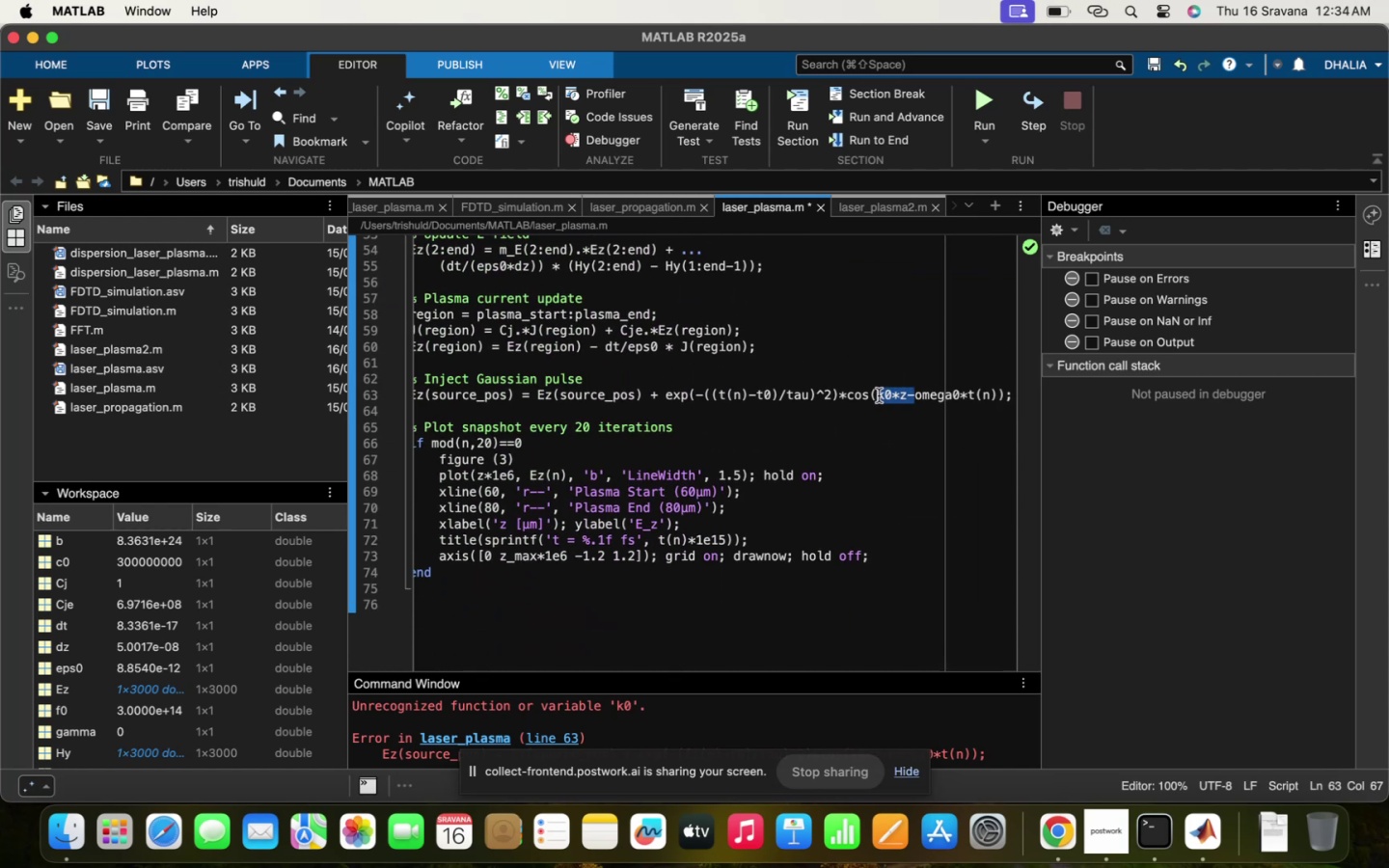 
left_click([846, 437])
 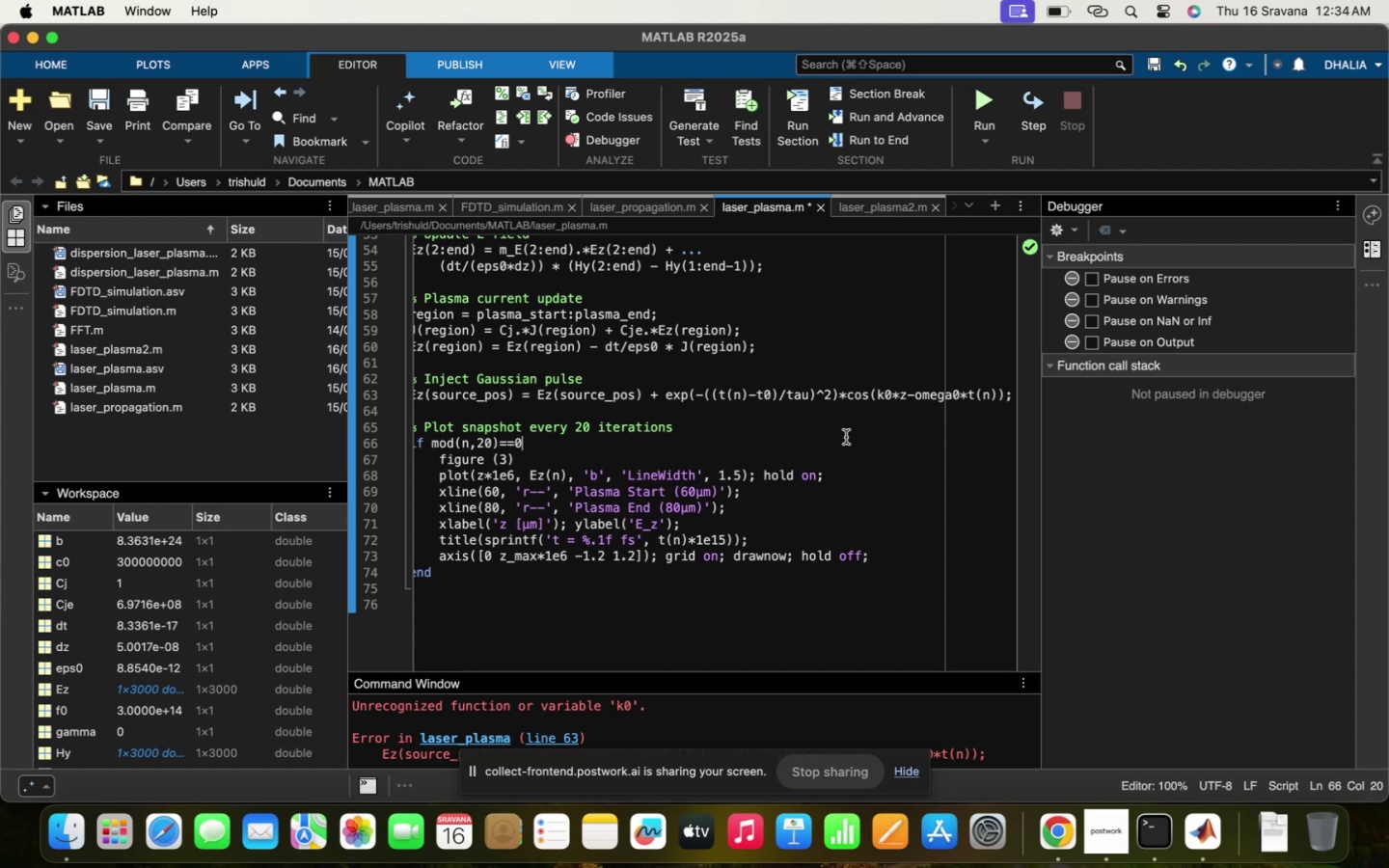 
scroll: coordinate [846, 437], scroll_direction: up, amount: 42.0
 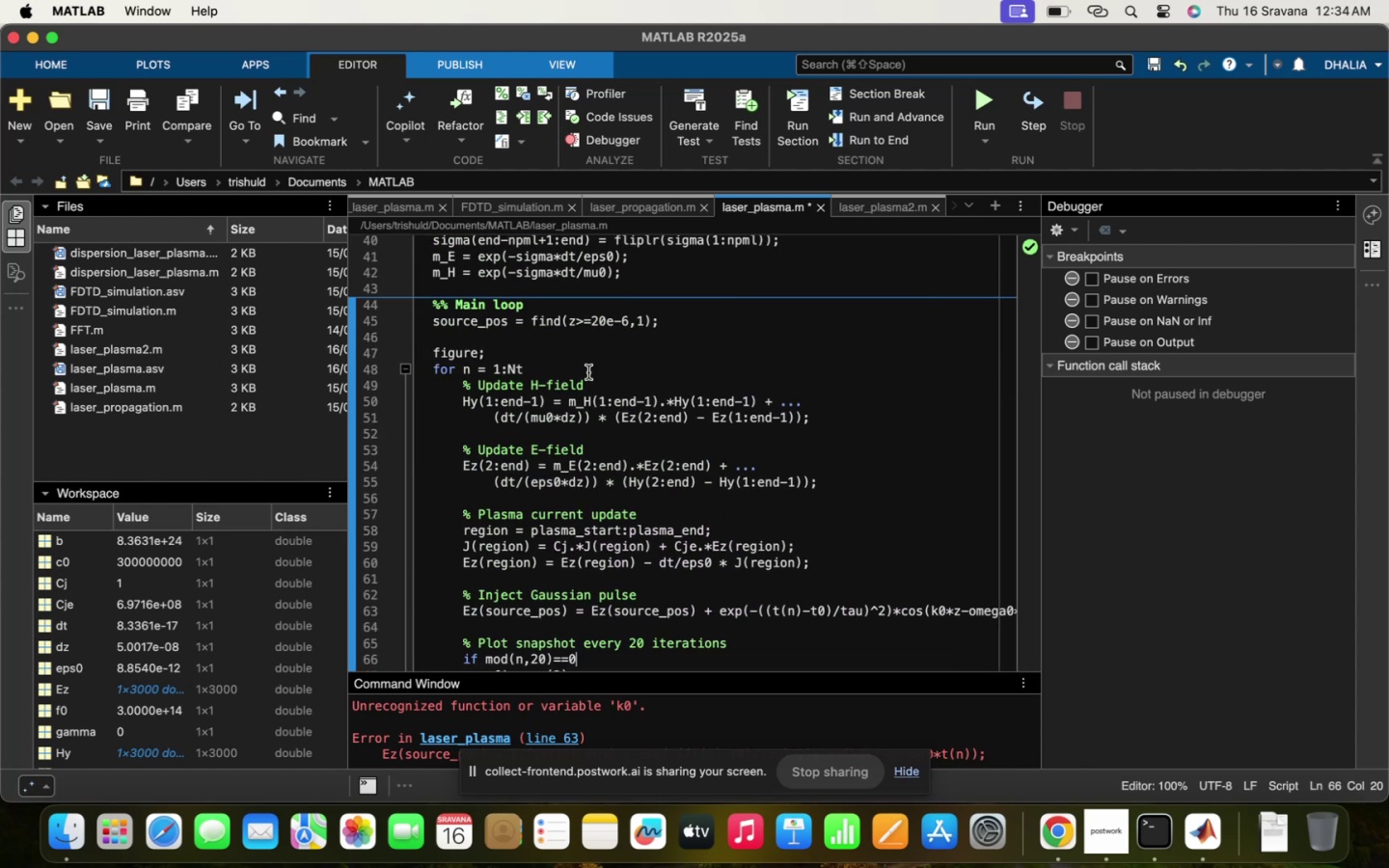 
left_click([532, 362])
 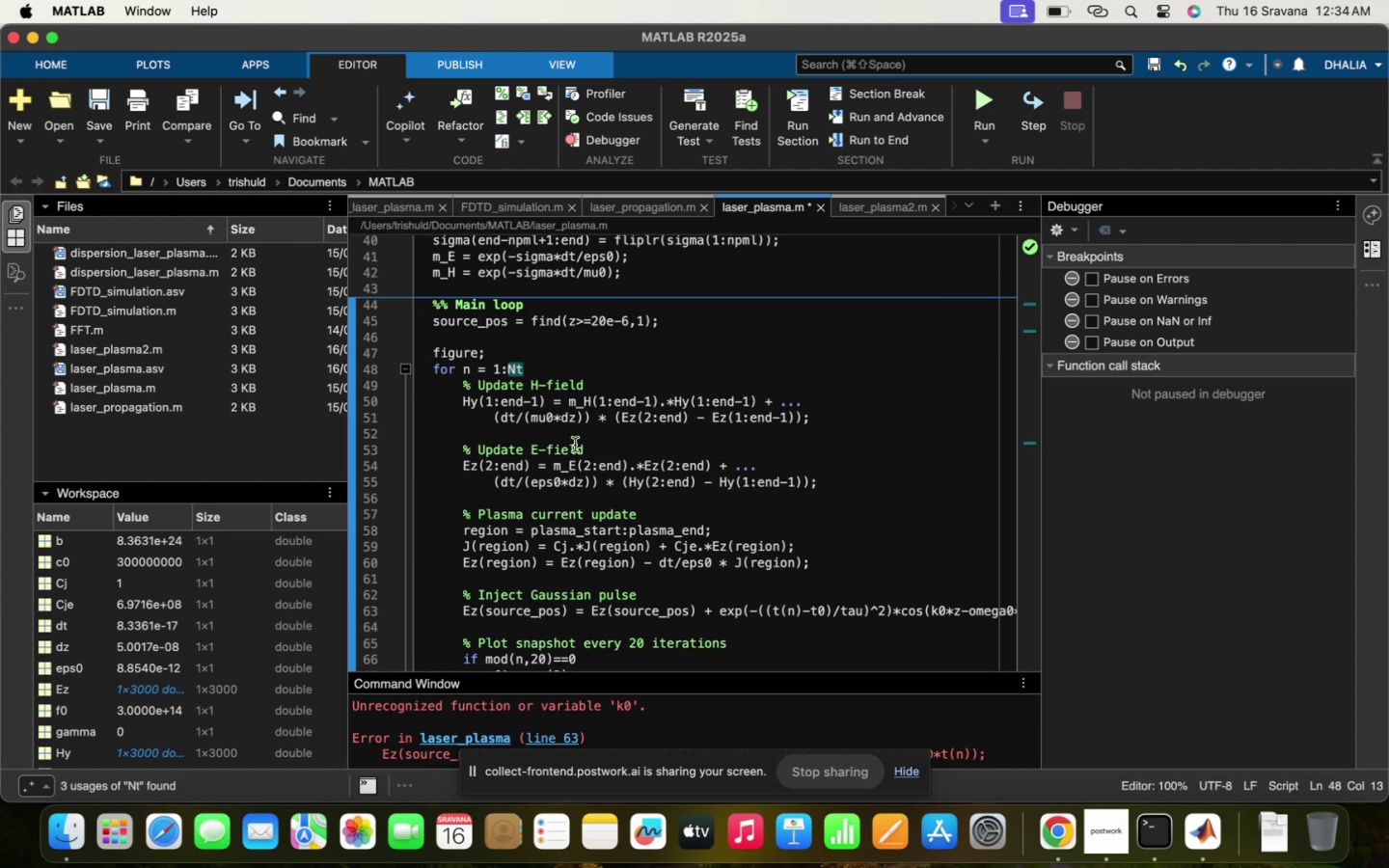 
key(Enter)
 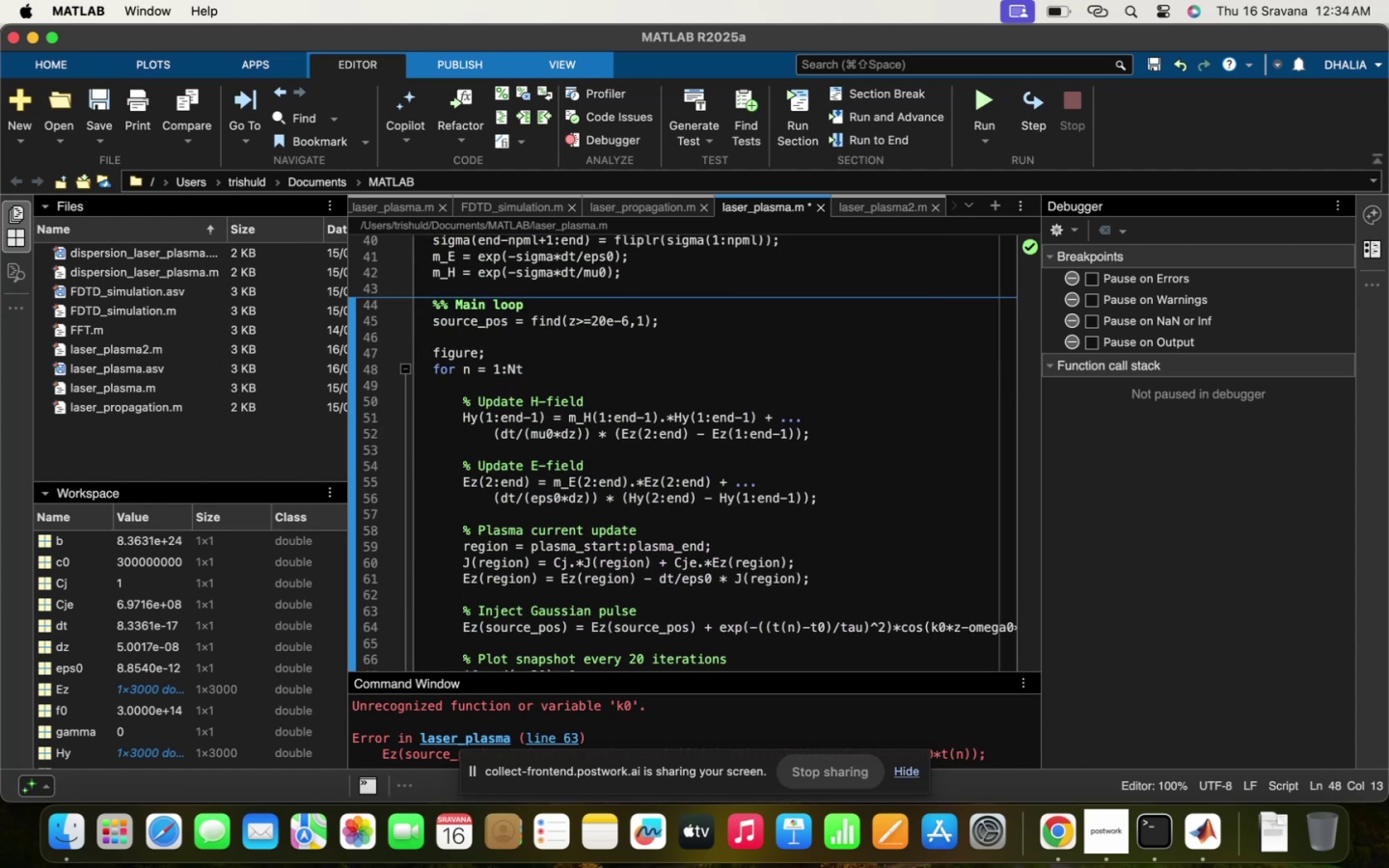 
type(for n=1:Nx)
 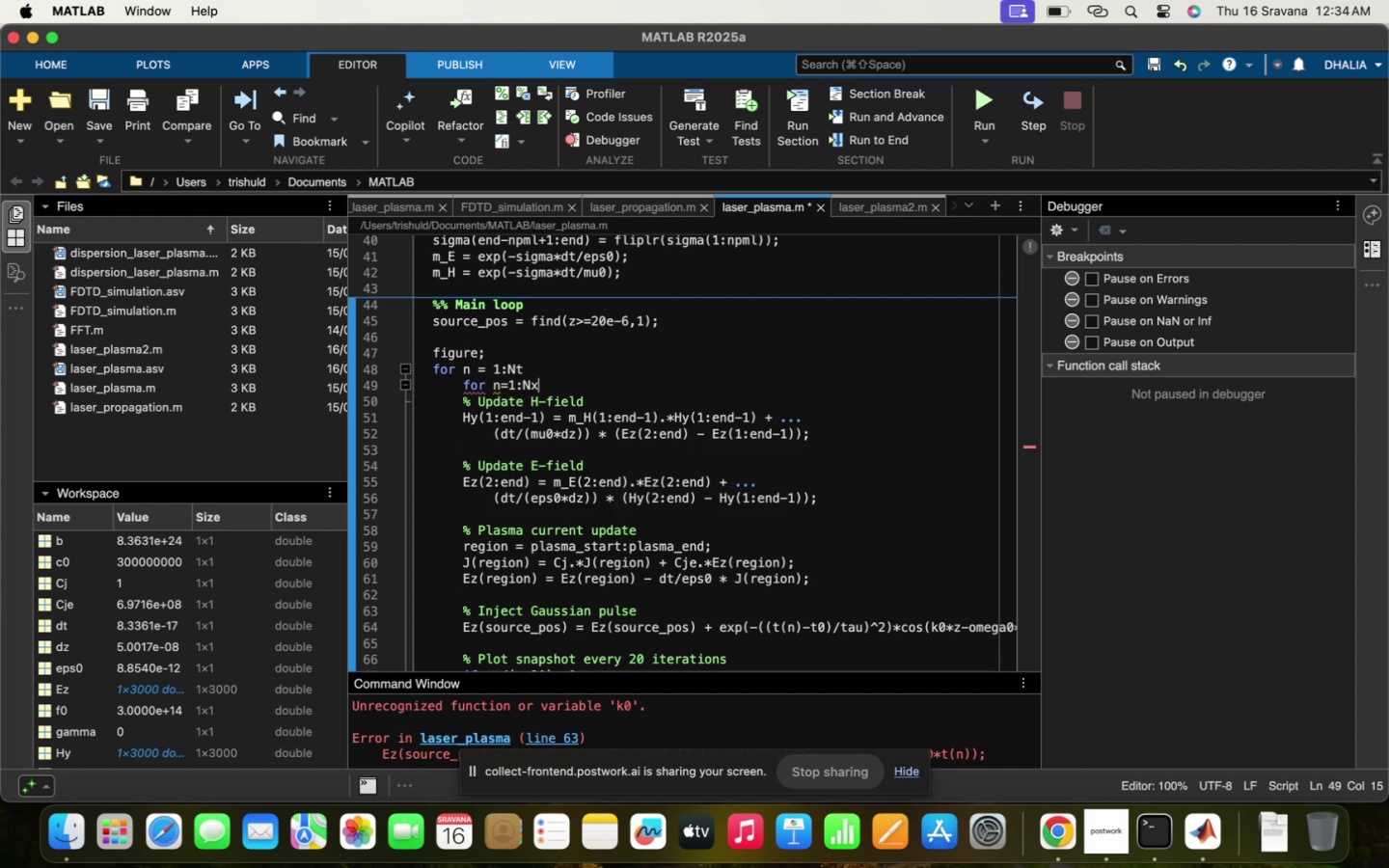 
scroll: coordinate [649, 388], scroll_direction: up, amount: 32.0
 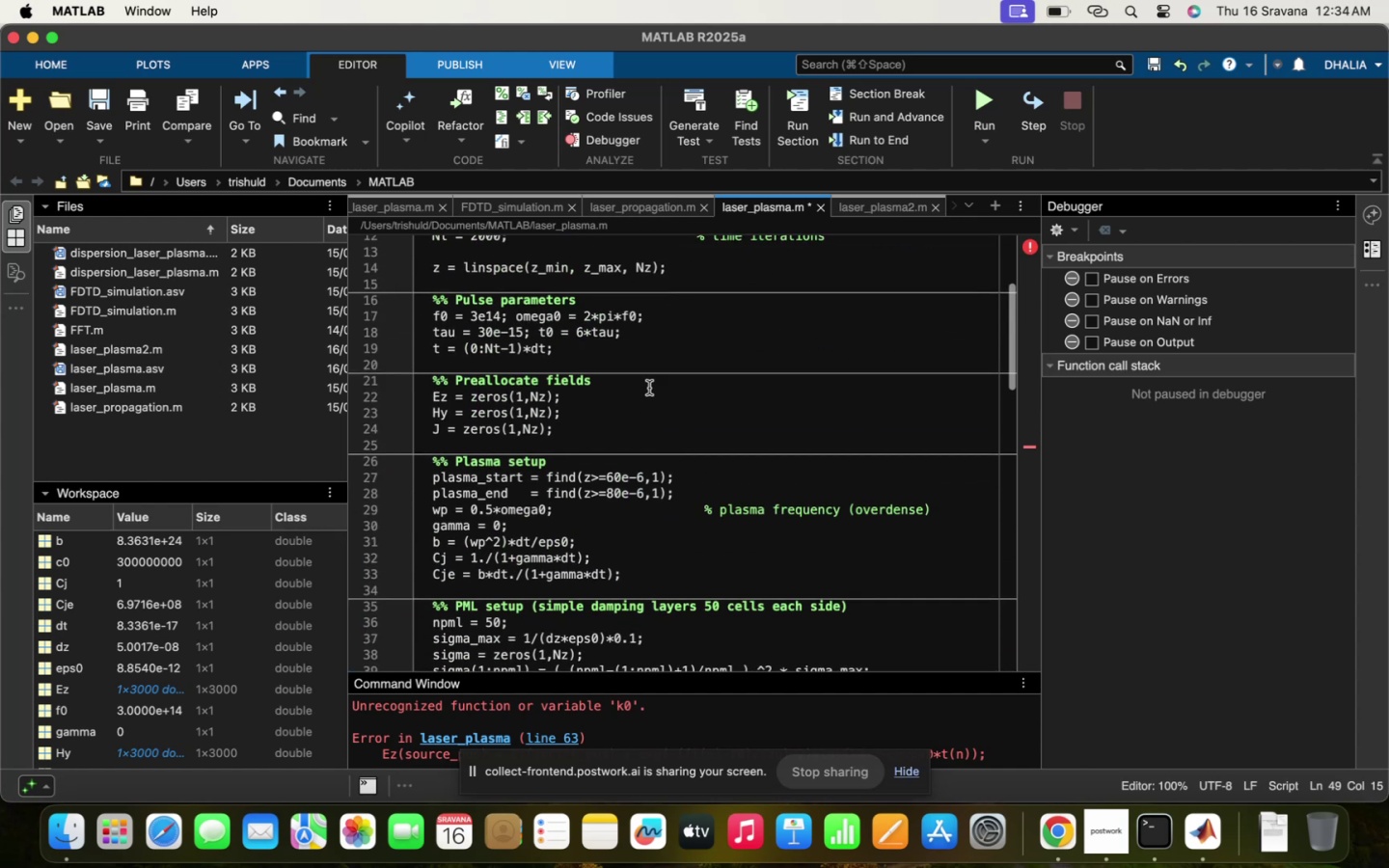 
scroll: coordinate [649, 388], scroll_direction: down, amount: 36.0
 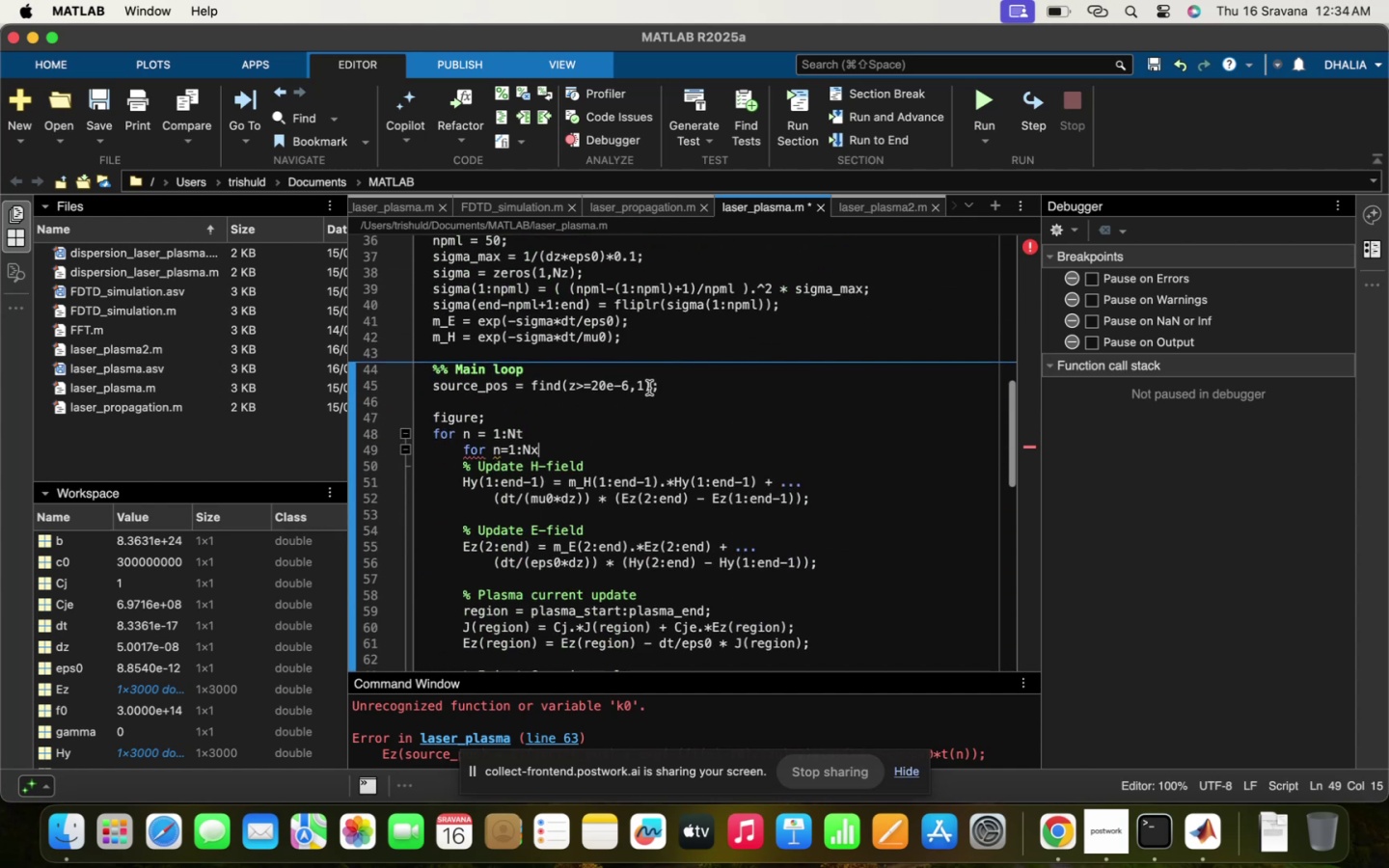 
key(Backspace)
 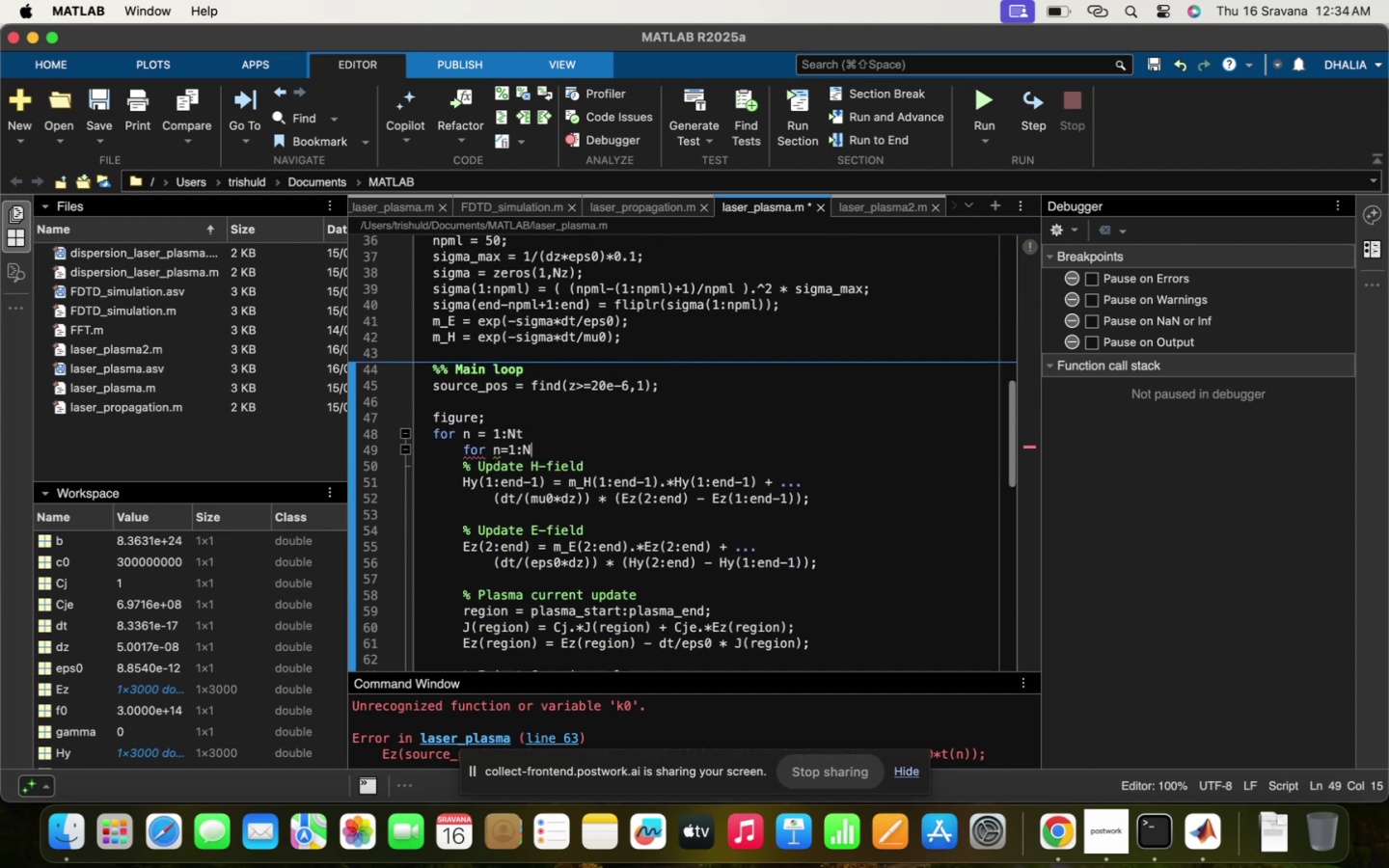 
key(Backspace)
 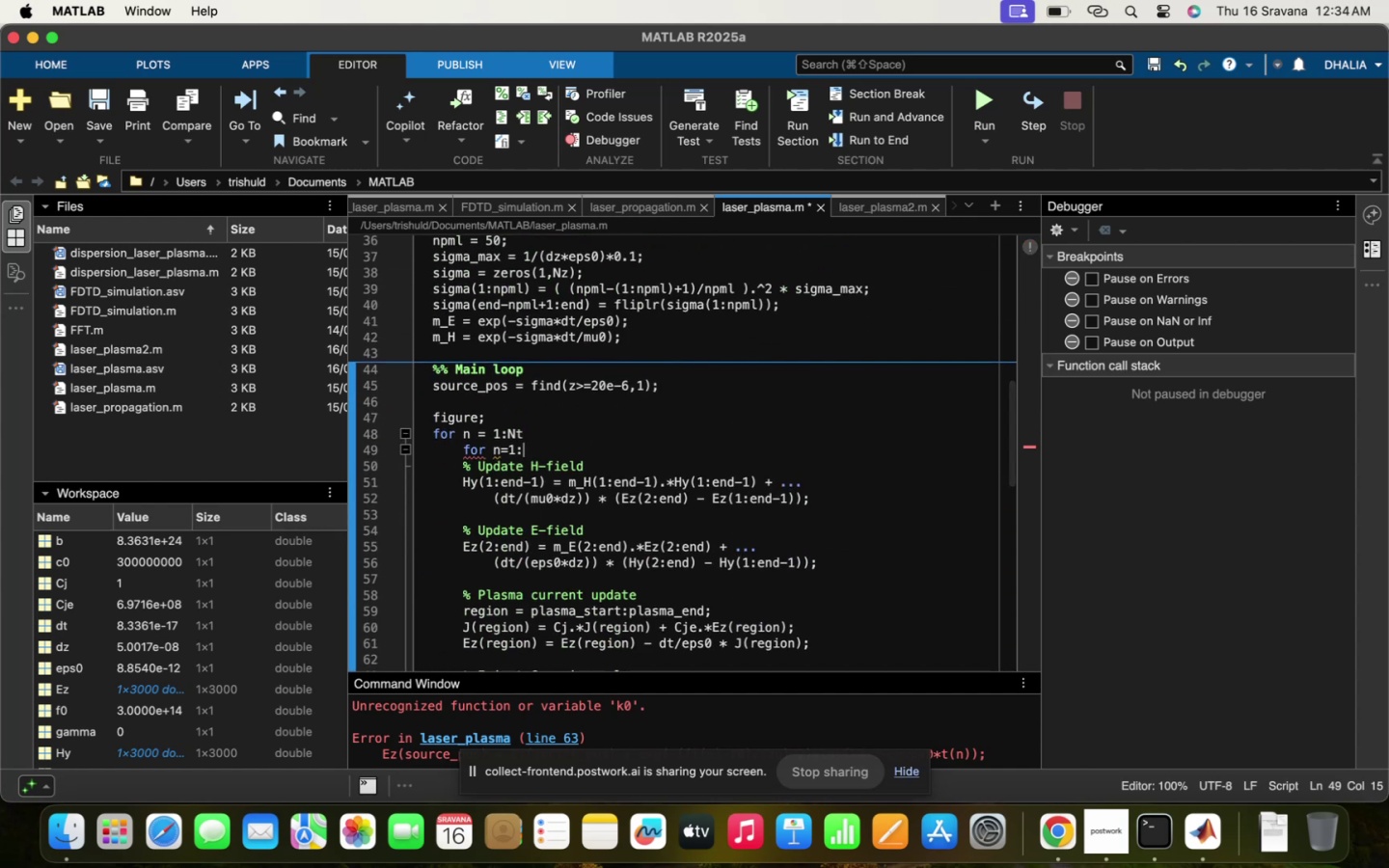 
key(Backspace)
 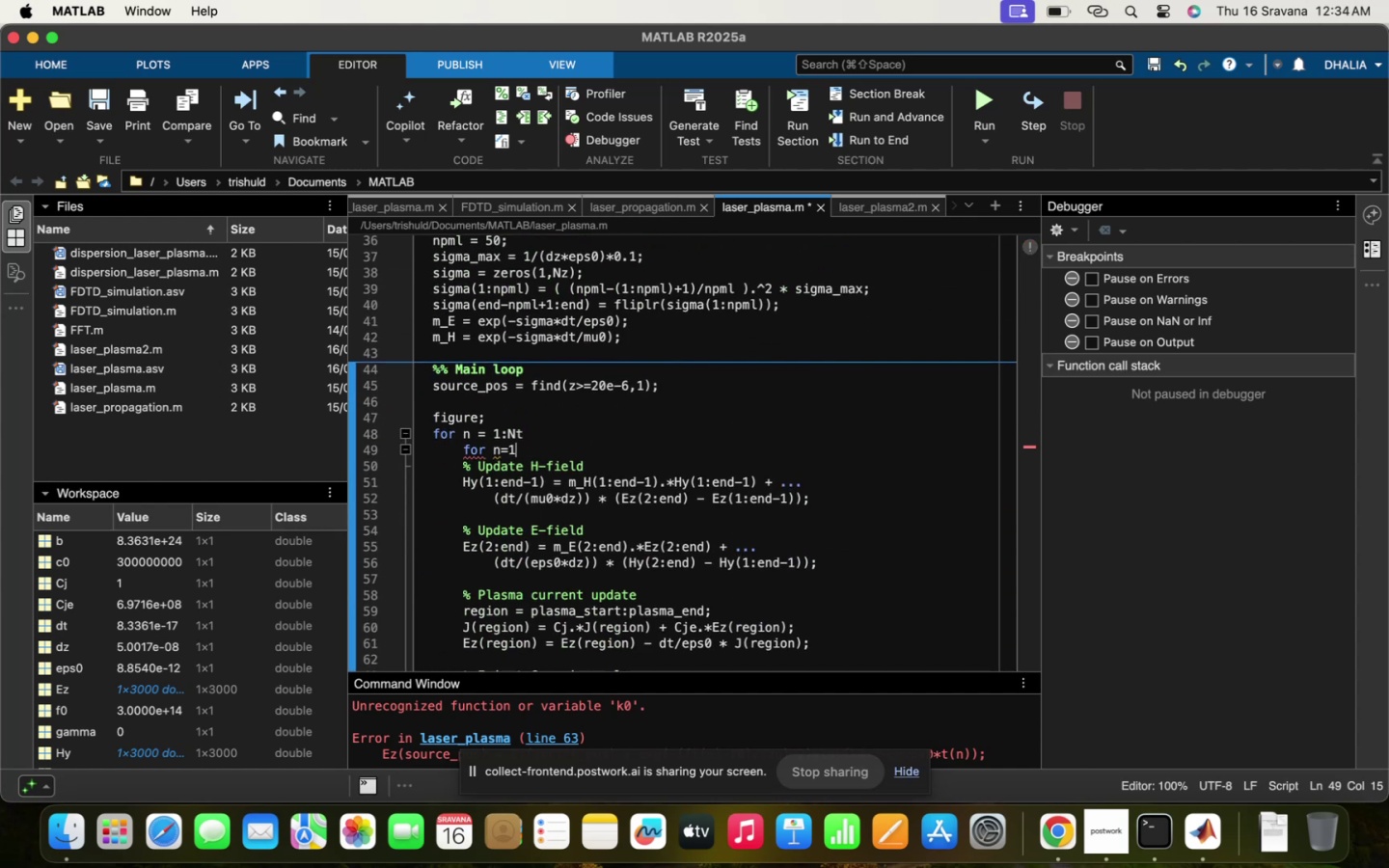 
key(Backspace)
 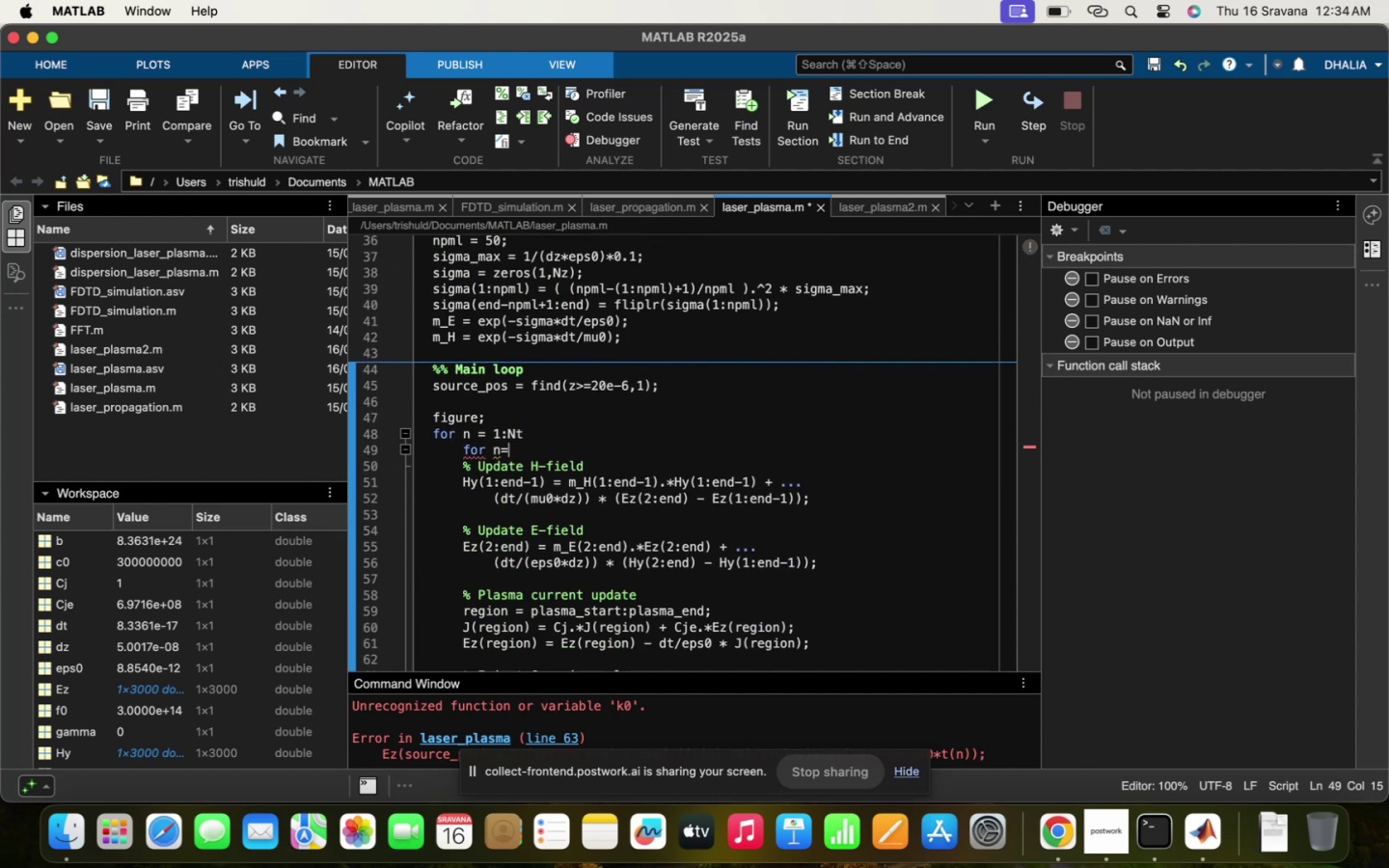 
key(Backspace)
 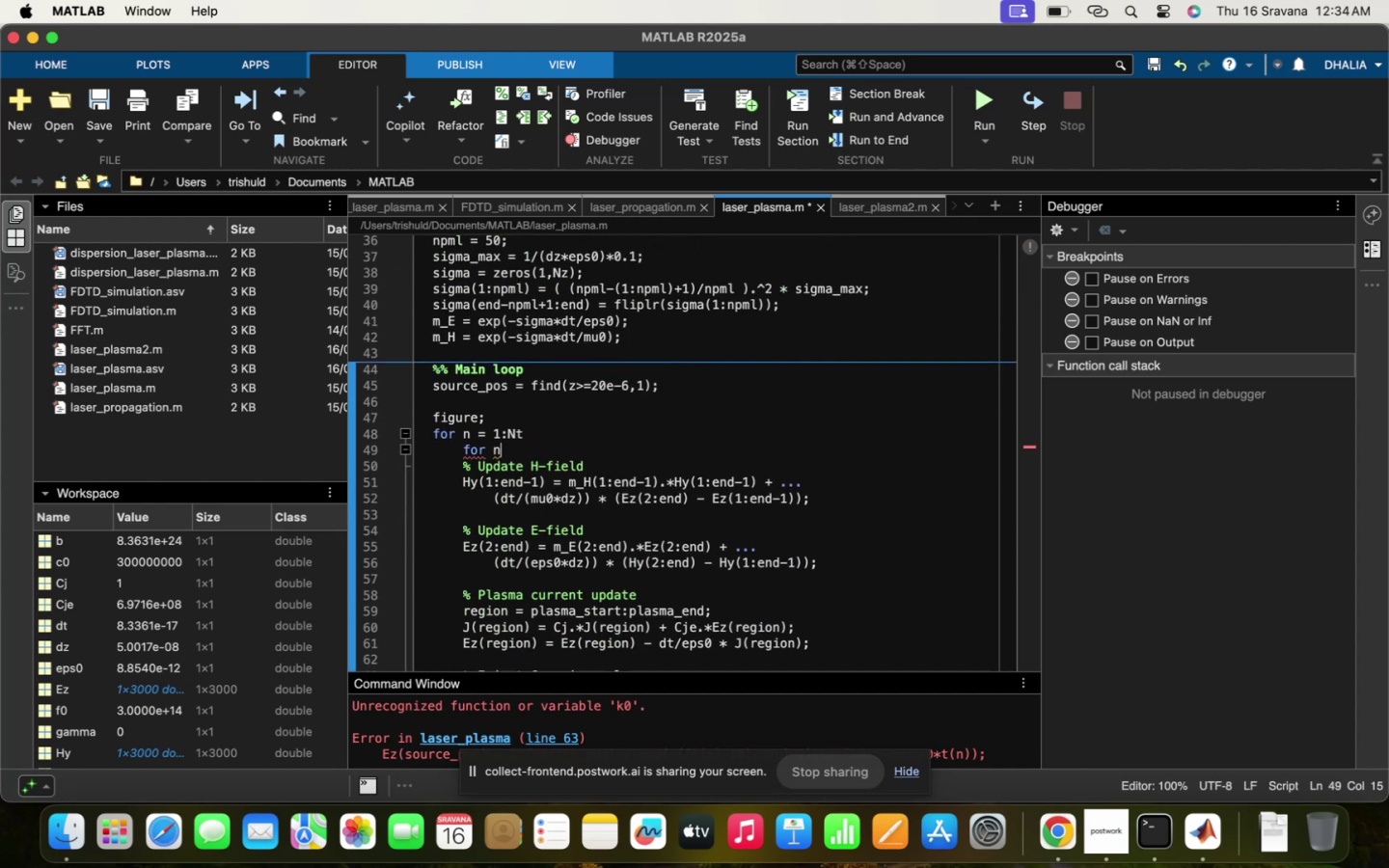 
key(Backspace)
 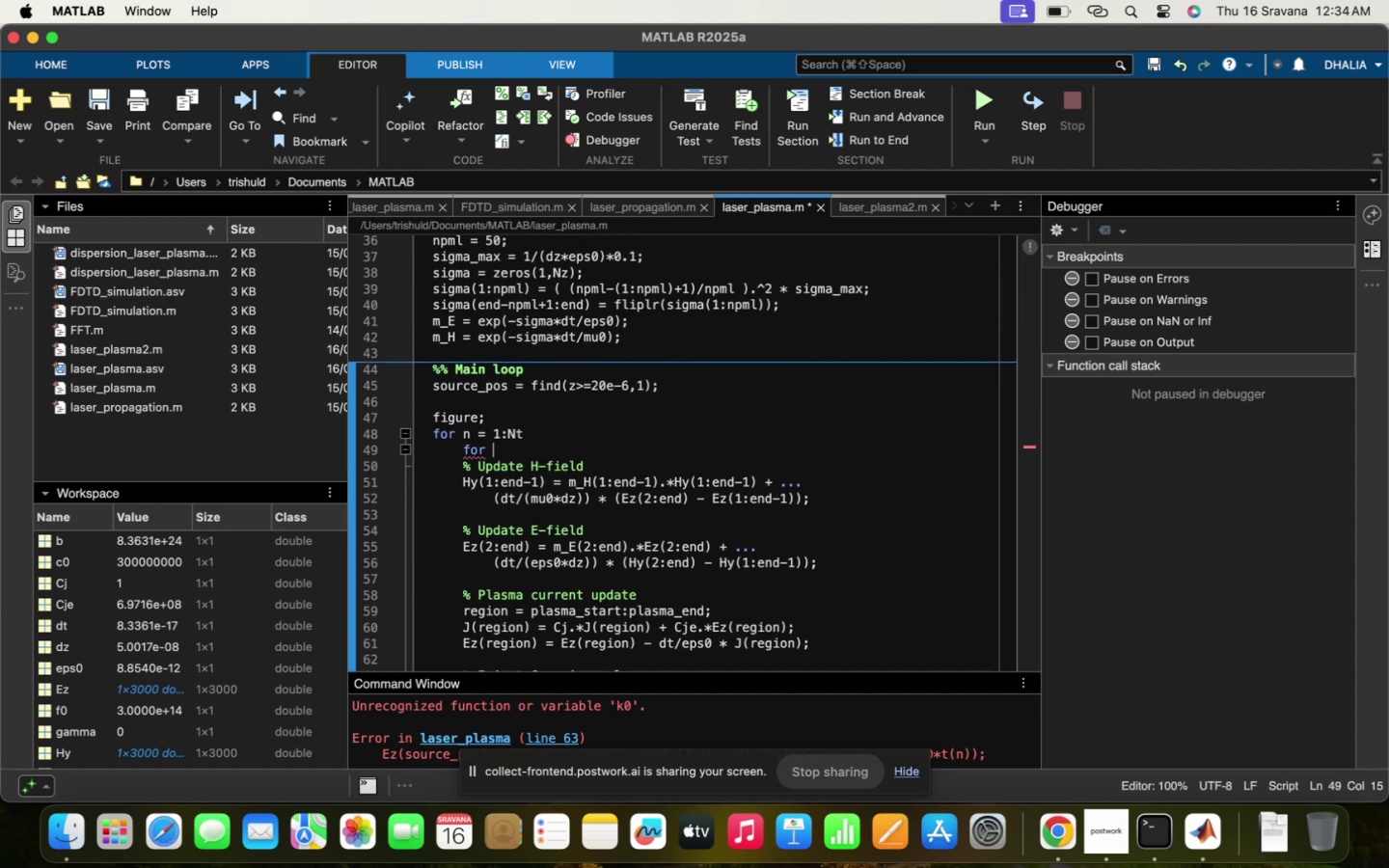 
key(Backspace)
 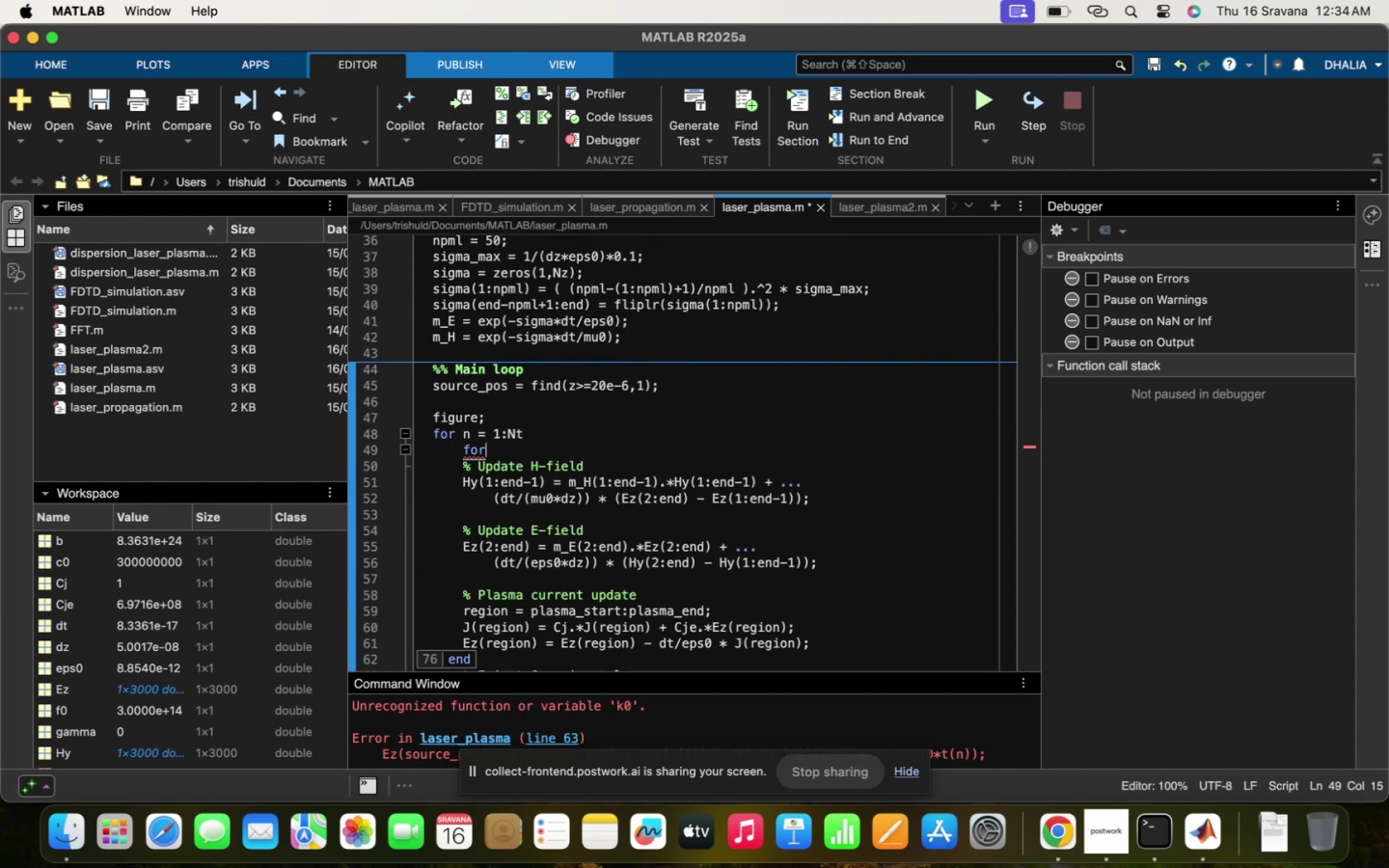 
key(Backspace)
 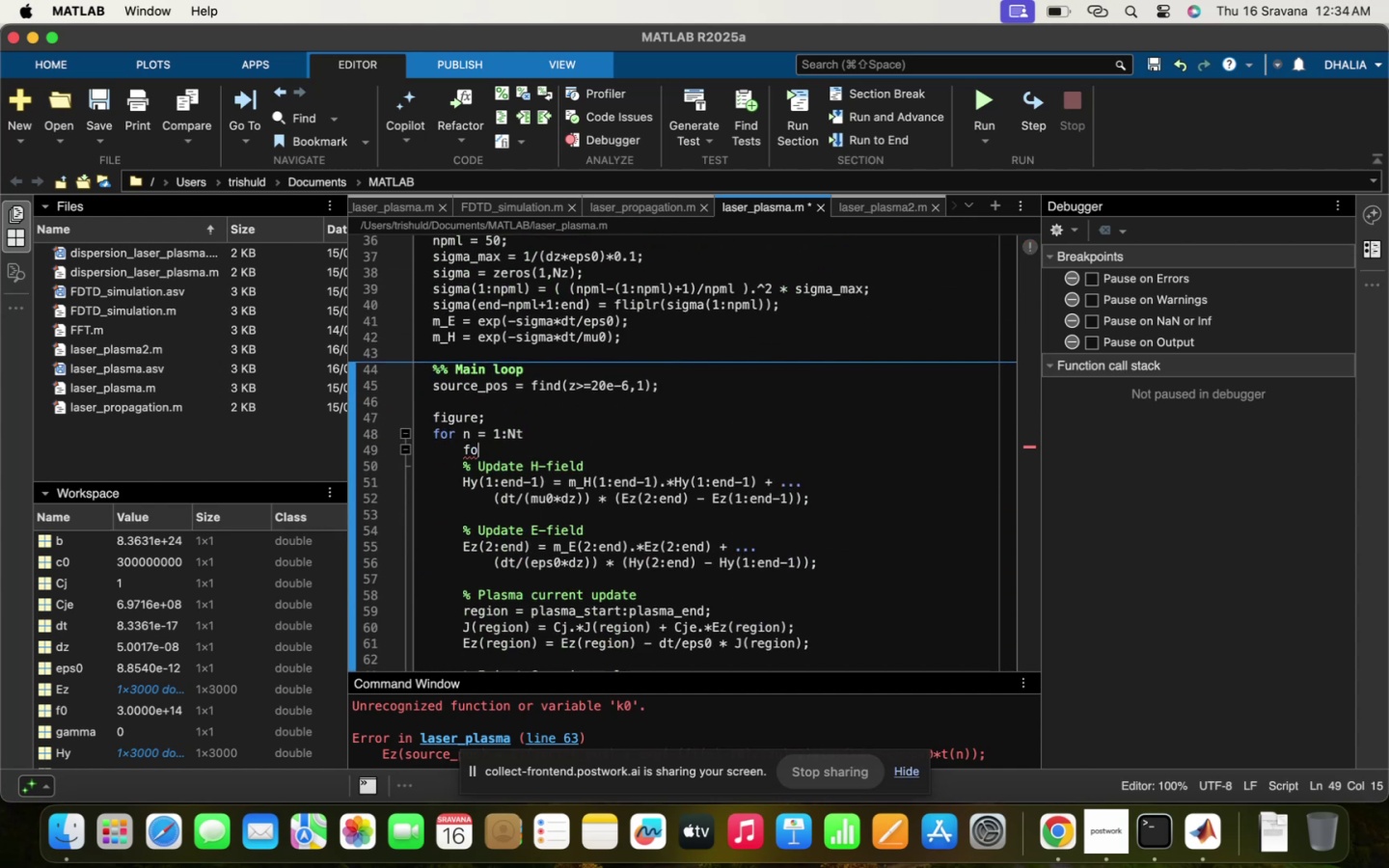 
key(Backspace)
 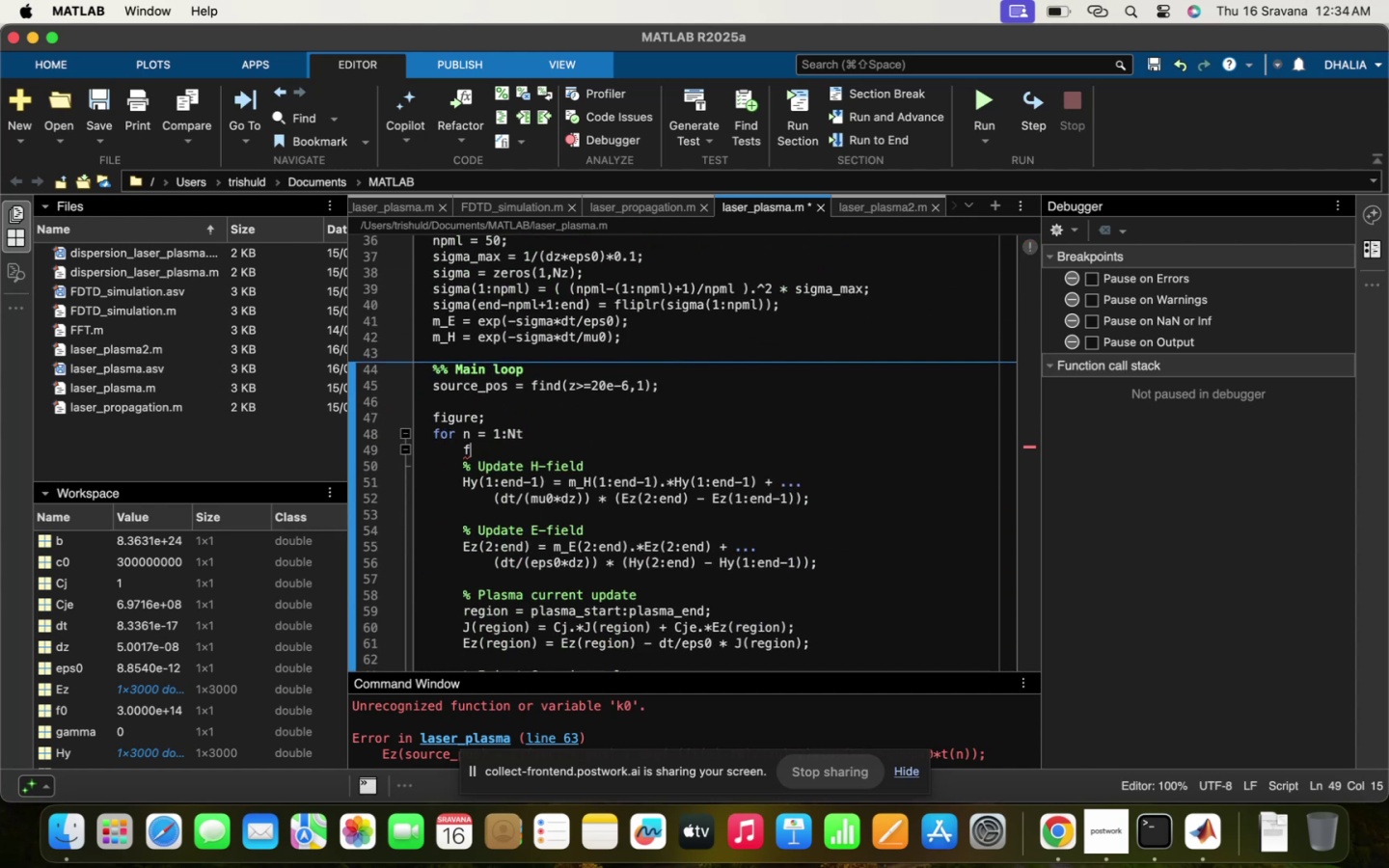 
key(Backspace)
 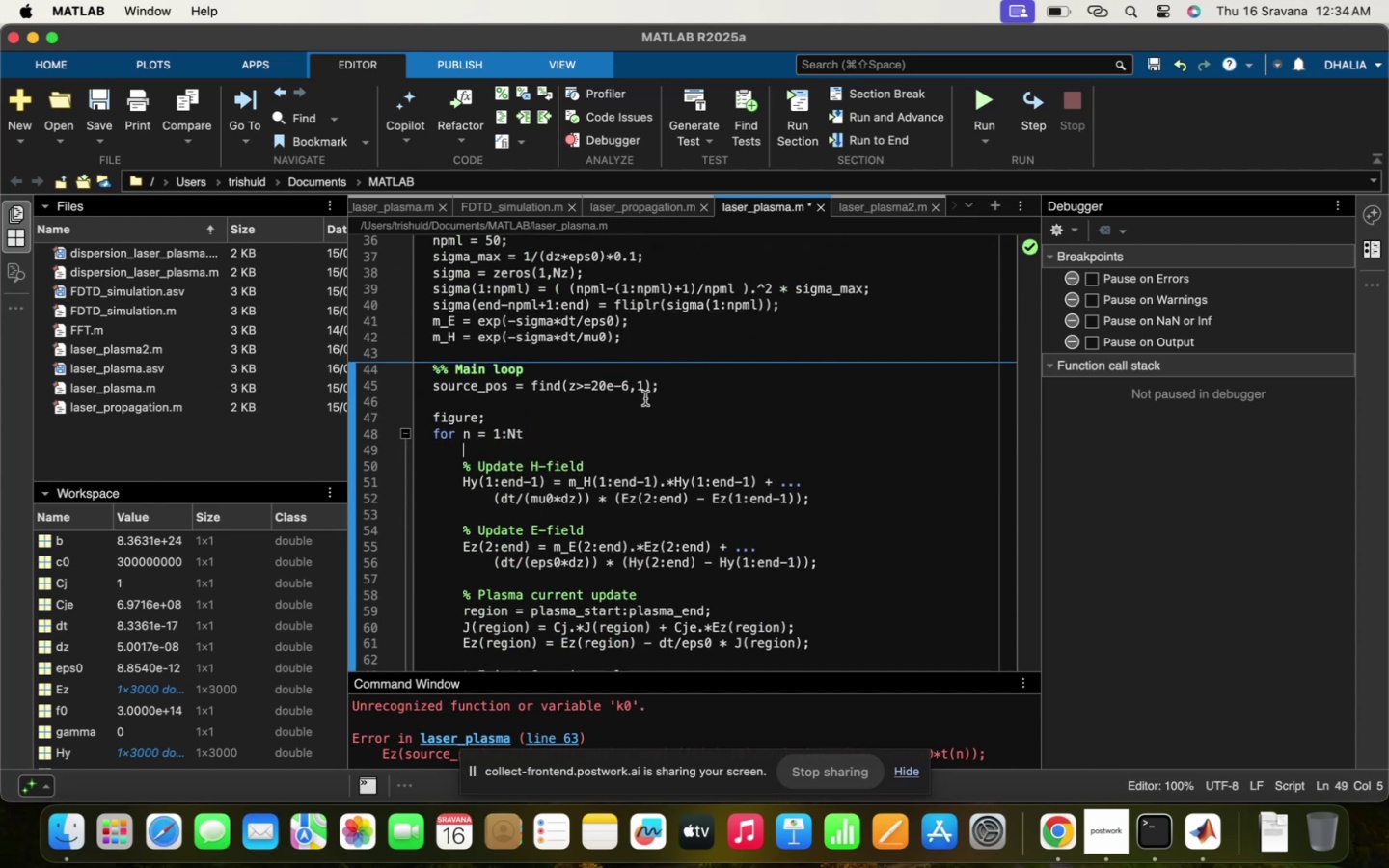 
scroll: coordinate [558, 549], scroll_direction: down, amount: 9.0
 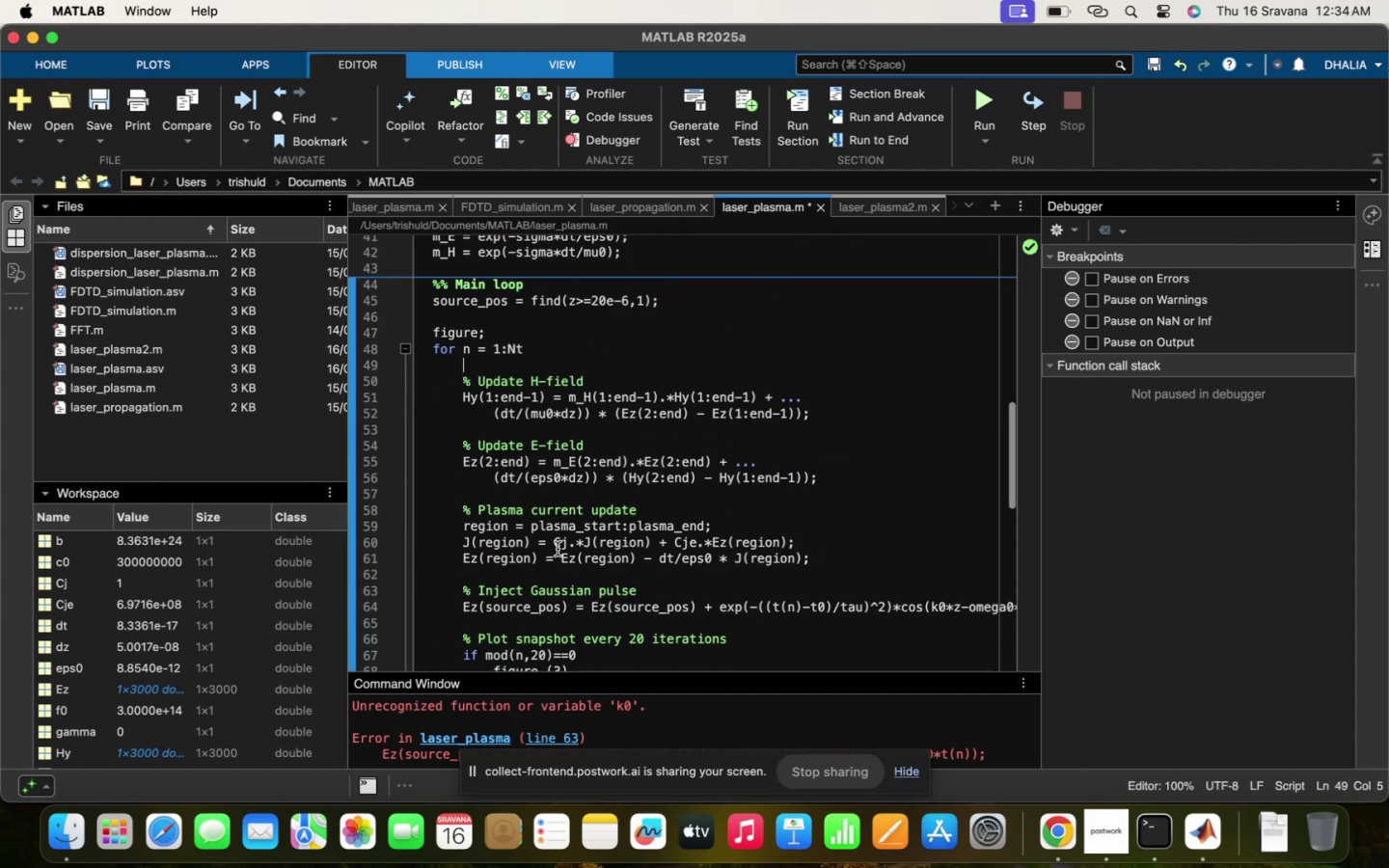 
key(Backspace)
 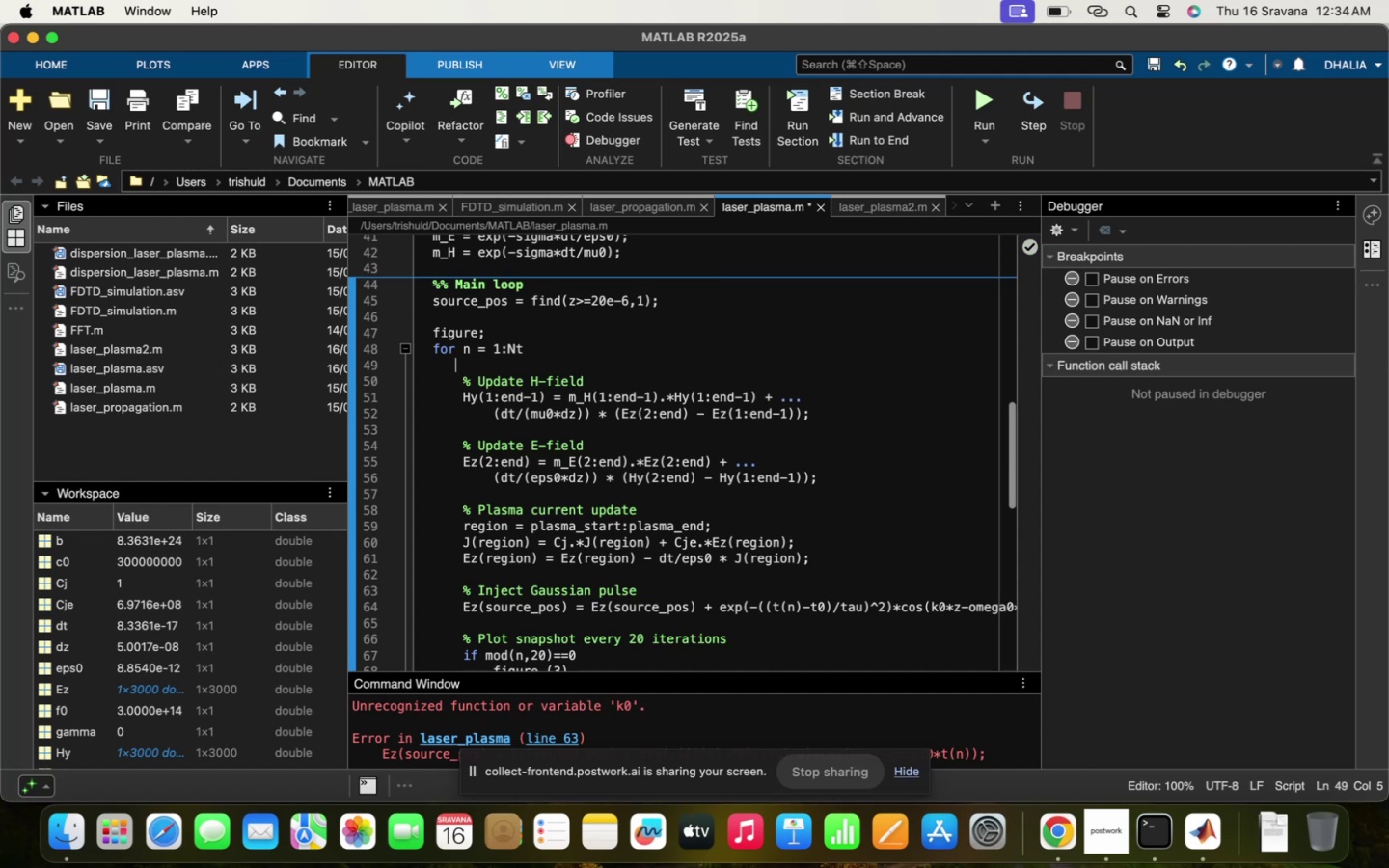 
key(Backspace)
 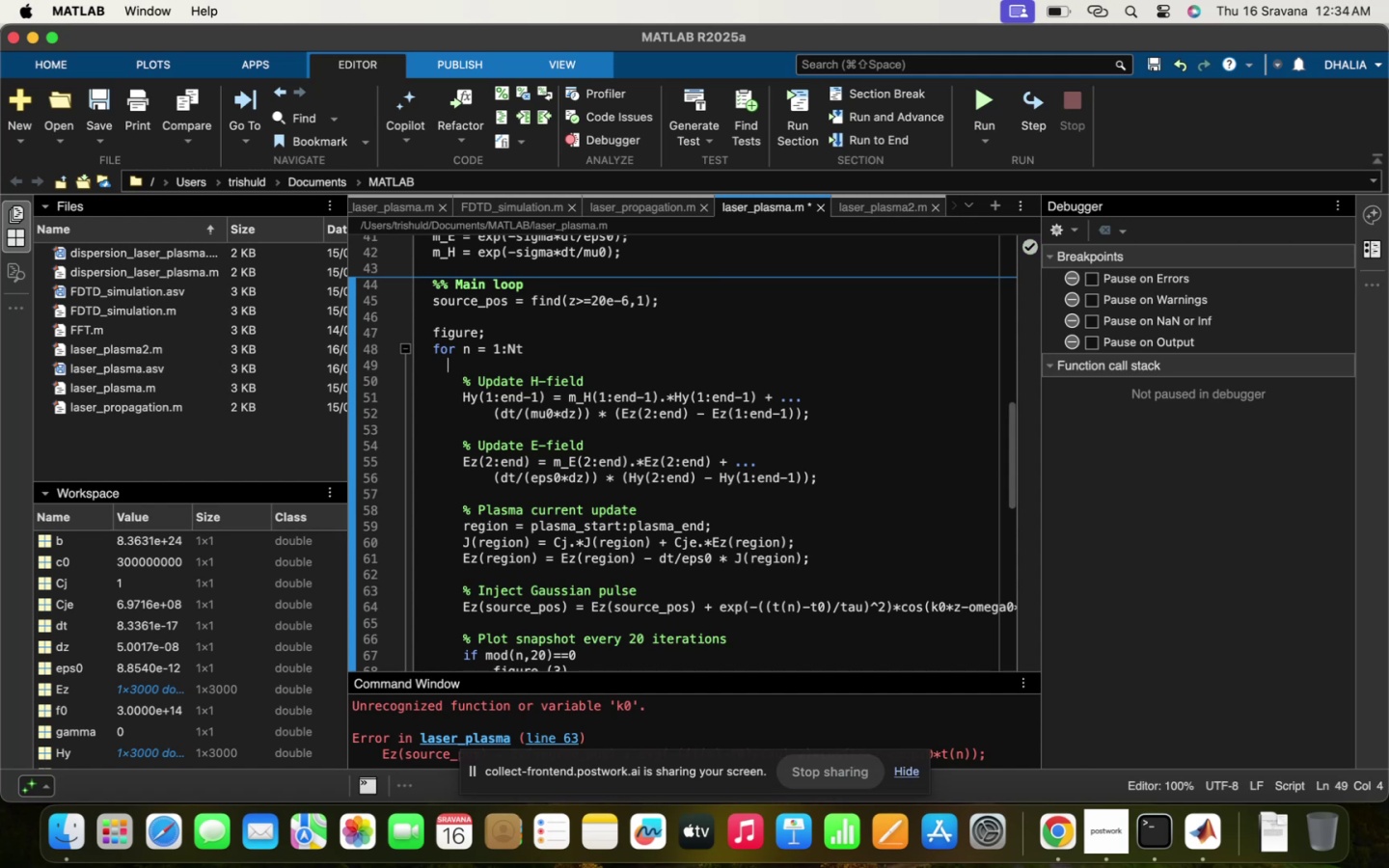 
key(Backspace)
 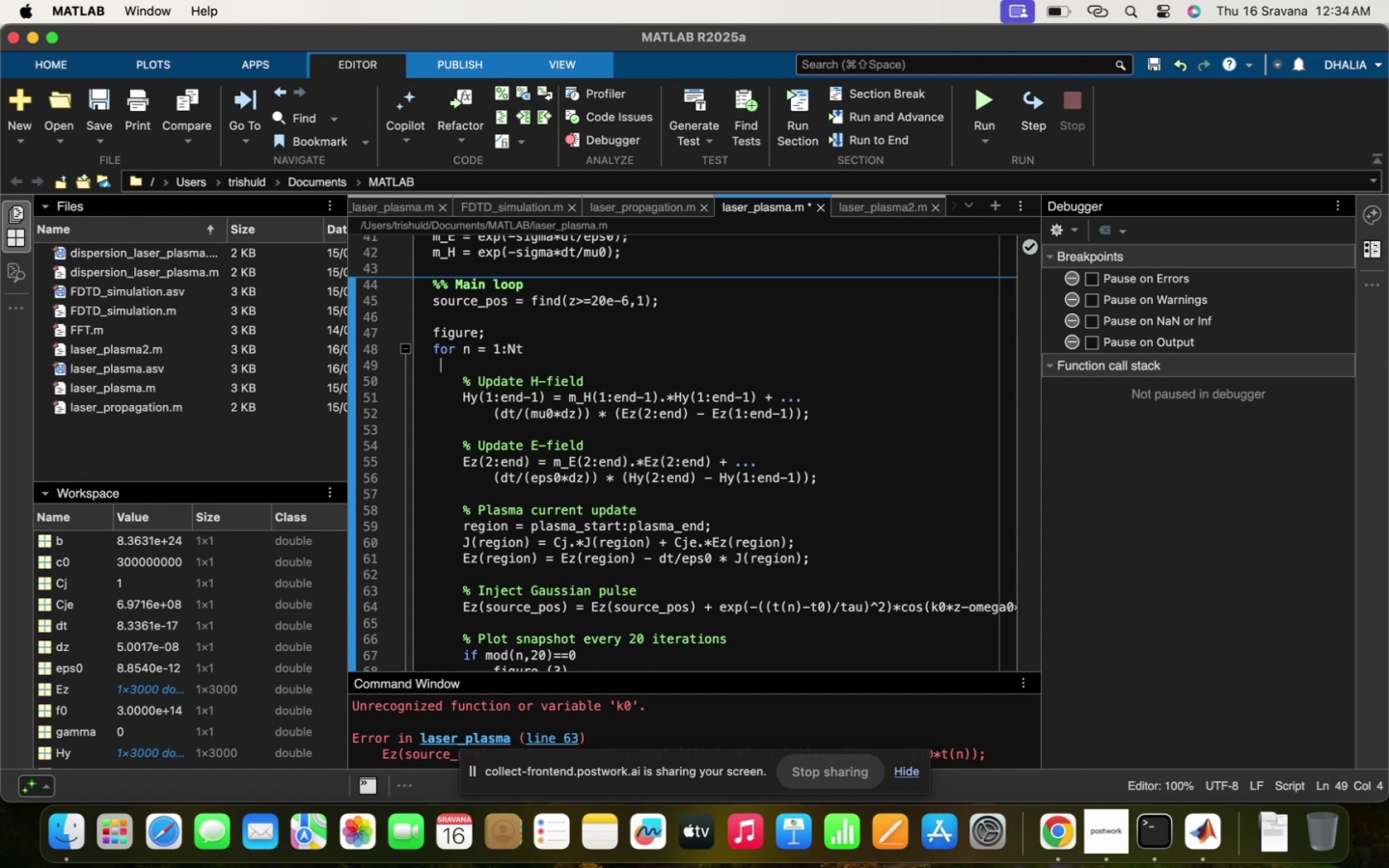 
key(Backspace)
 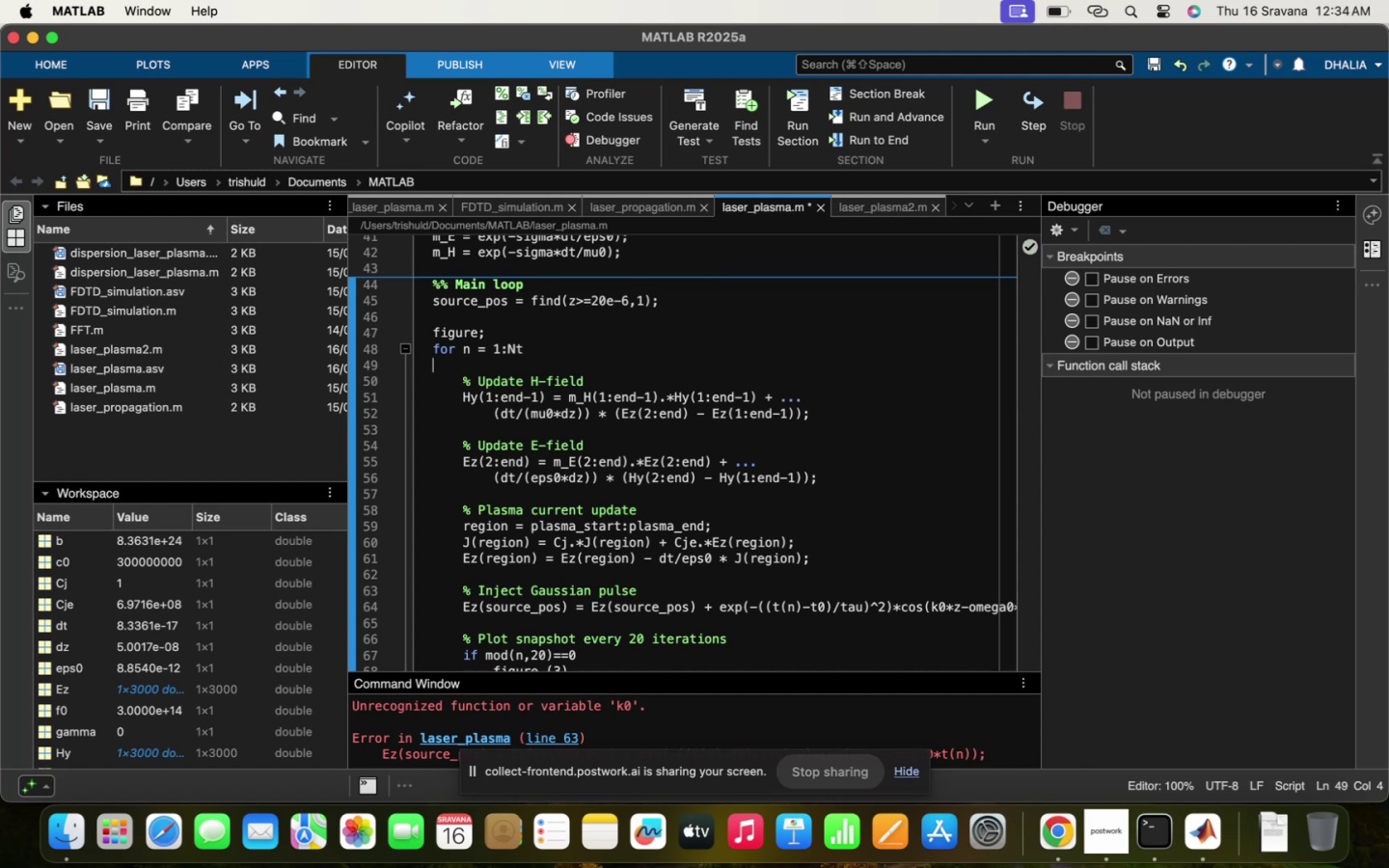 
key(Backspace)
 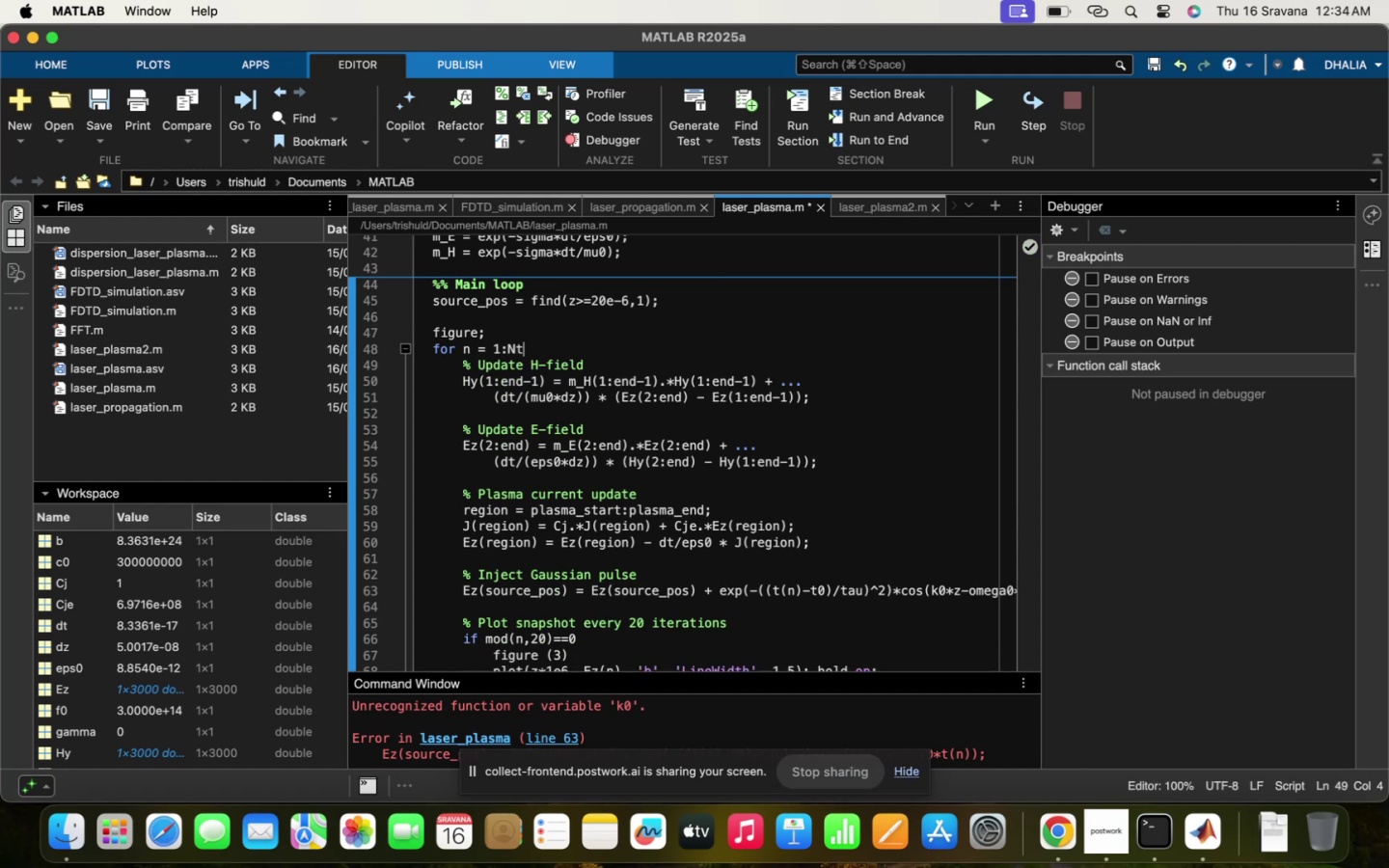 
key(Backspace)
 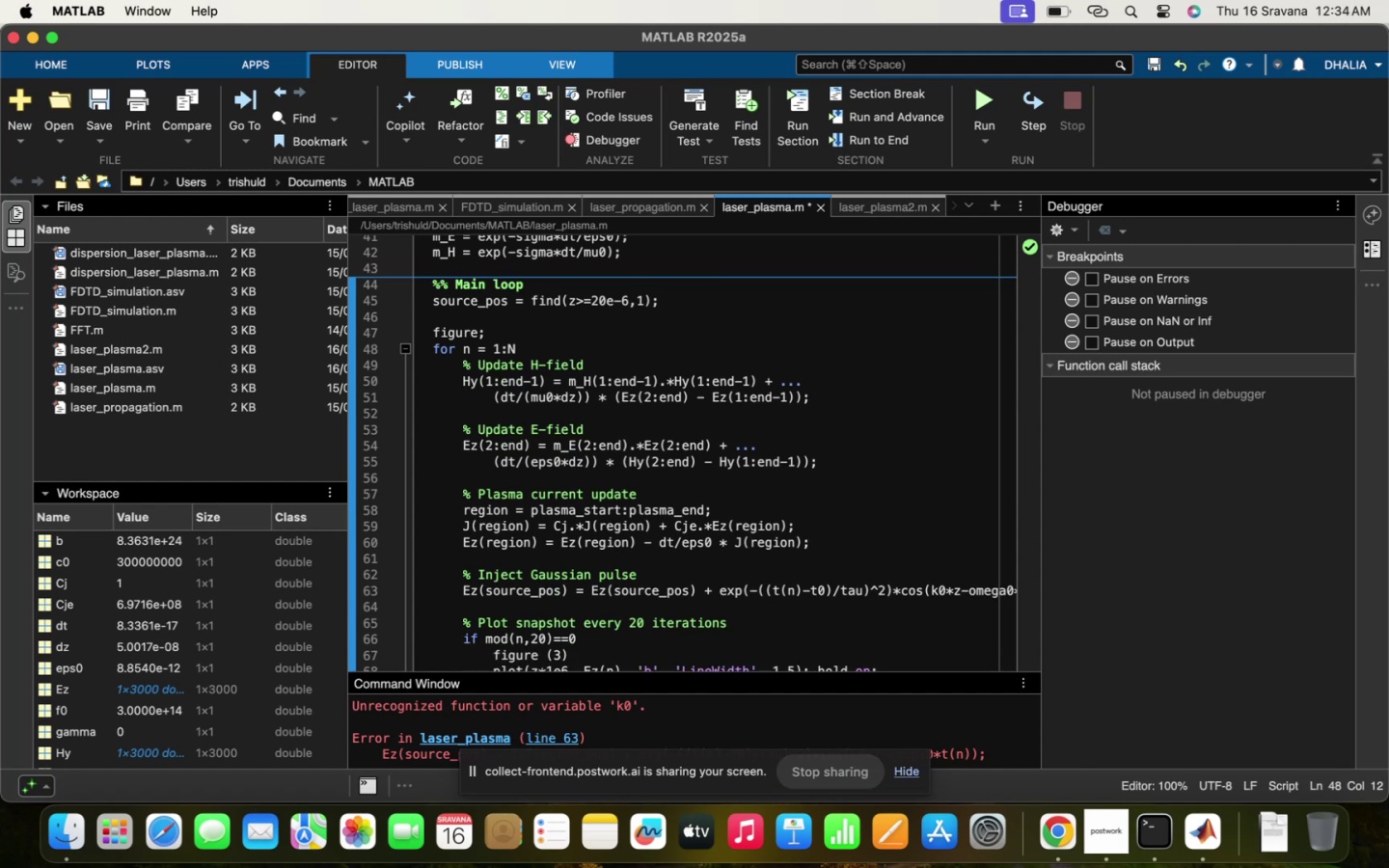 
key(T)
 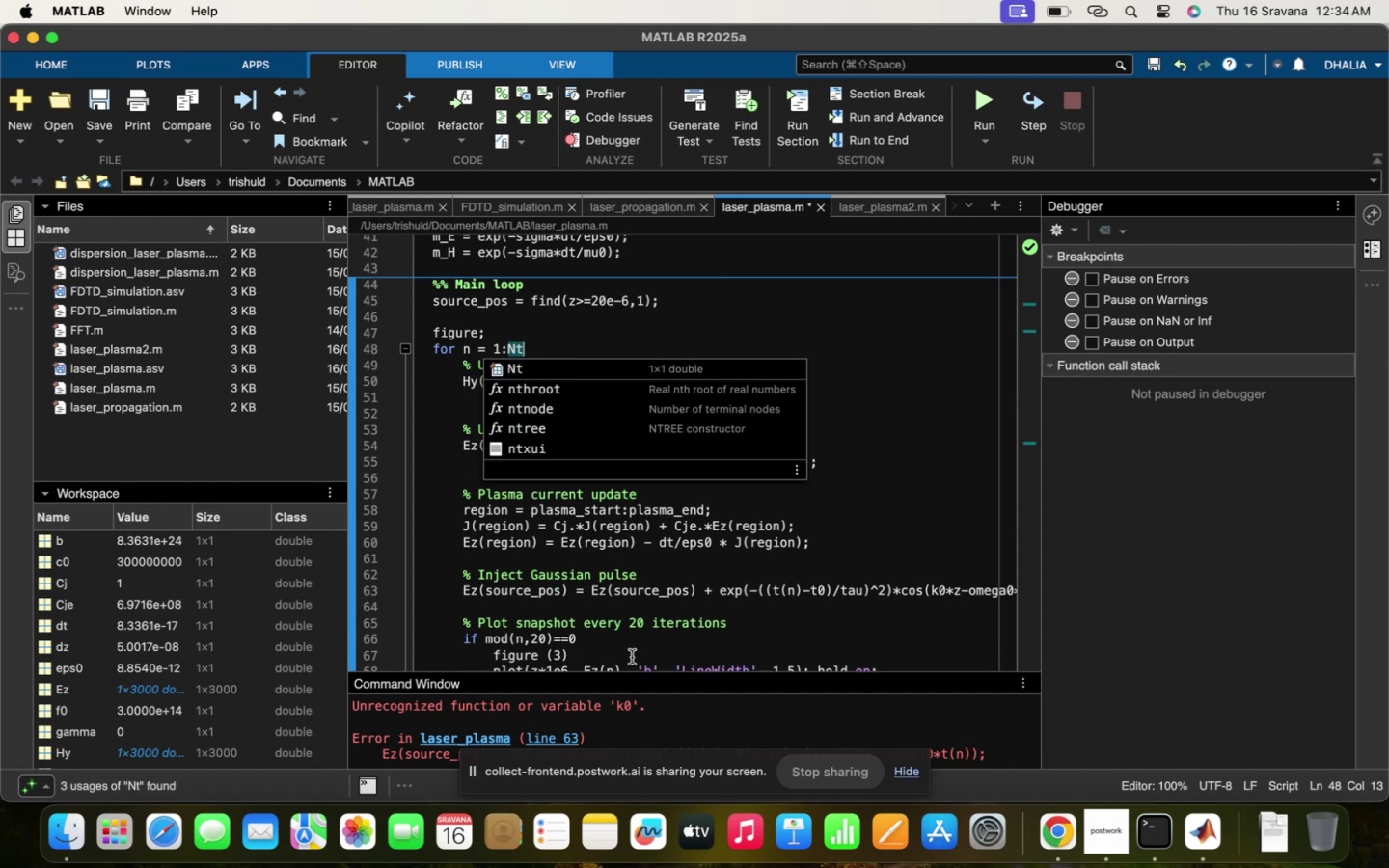 
scroll: coordinate [632, 657], scroll_direction: down, amount: 20.0
 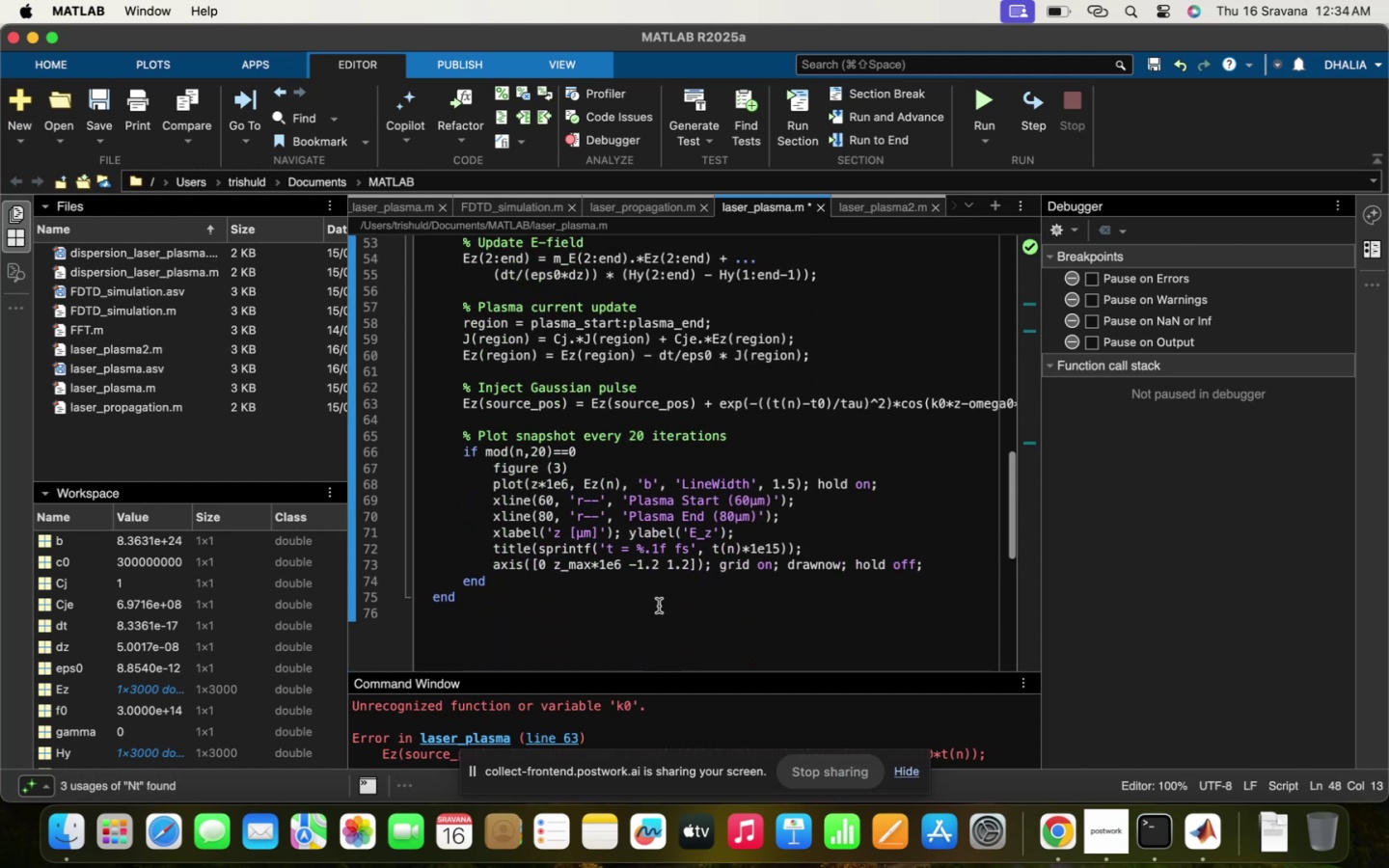 
left_click([659, 606])
 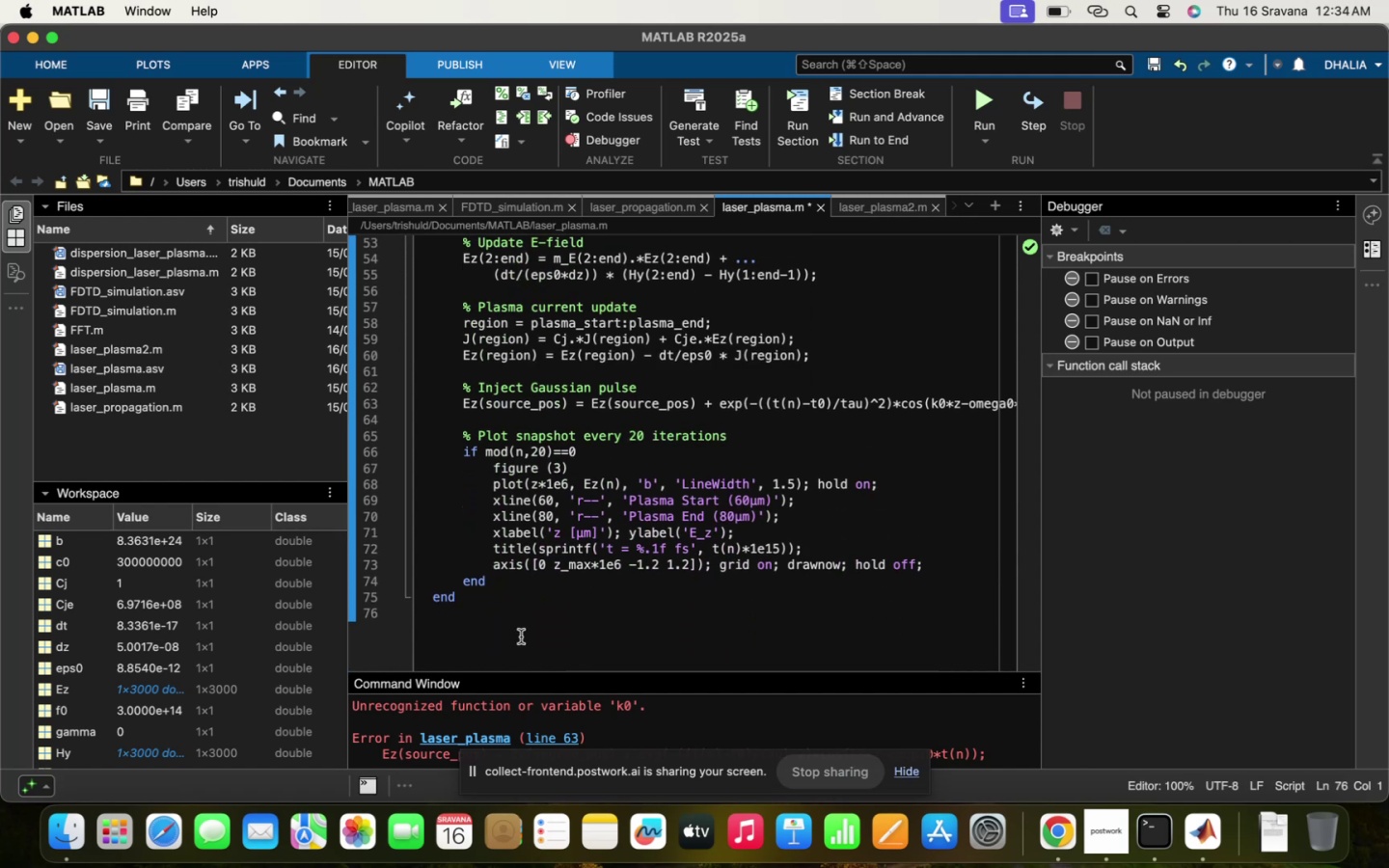 
left_click_drag(start_coordinate=[521, 637], to_coordinate=[428, 242])
 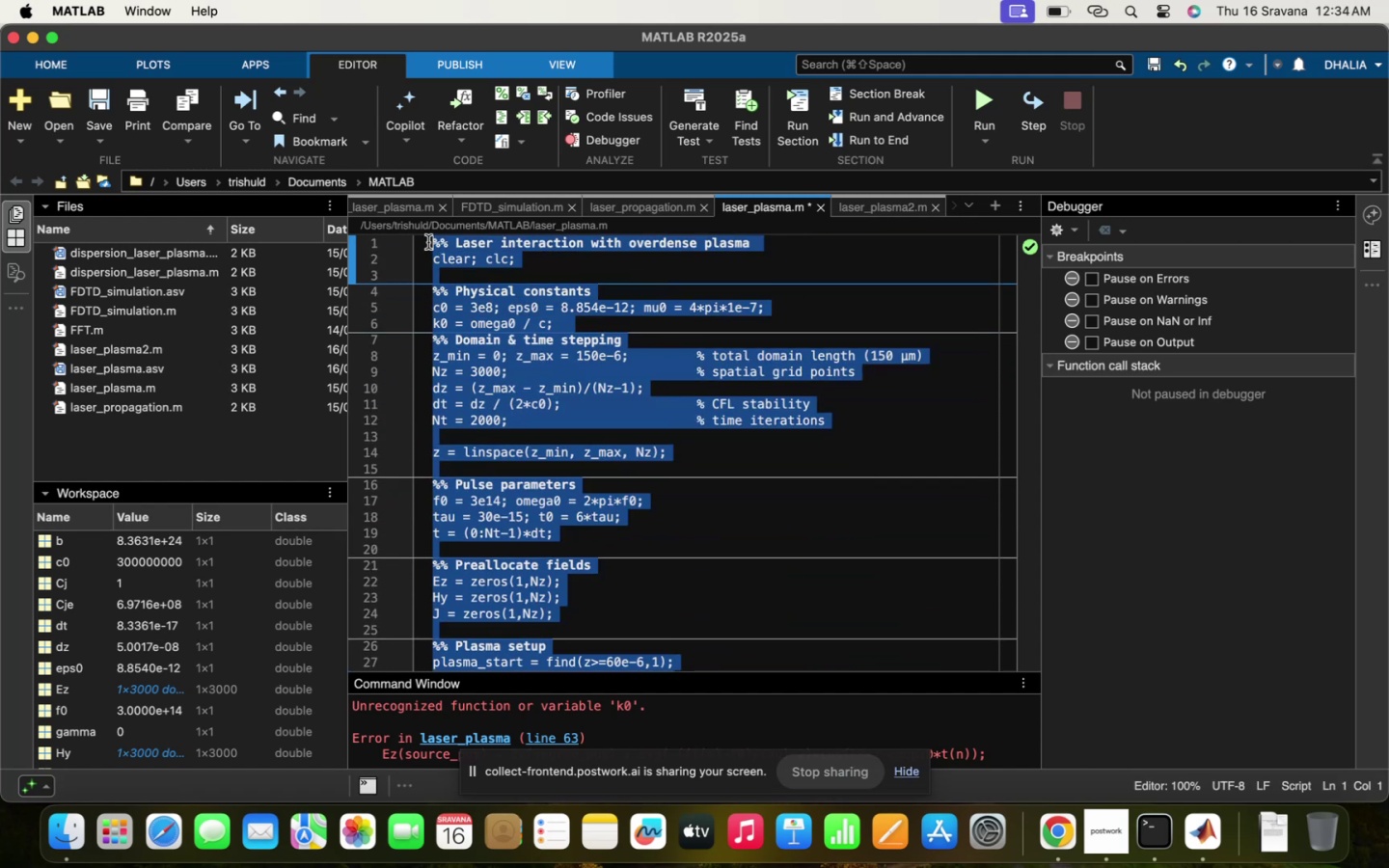 
key(Meta+CommandLeft)
 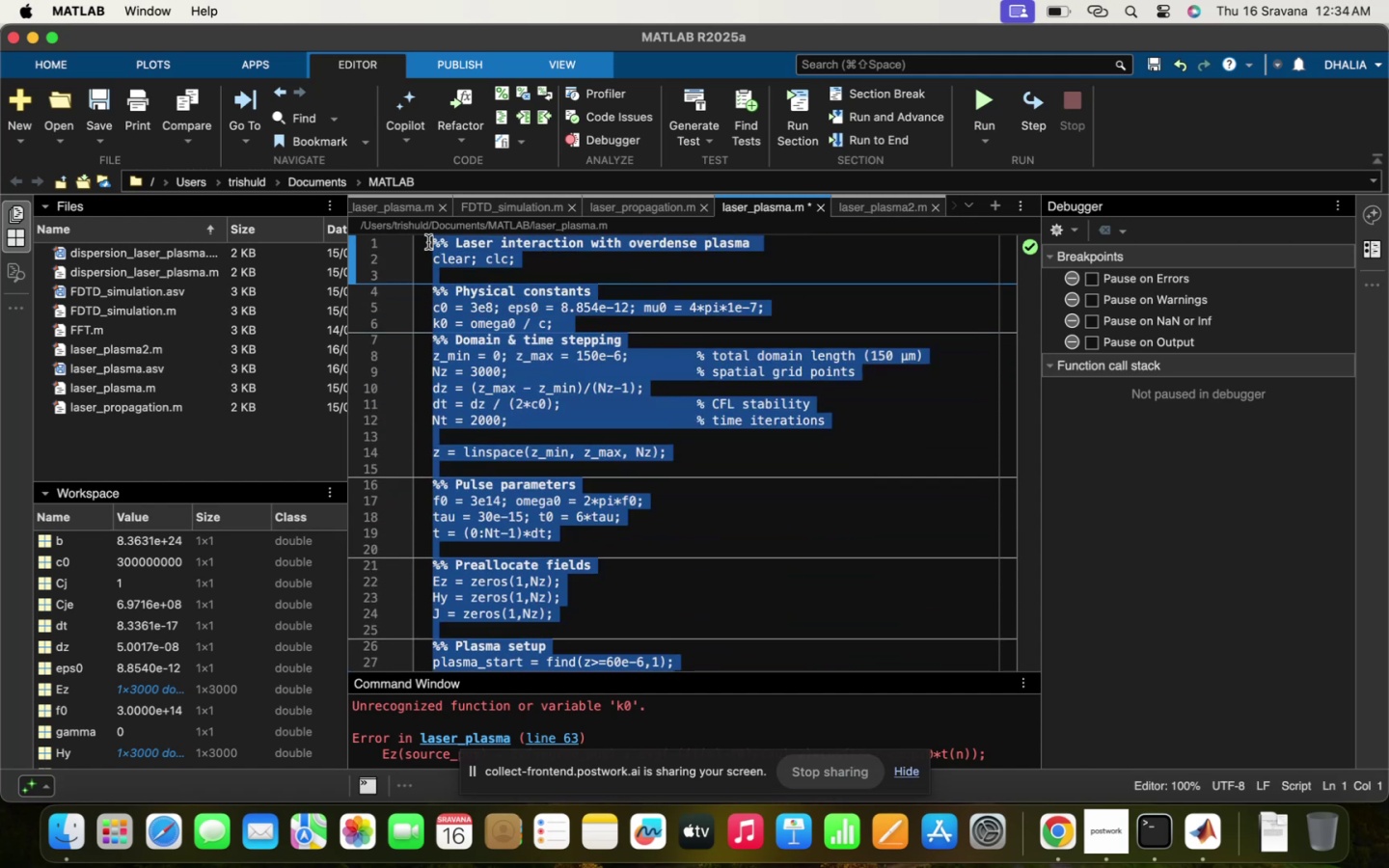 
key(Meta+C)
 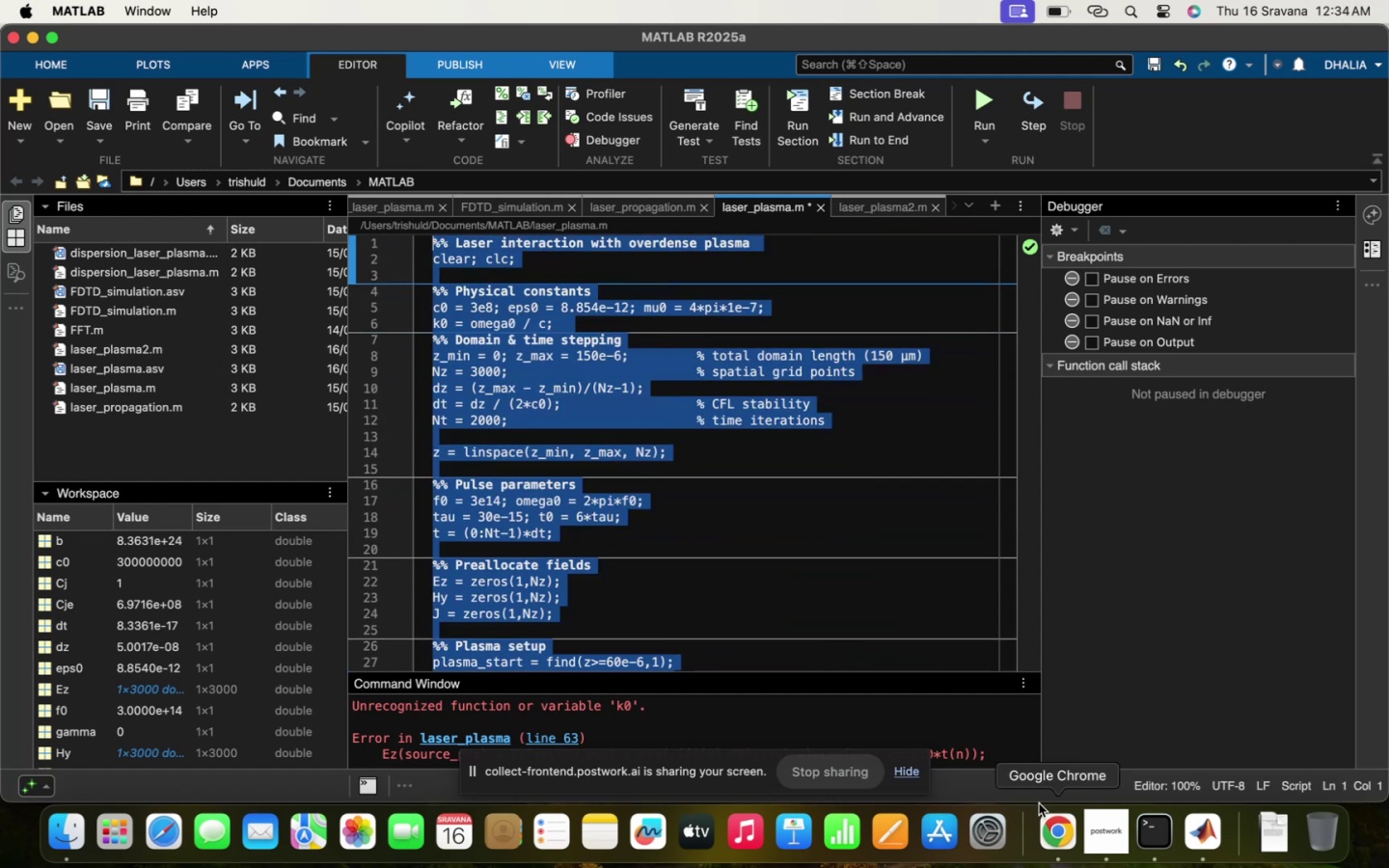 
left_click([1044, 822])
 